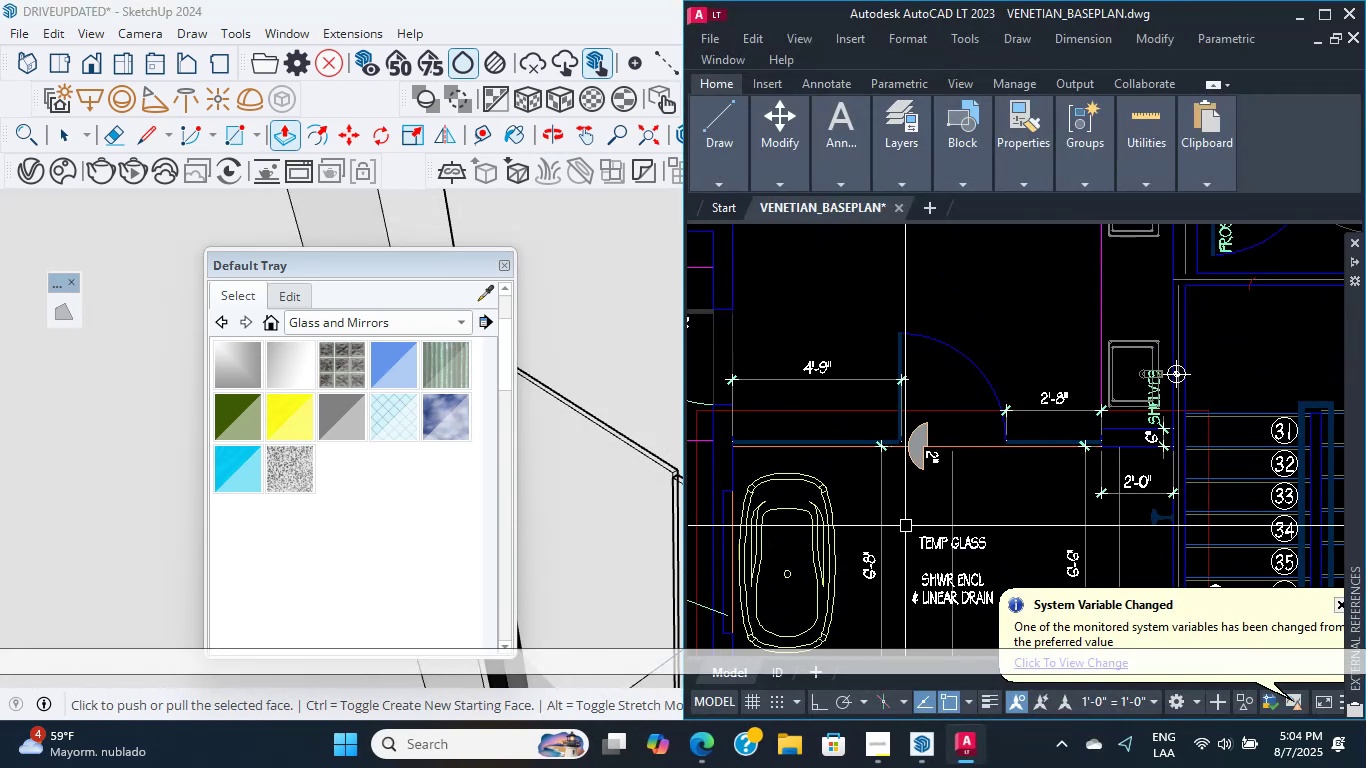 
scroll: coordinate [921, 493], scroll_direction: down, amount: 3.0
 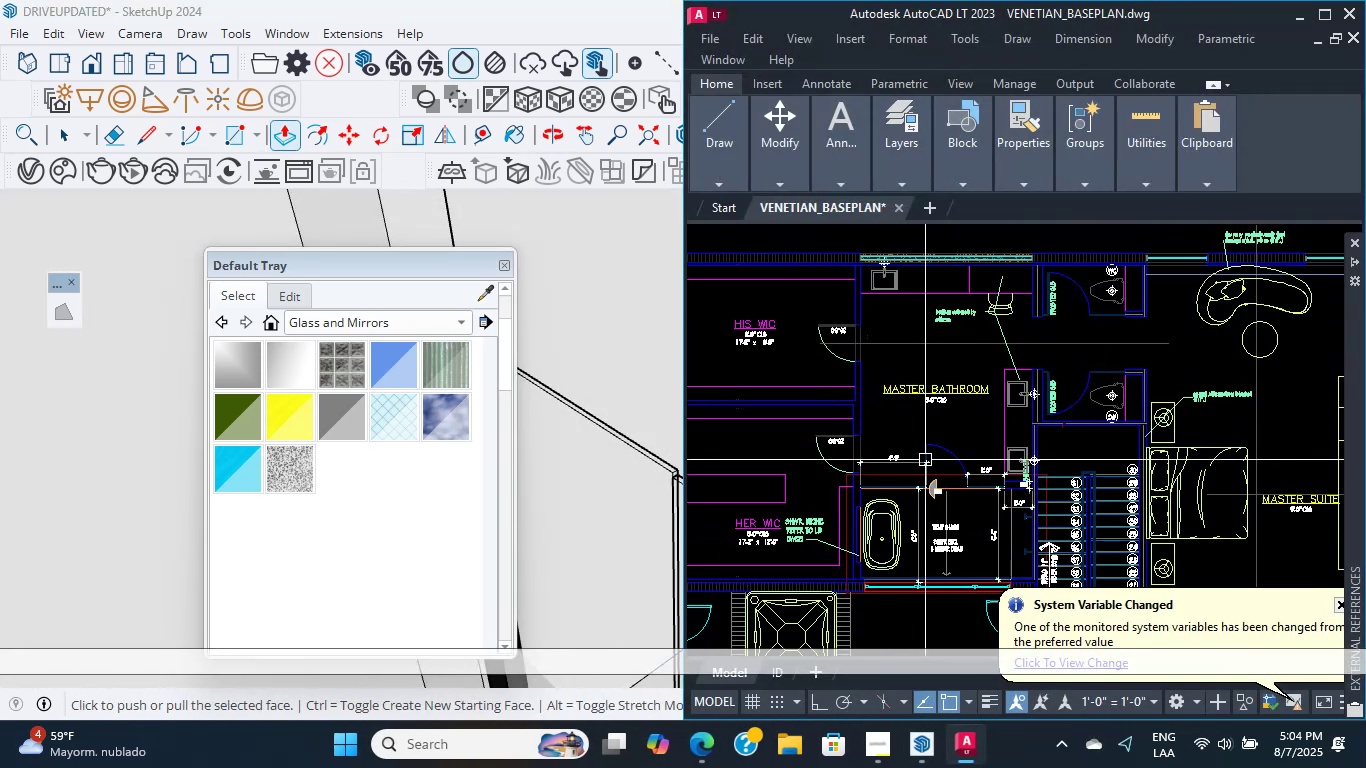 
scroll: coordinate [908, 472], scroll_direction: up, amount: 2.0
 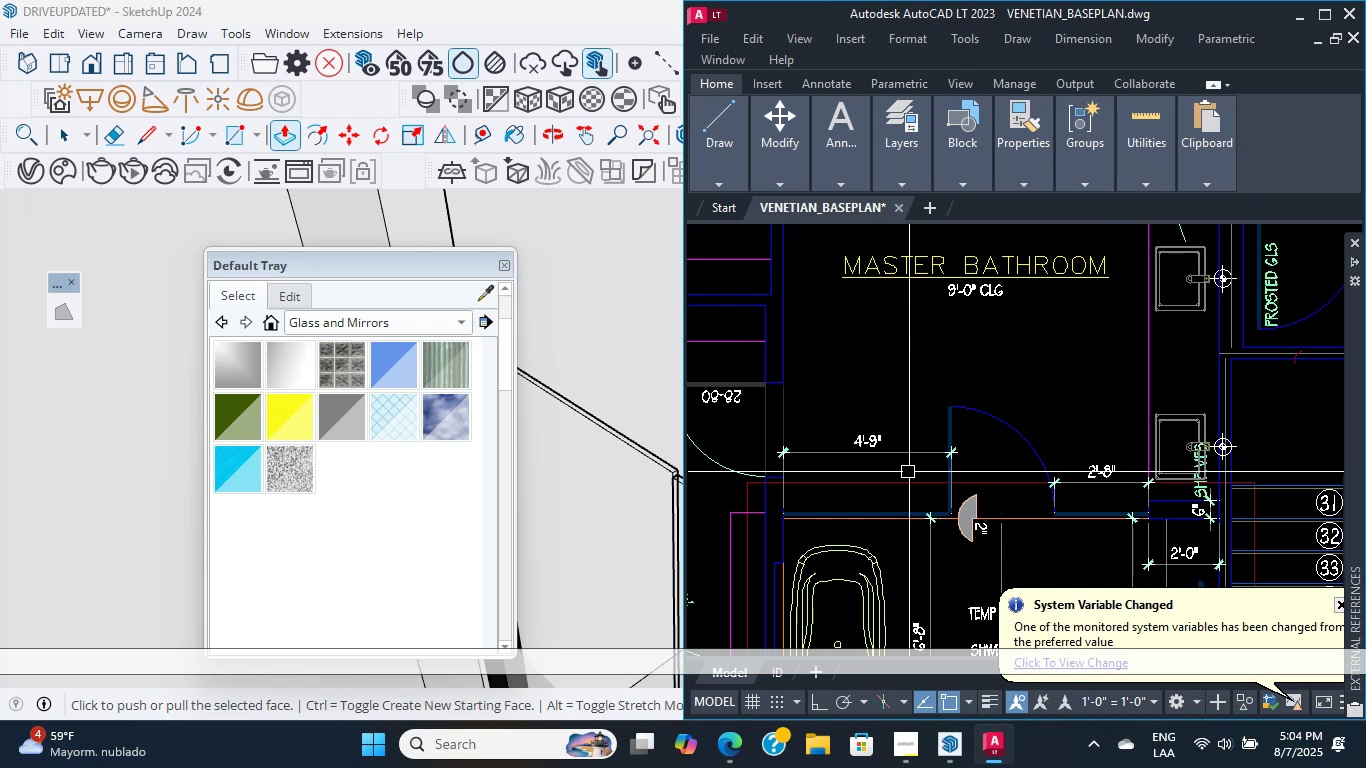 
wait(5.76)
 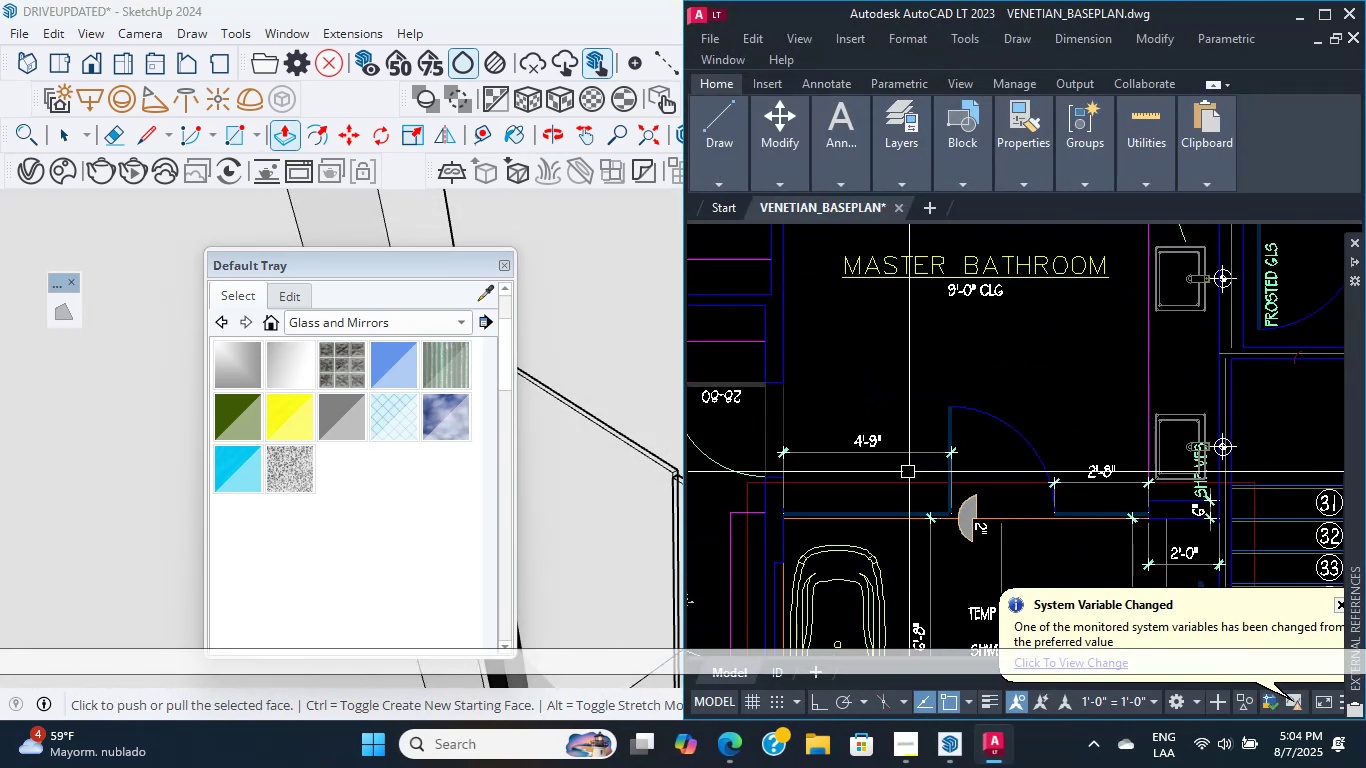 
scroll: coordinate [913, 431], scroll_direction: down, amount: 1.0
 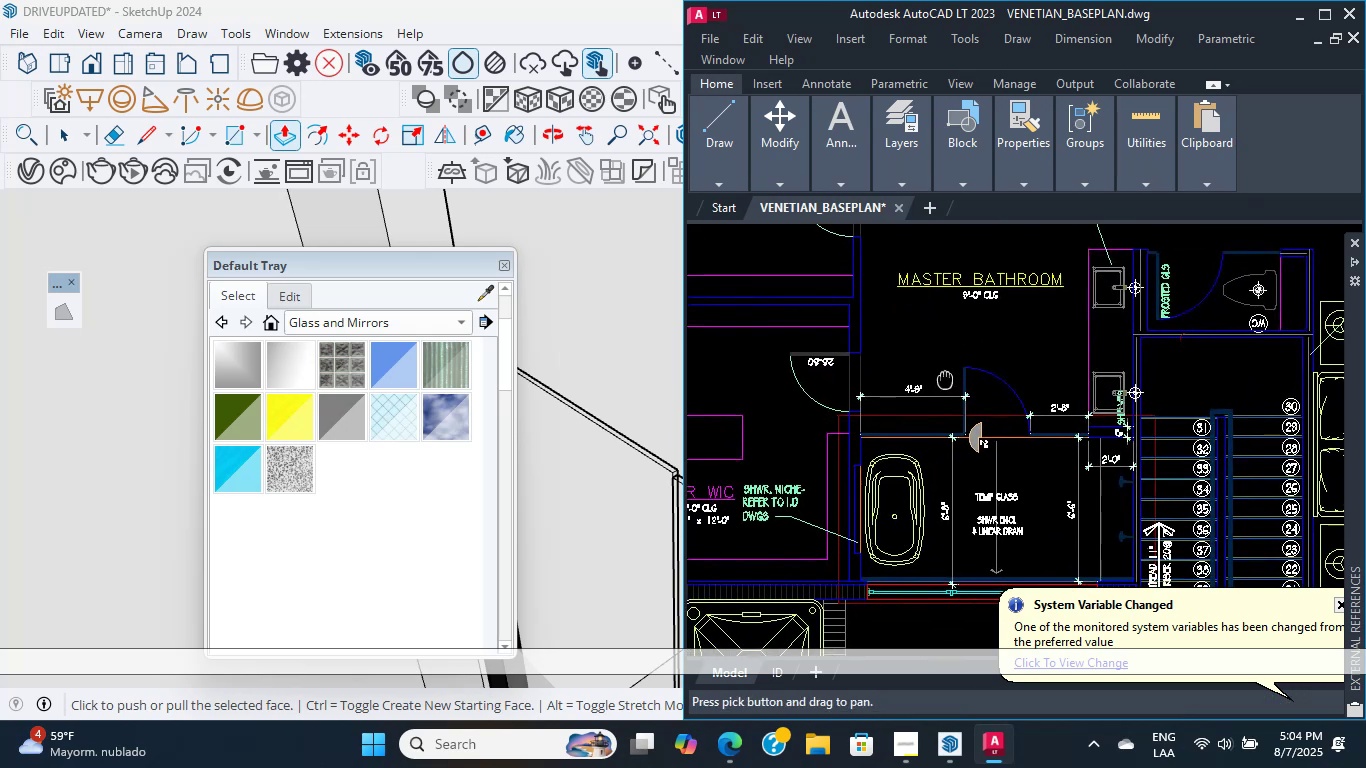 
scroll: coordinate [969, 516], scroll_direction: up, amount: 6.0
 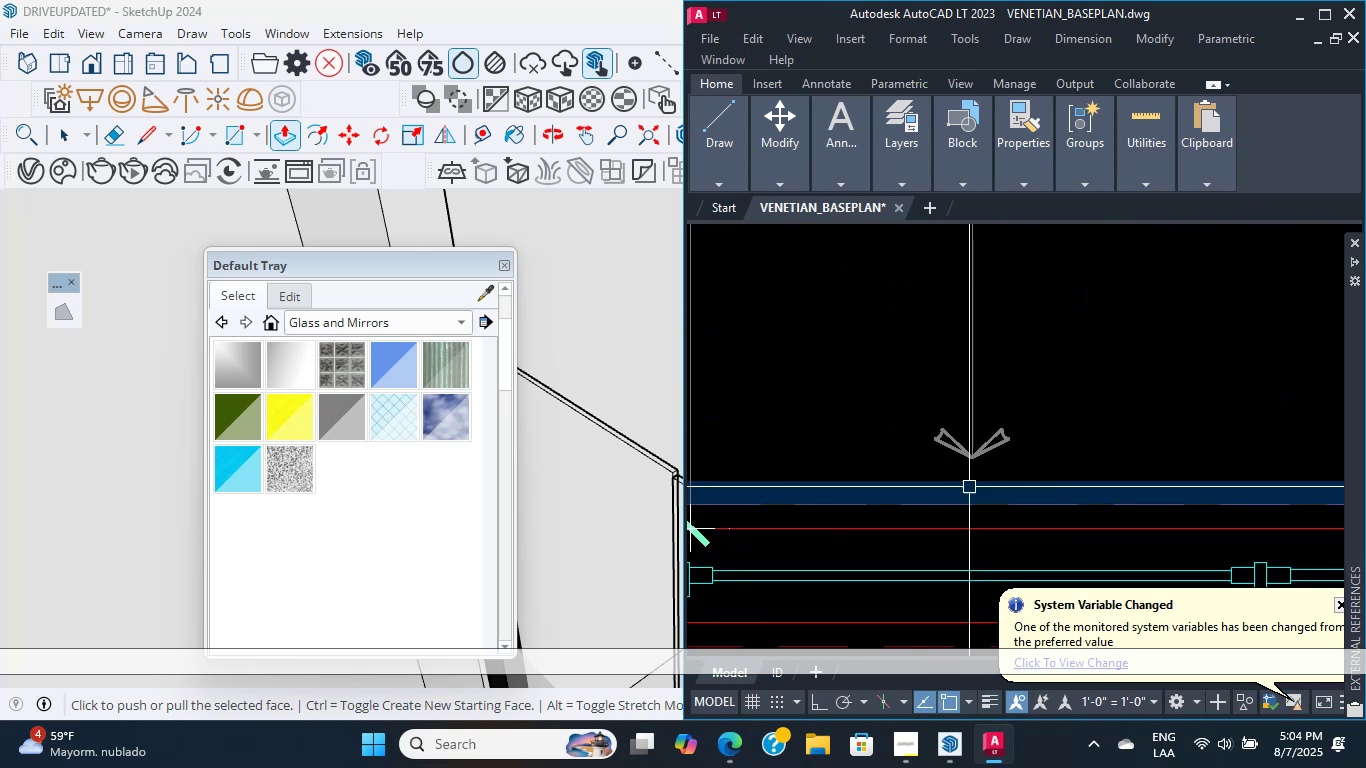 
left_click([969, 486])
 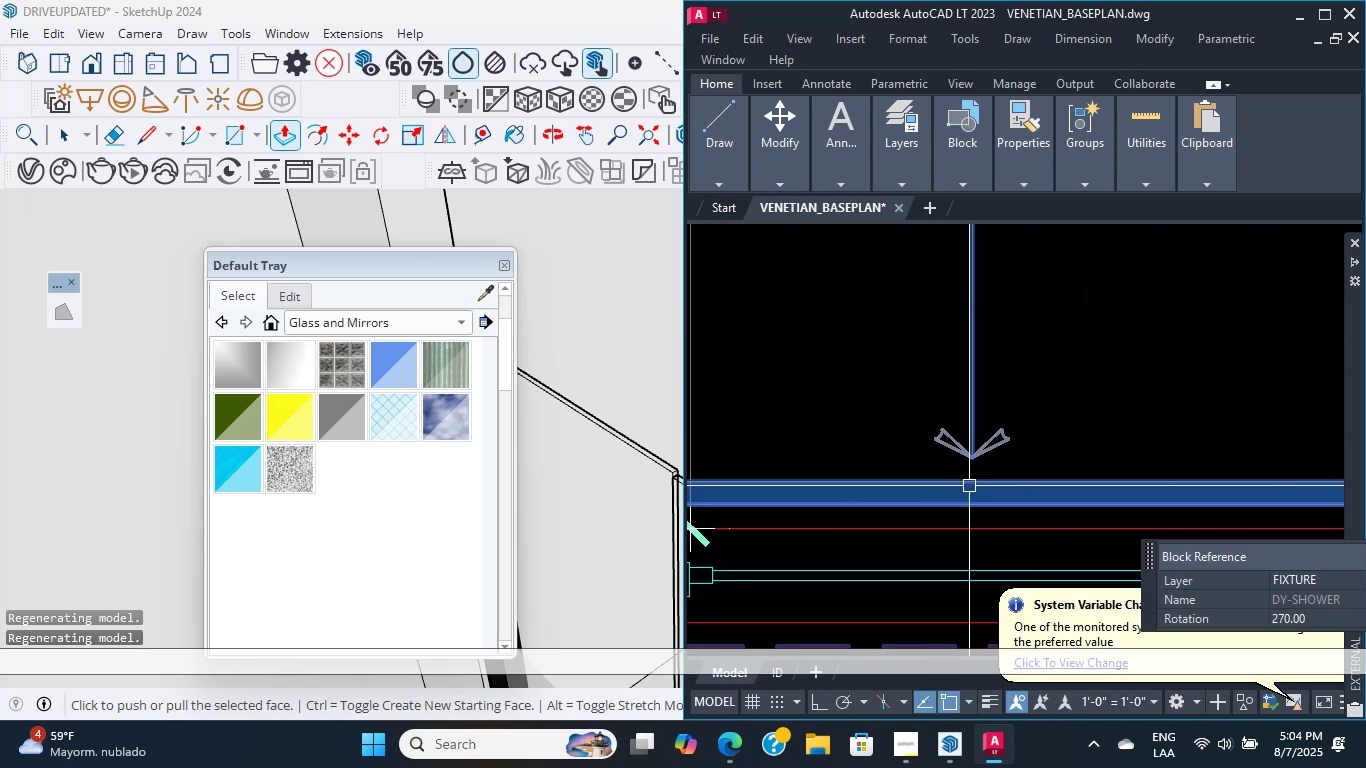 
scroll: coordinate [923, 458], scroll_direction: down, amount: 6.0
 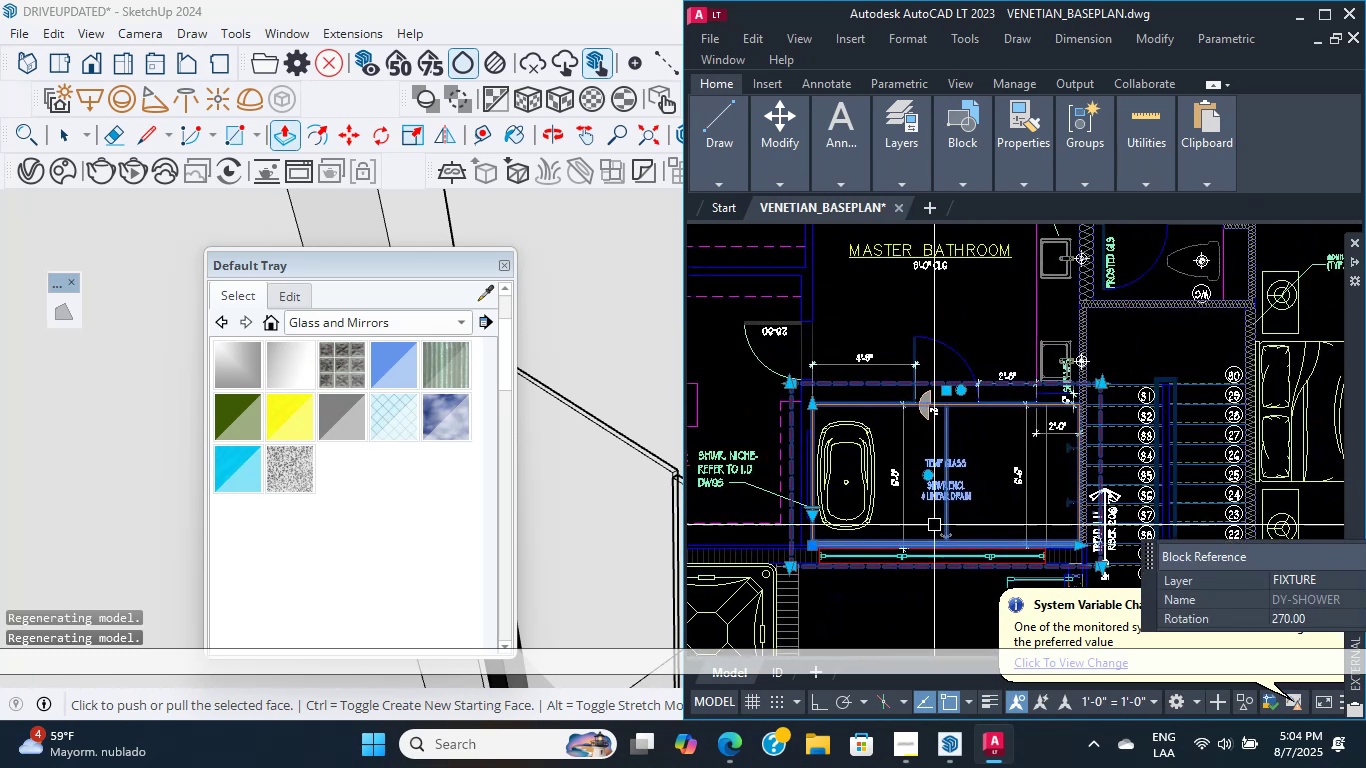 
scroll: coordinate [944, 380], scroll_direction: up, amount: 1.0
 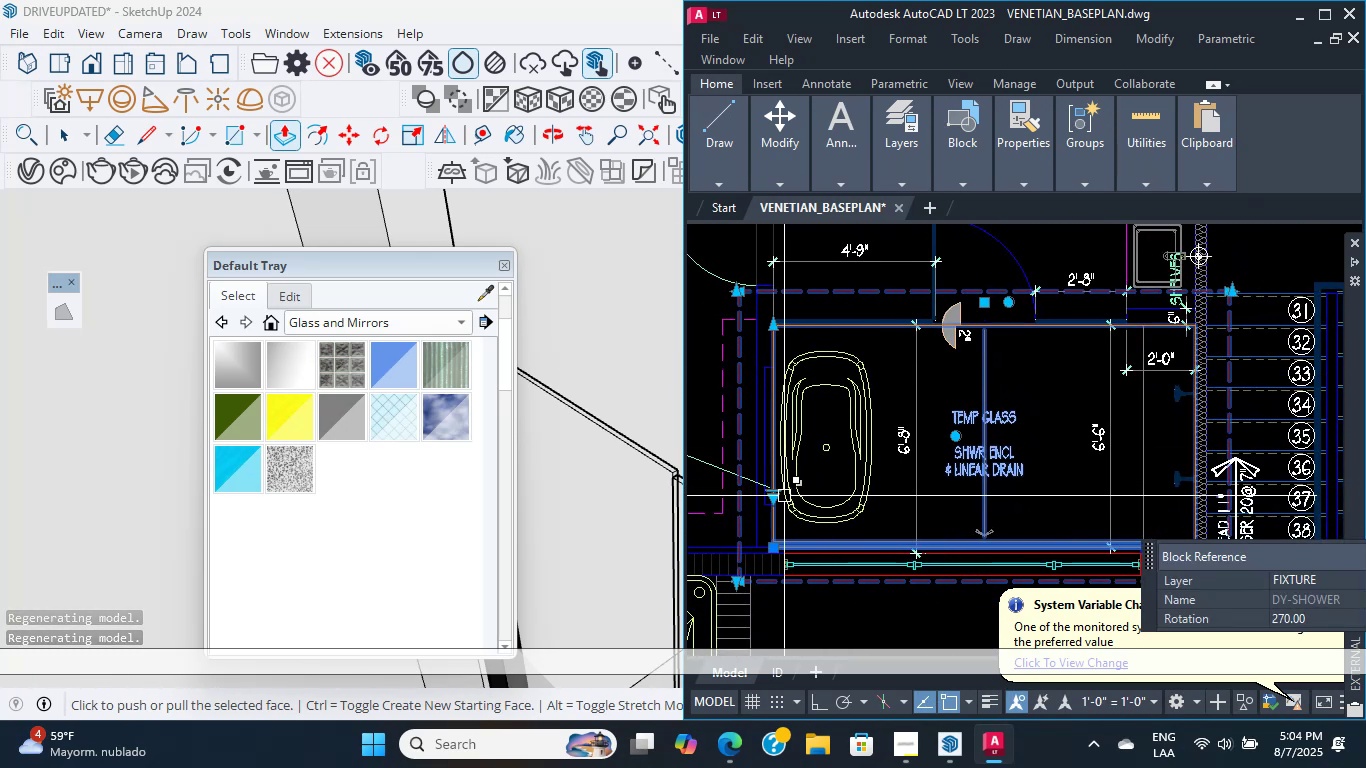 
left_click([776, 496])
 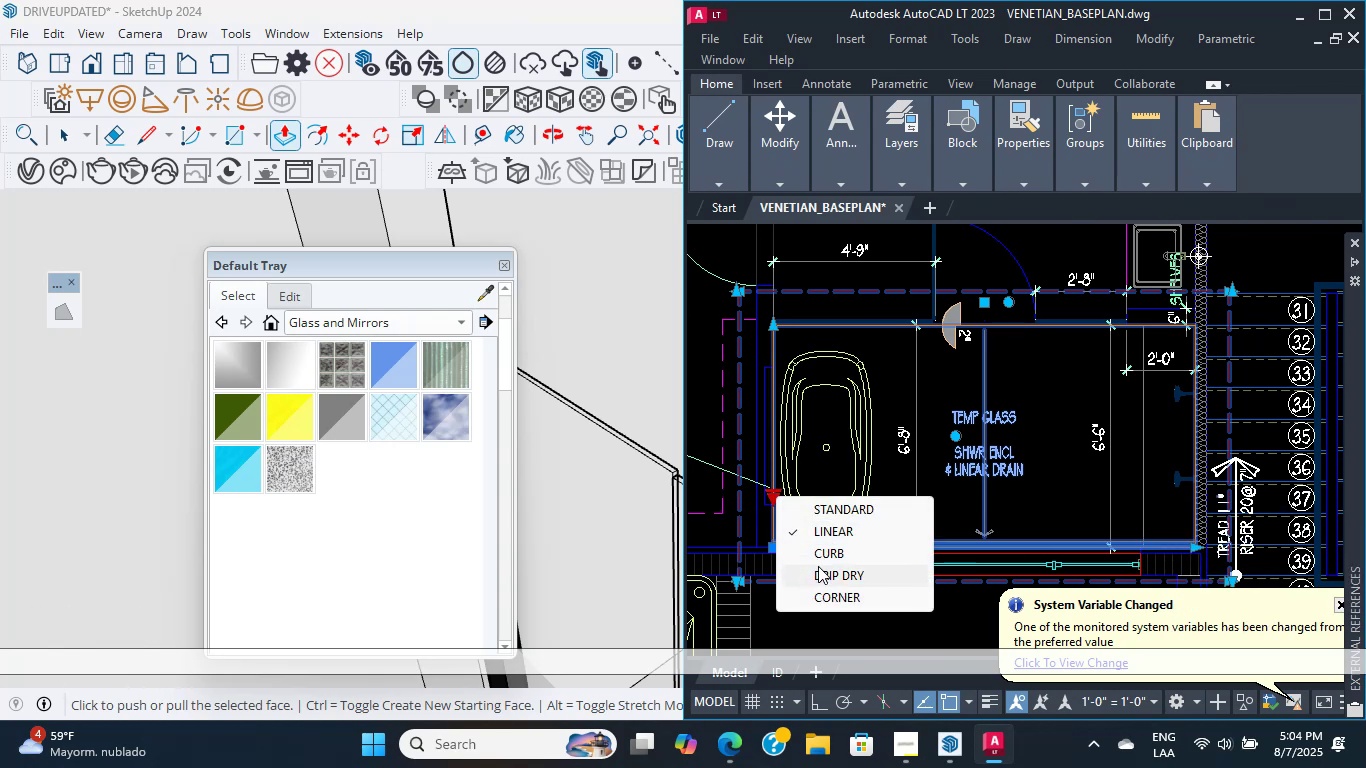 
left_click([819, 595])
 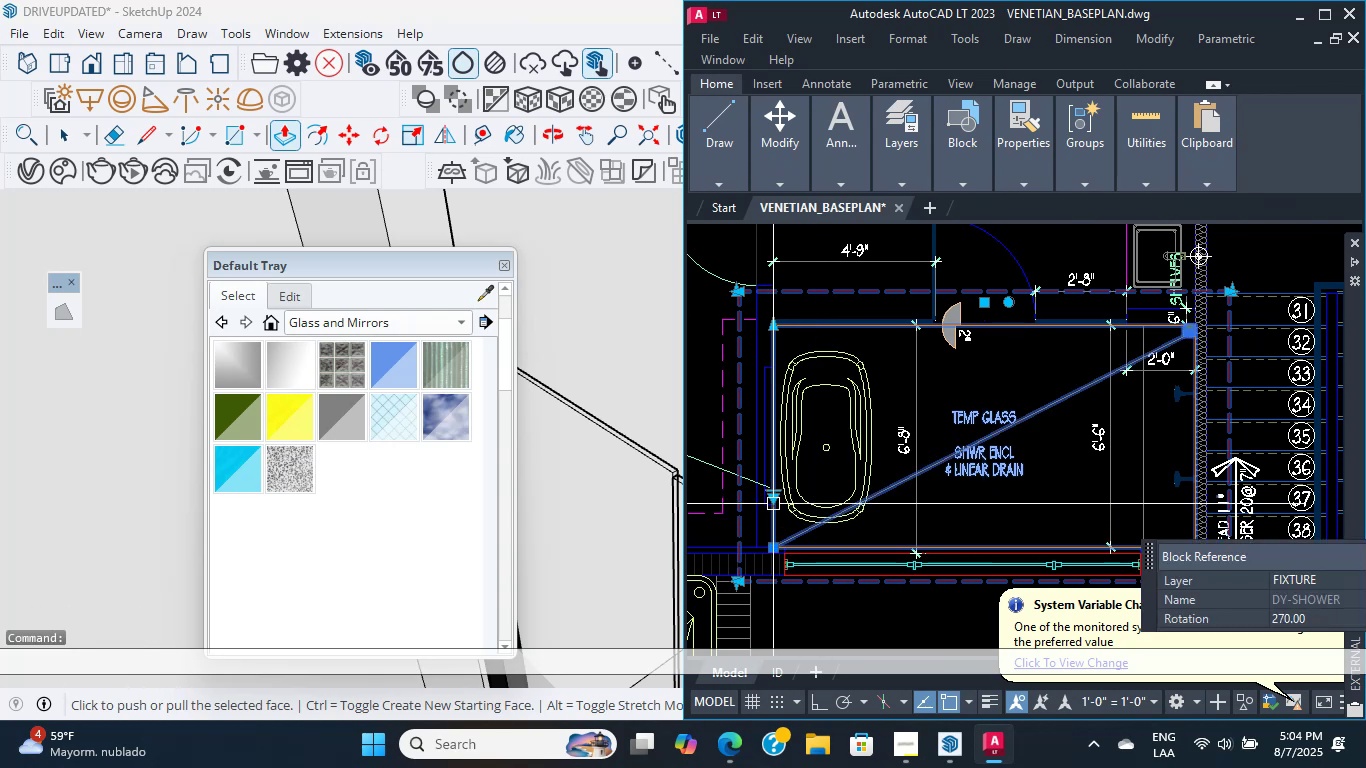 
left_click([773, 499])
 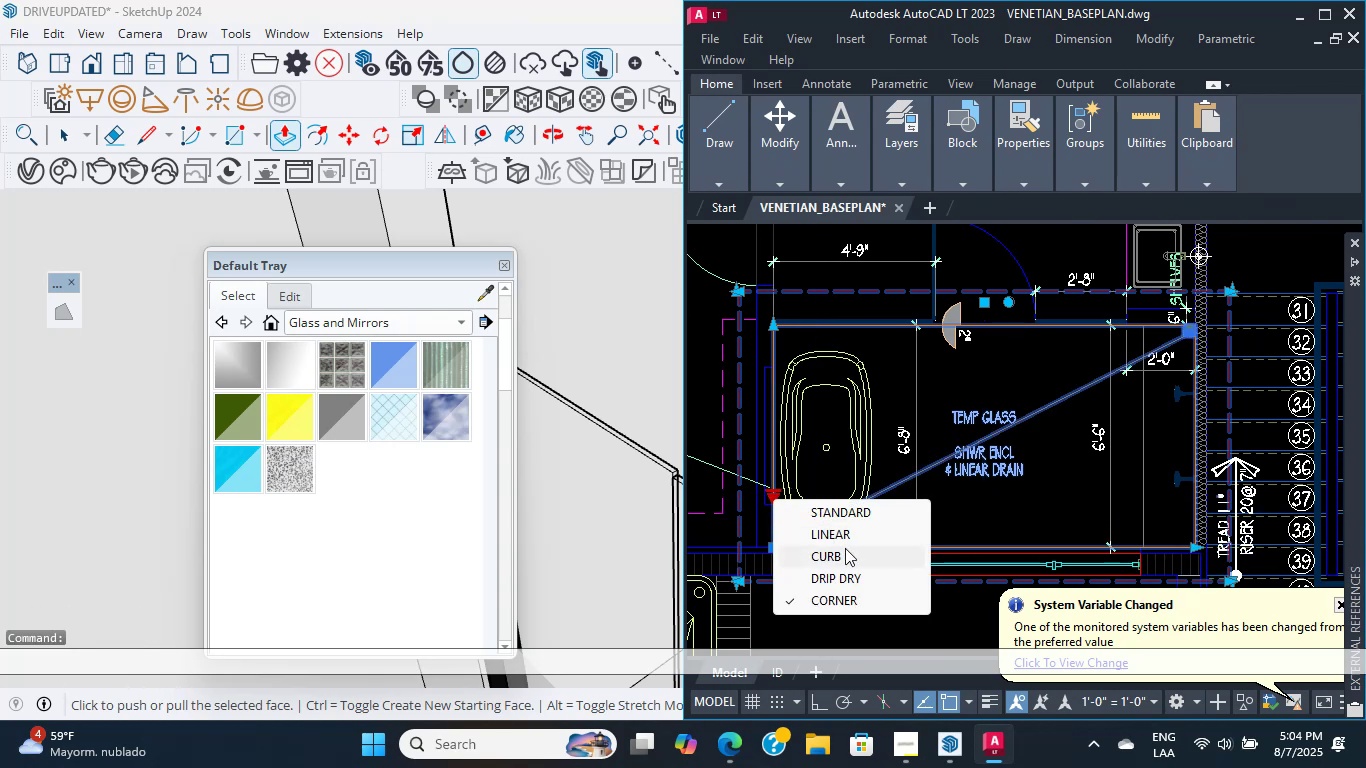 
left_click([841, 531])
 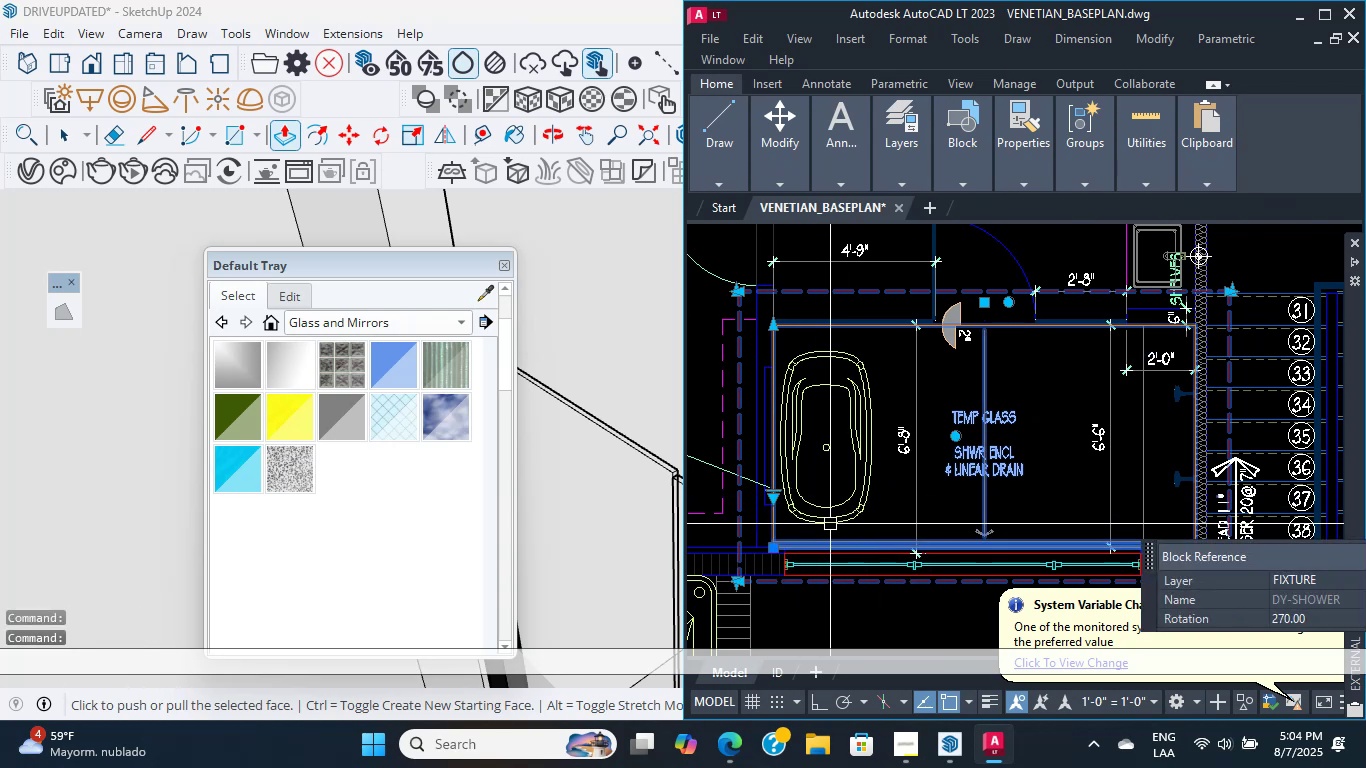 
scroll: coordinate [995, 533], scroll_direction: up, amount: 1.0
 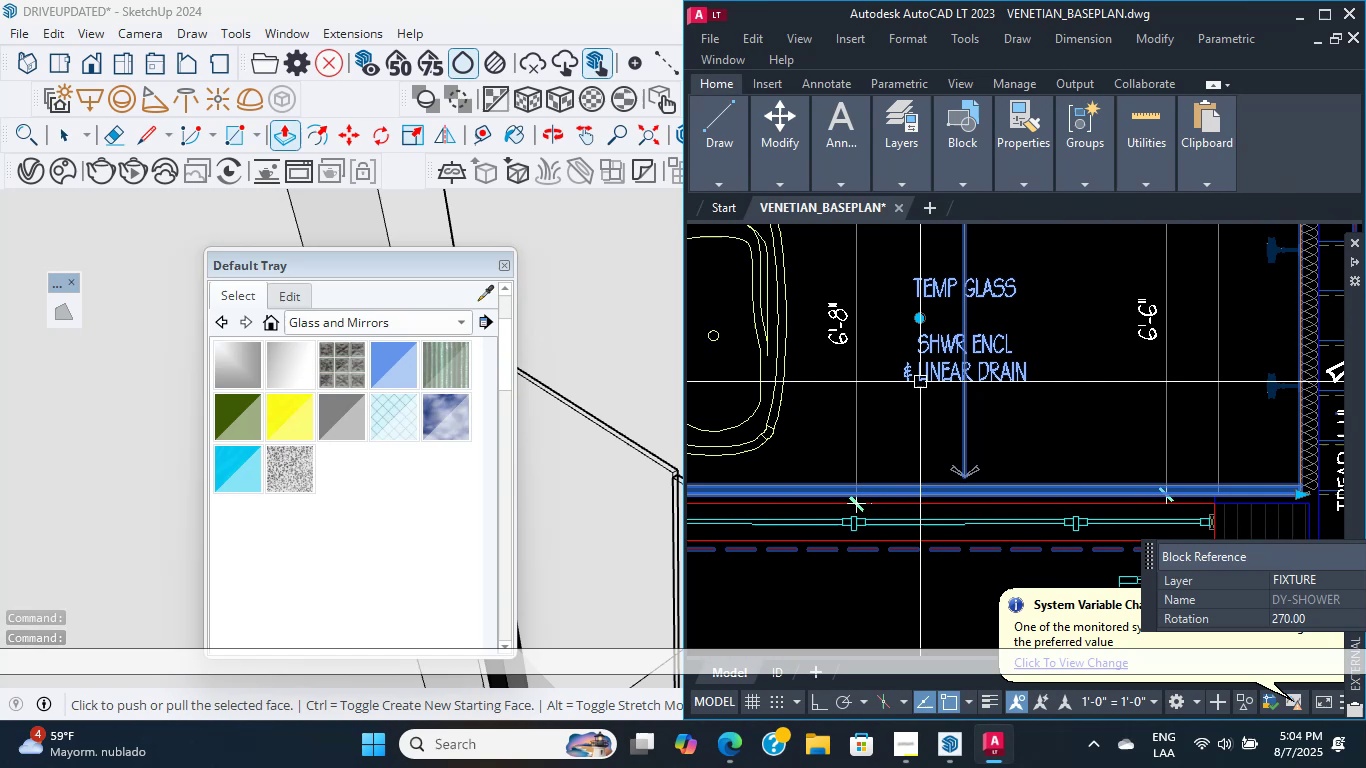 
scroll: coordinate [553, 347], scroll_direction: down, amount: 21.0
 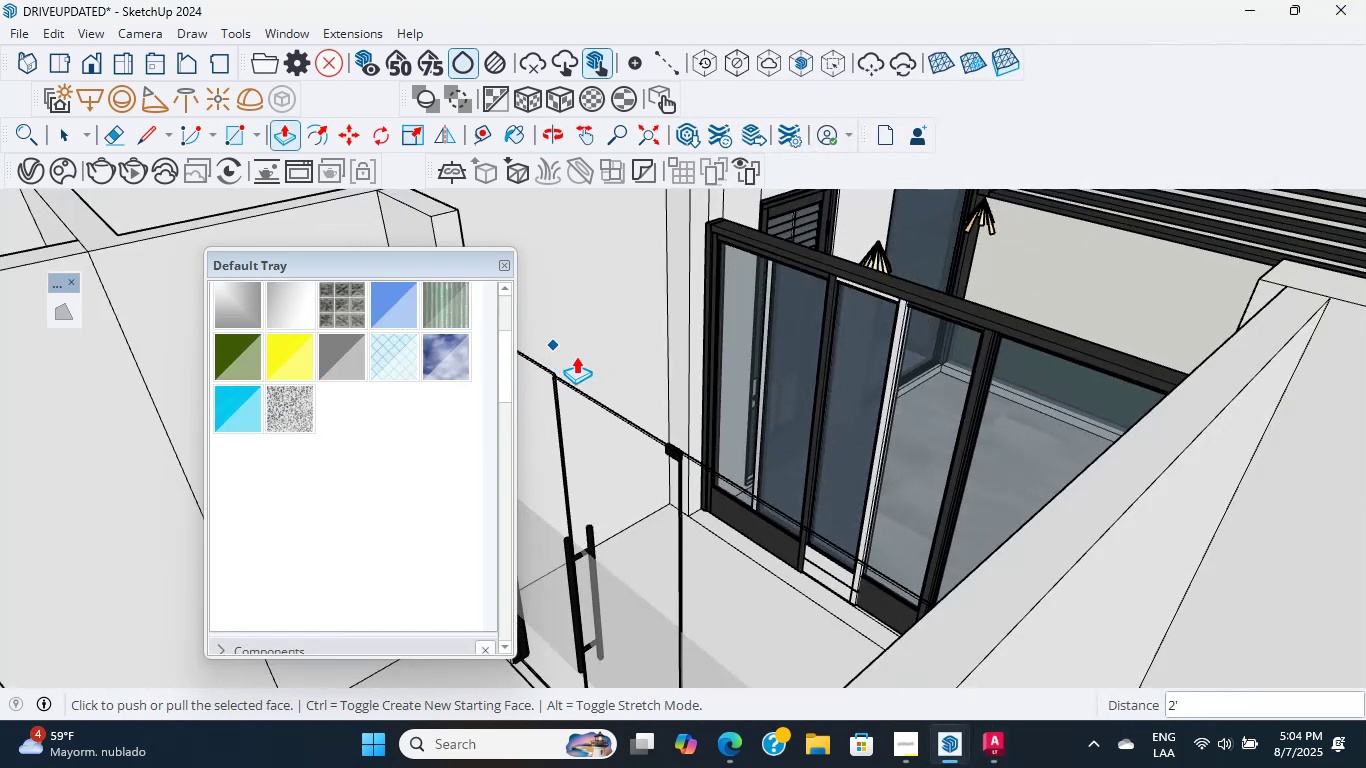 
key(Escape)
 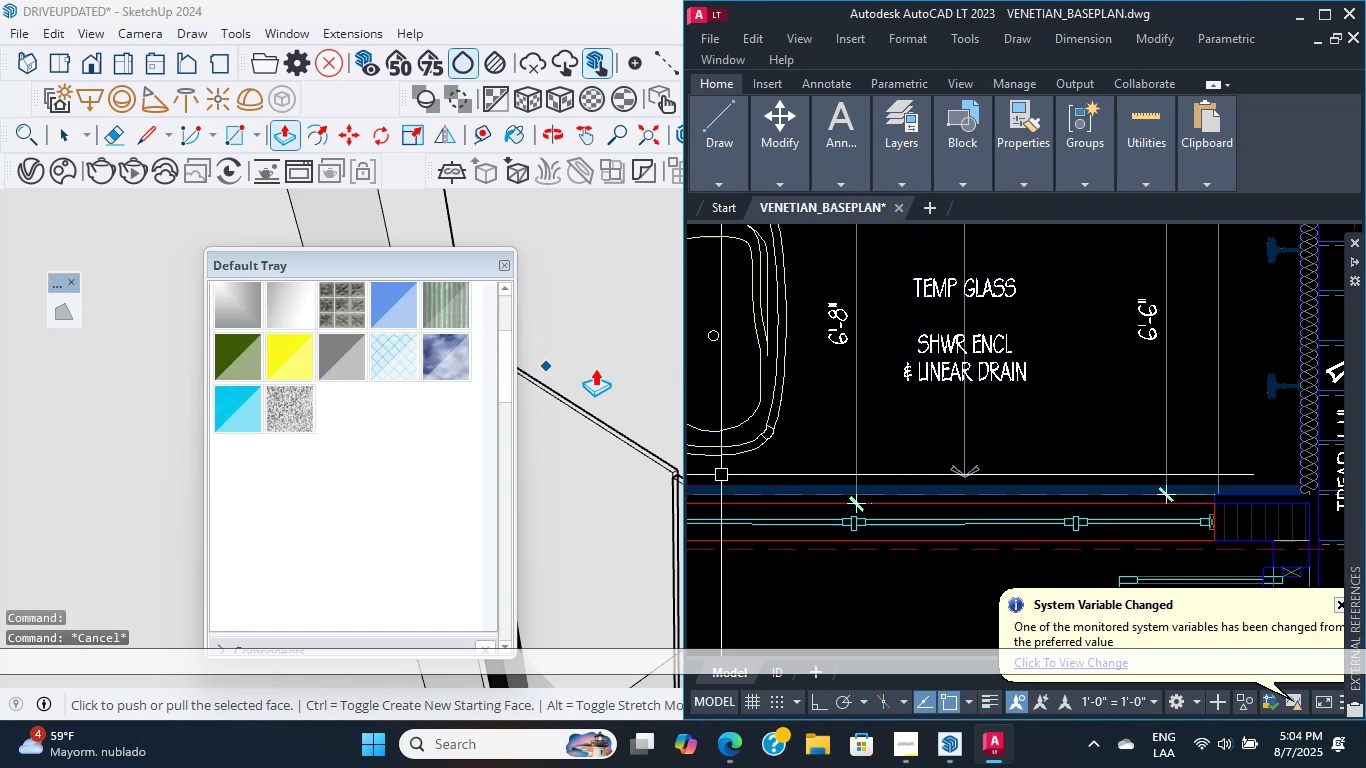 
hold_key(key=ShiftLeft, duration=0.83)
 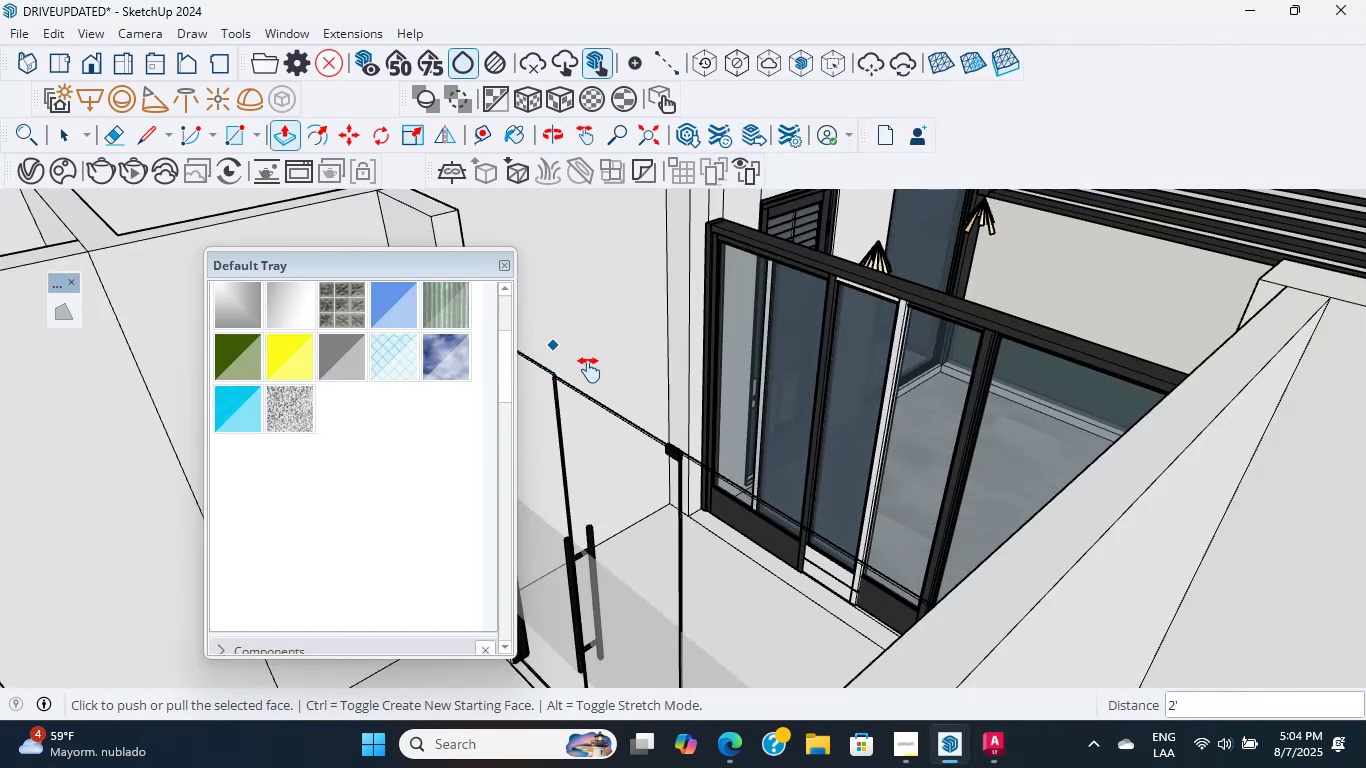 
scroll: coordinate [705, 559], scroll_direction: up, amount: 9.0
 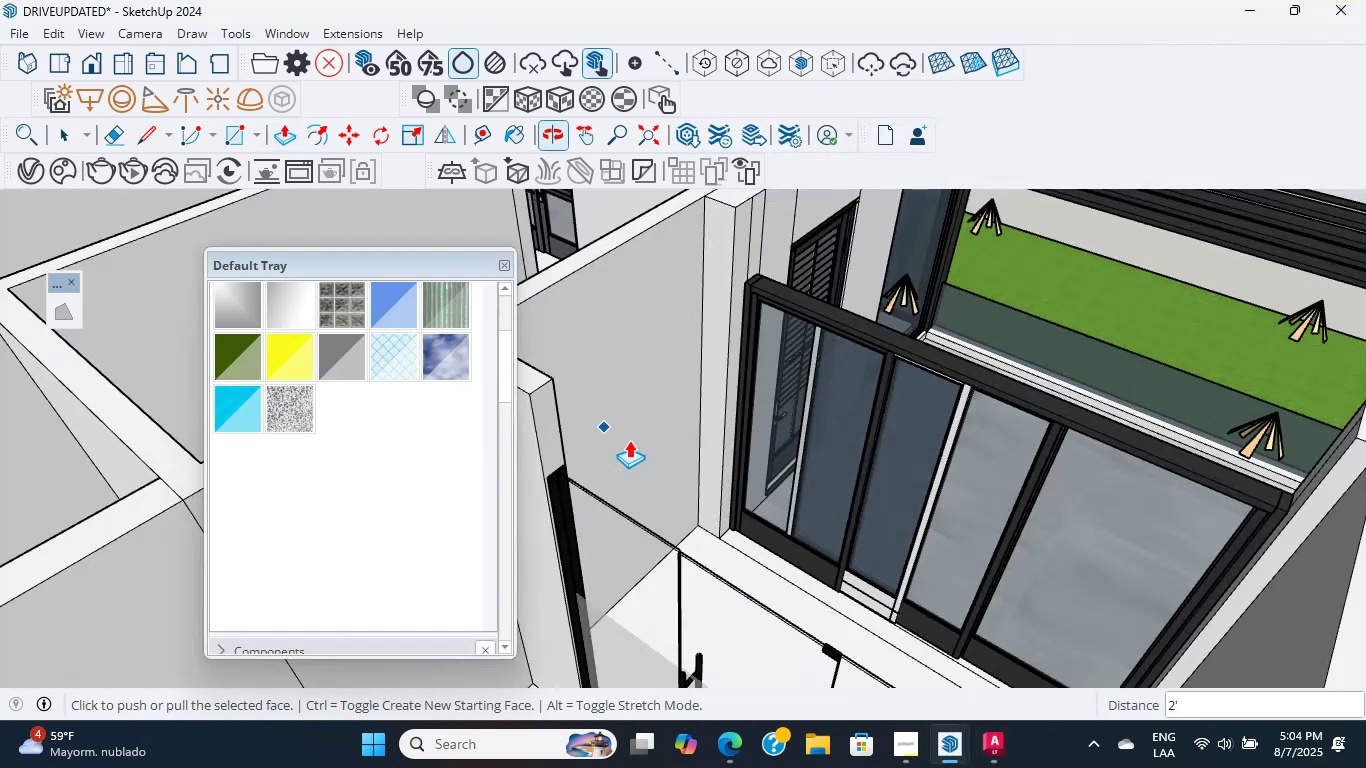 
hold_key(key=ShiftLeft, duration=0.49)
 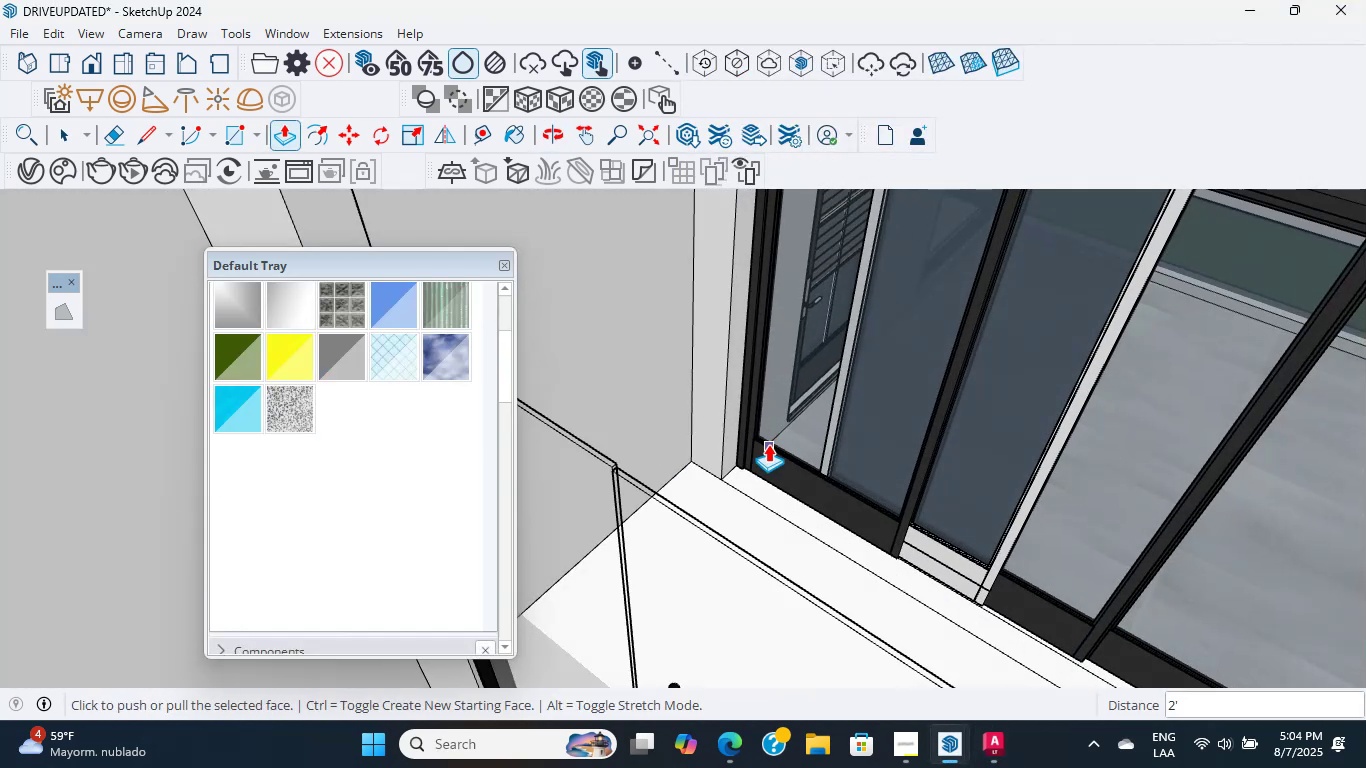 
hold_key(key=ShiftLeft, duration=0.57)
scroll: coordinate [768, 446], scroll_direction: down, amount: 1.0
 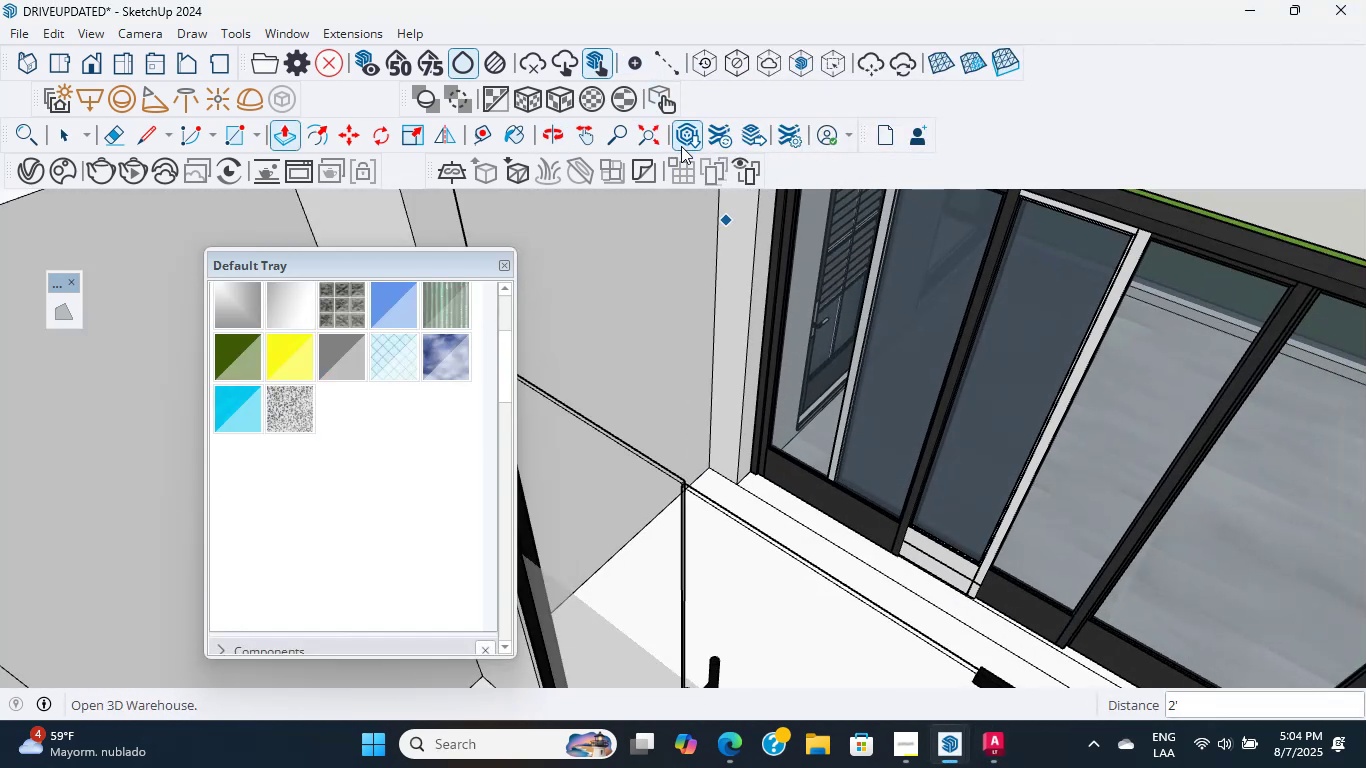 
left_click([681, 146])
 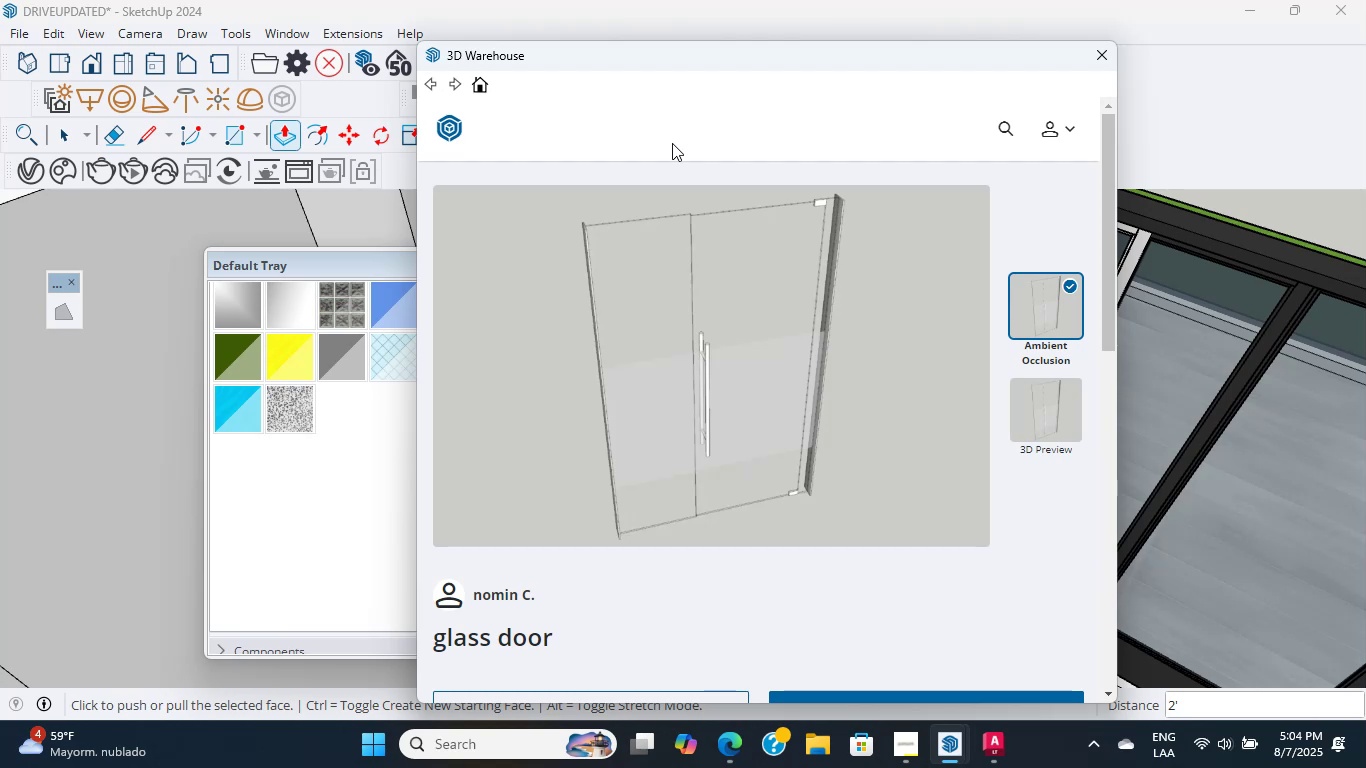 
wait(20.95)
 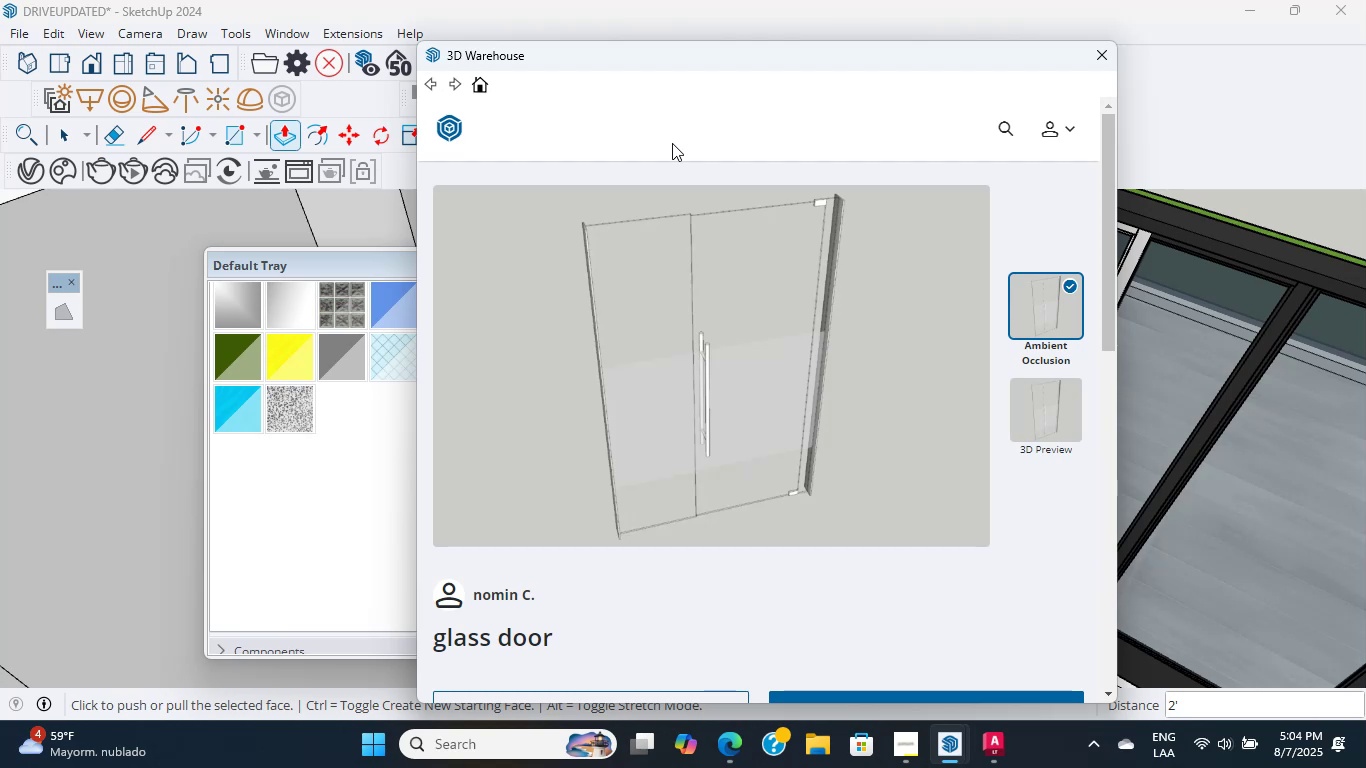 
scroll: coordinate [720, 237], scroll_direction: up, amount: 4.0
 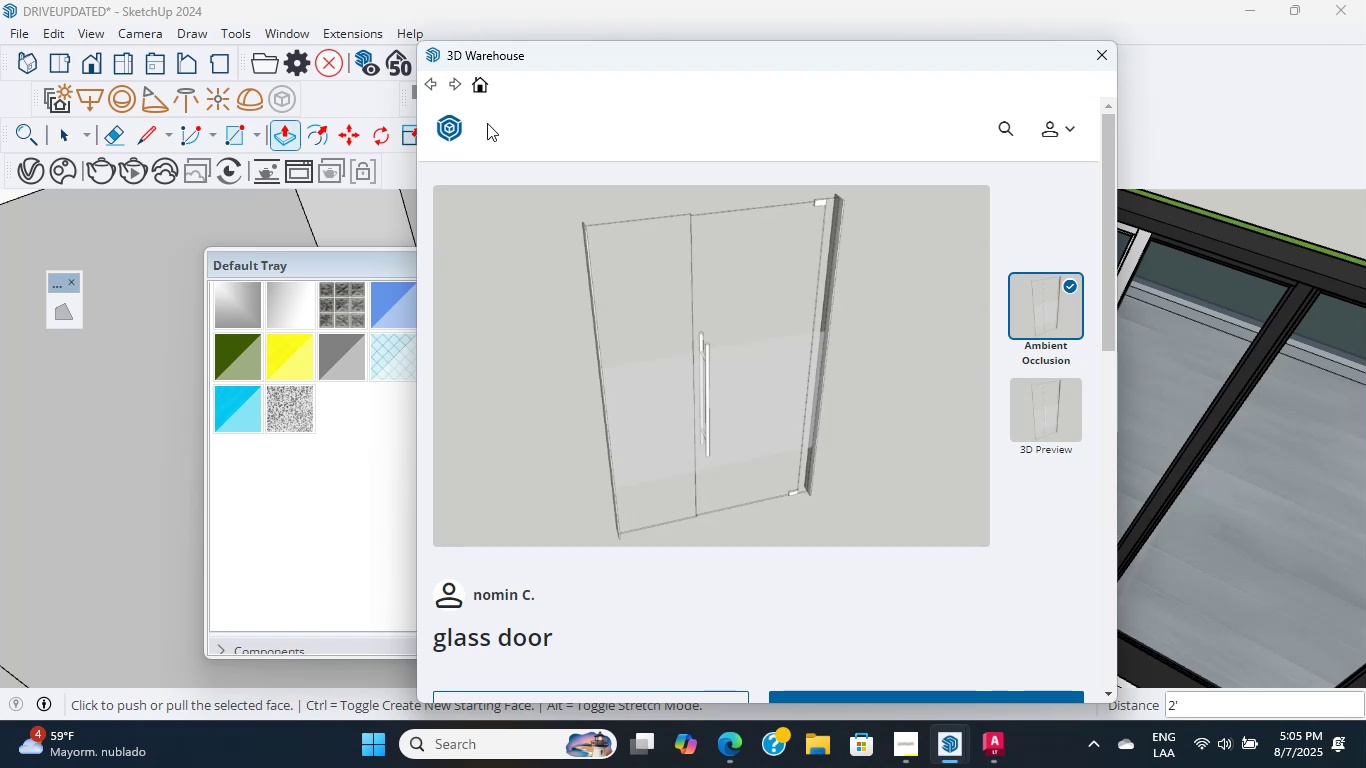 
left_click([439, 135])
 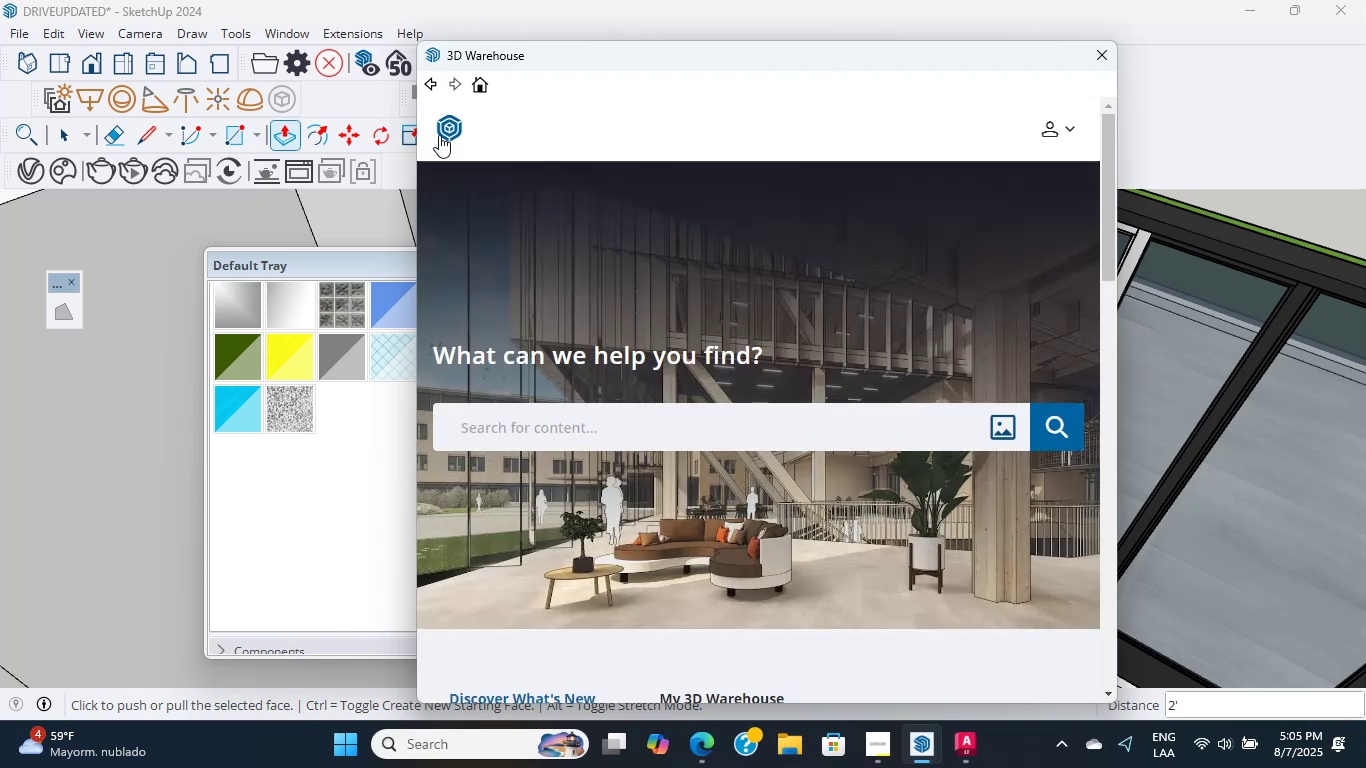 
wait(10.13)
 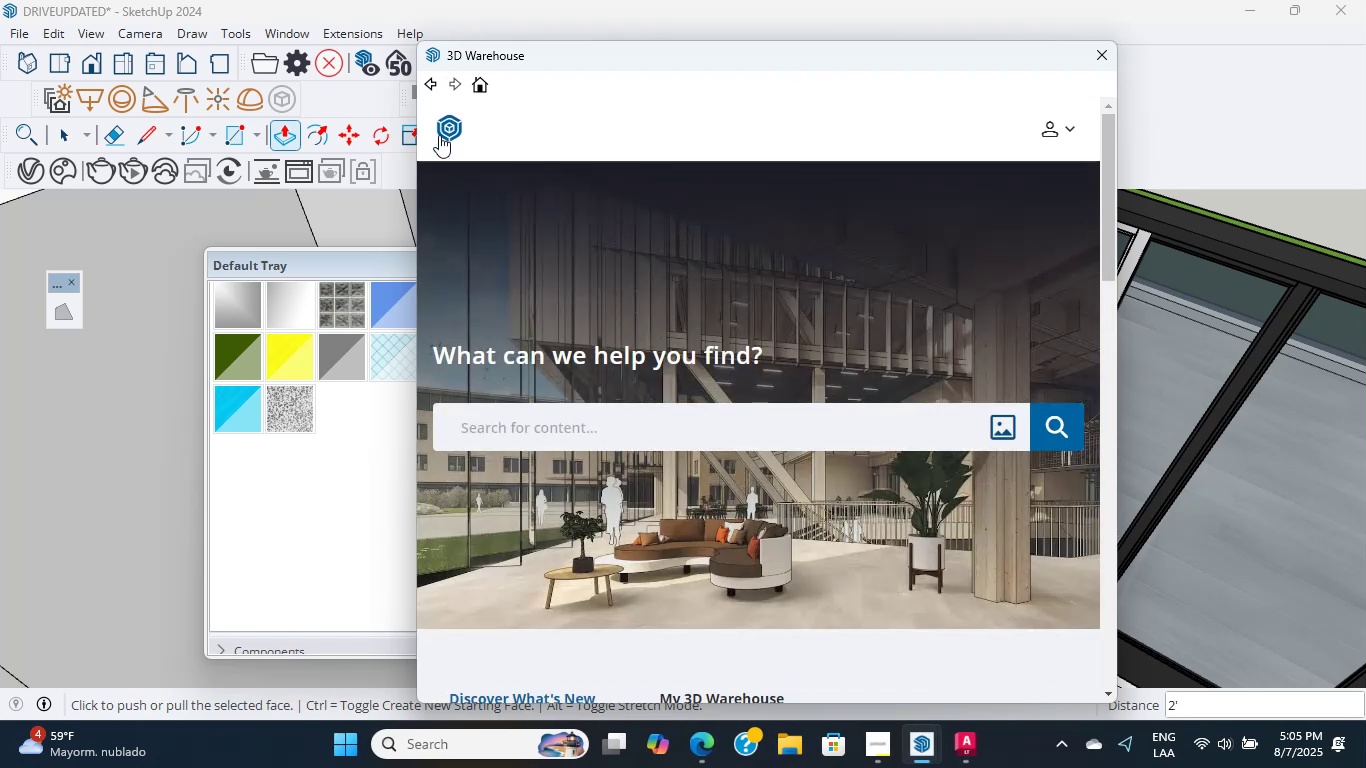 
left_click([643, 412])
 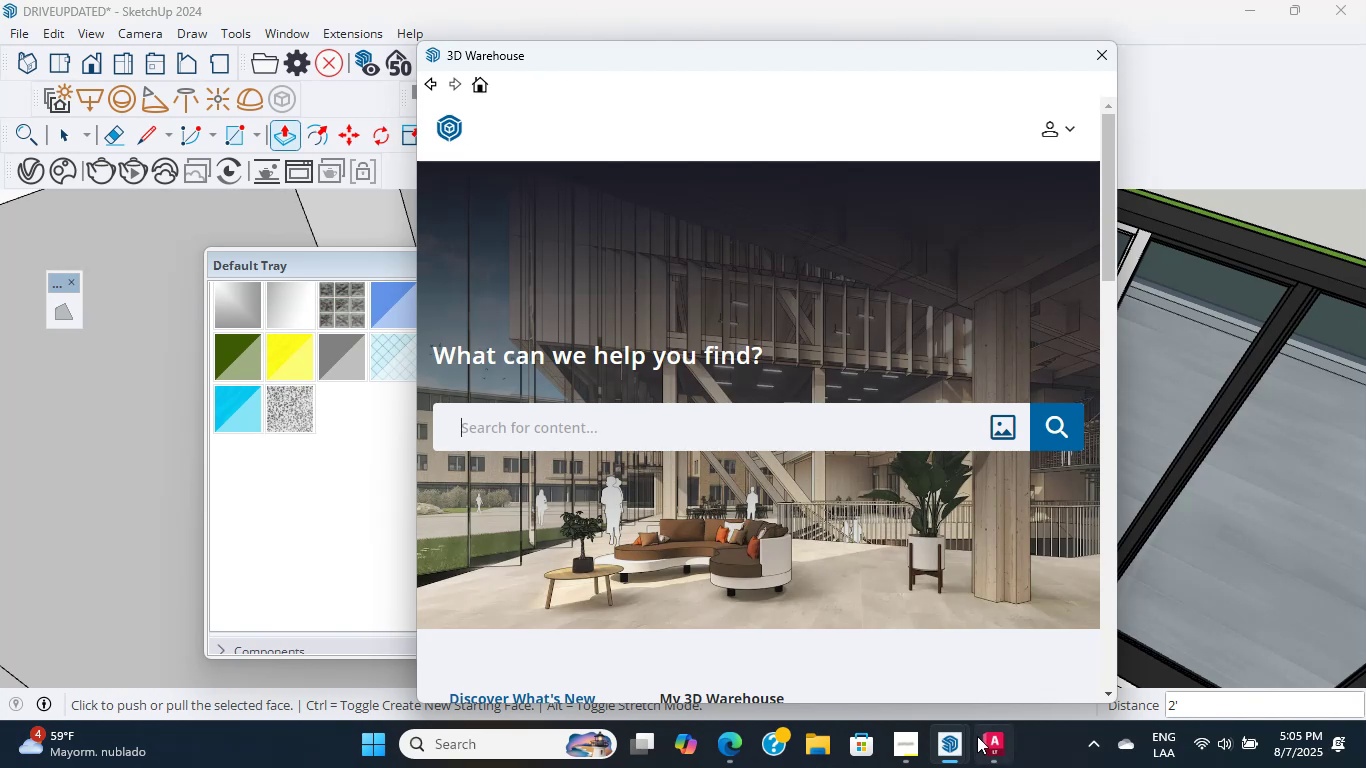 
left_click([988, 743])
 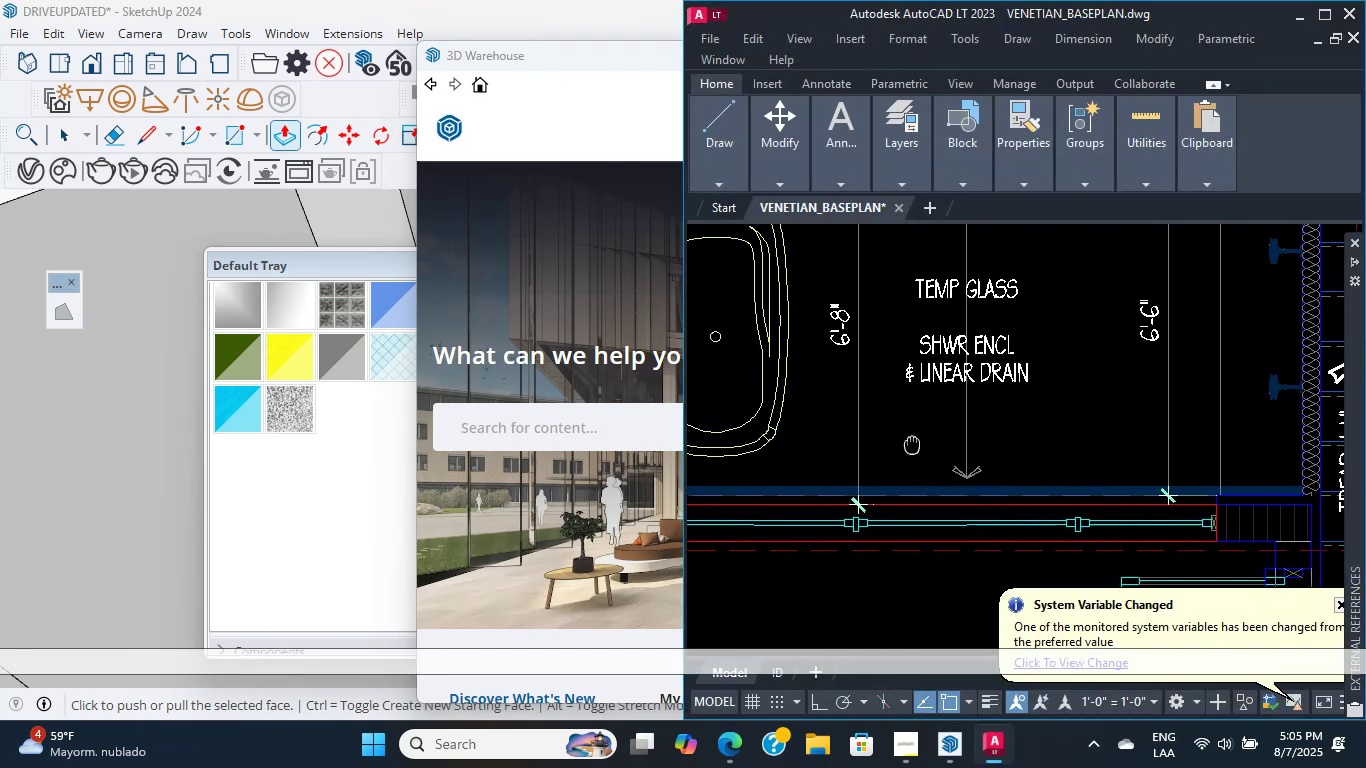 
scroll: coordinate [956, 439], scroll_direction: down, amount: 1.0
 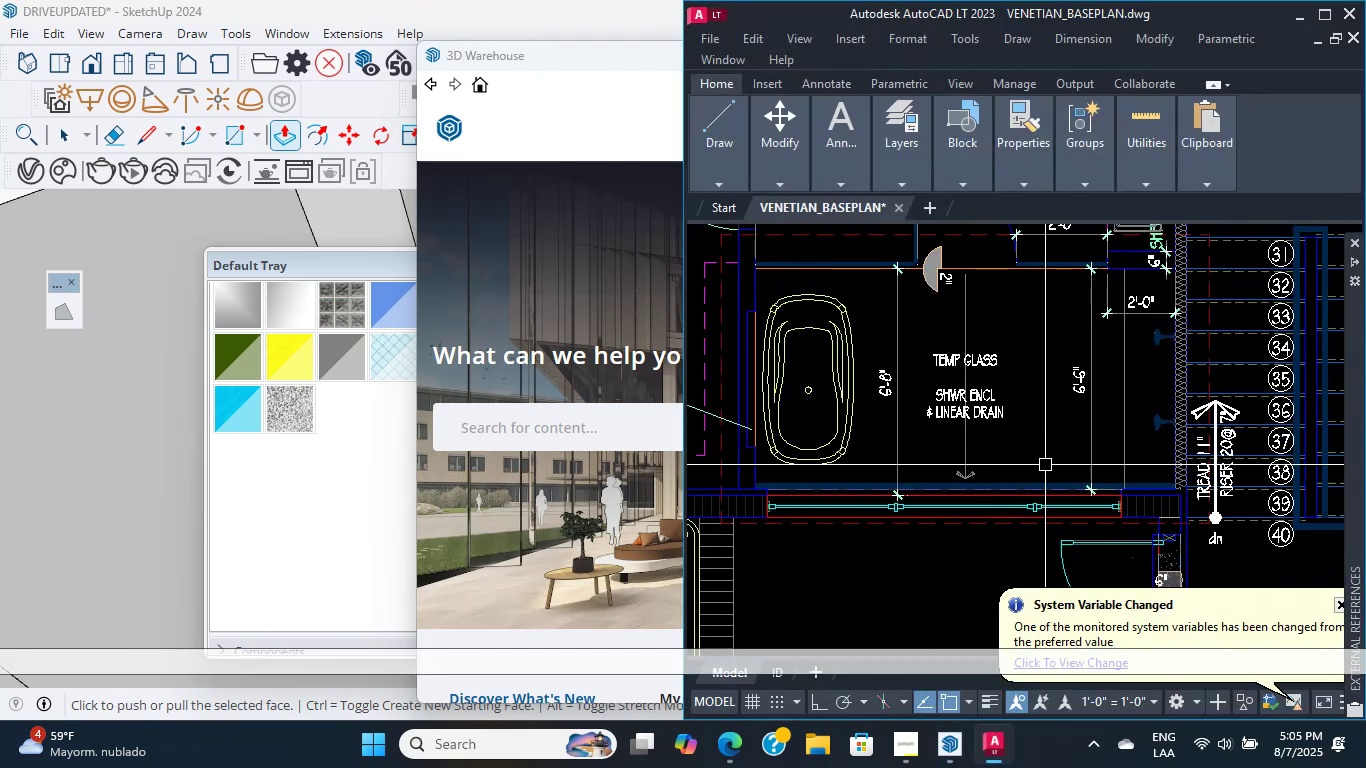 
scroll: coordinate [1123, 420], scroll_direction: up, amount: 1.0
 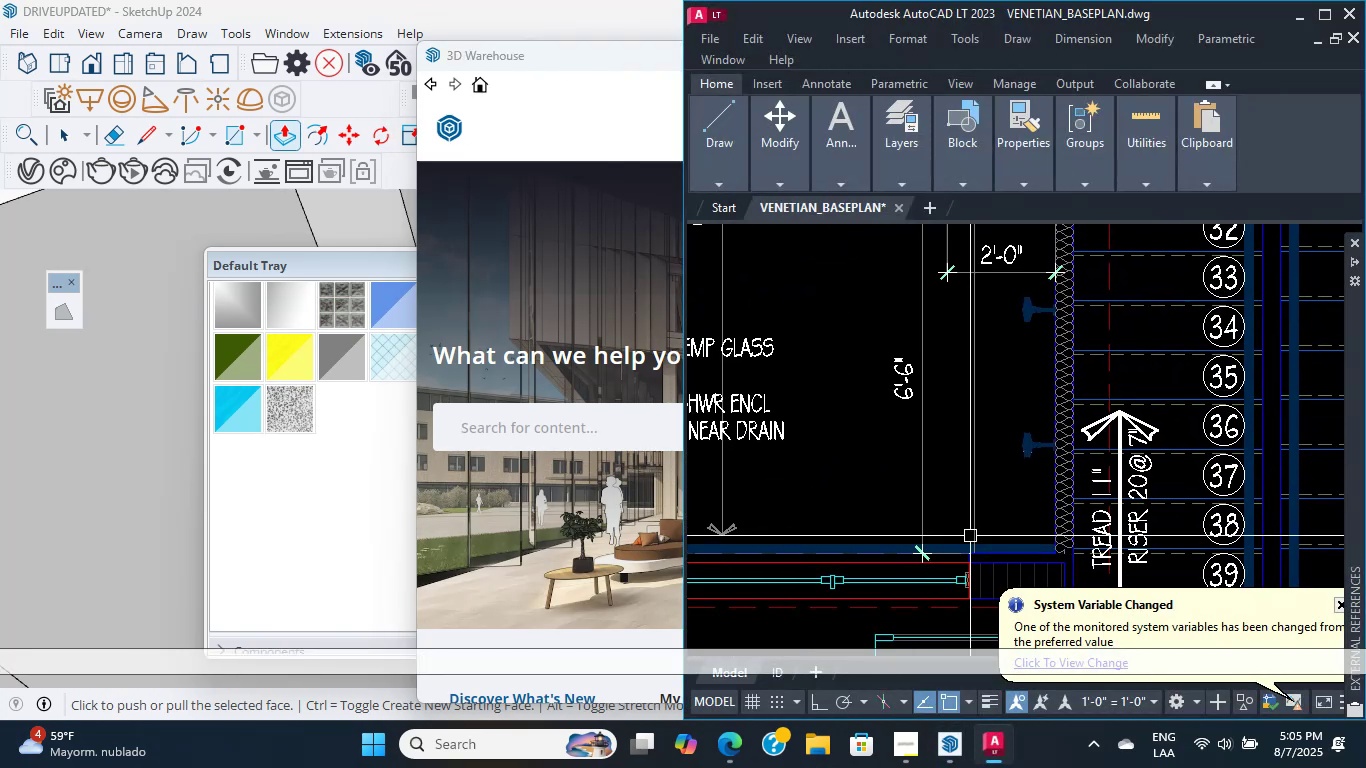 
scroll: coordinate [943, 510], scroll_direction: down, amount: 1.0
 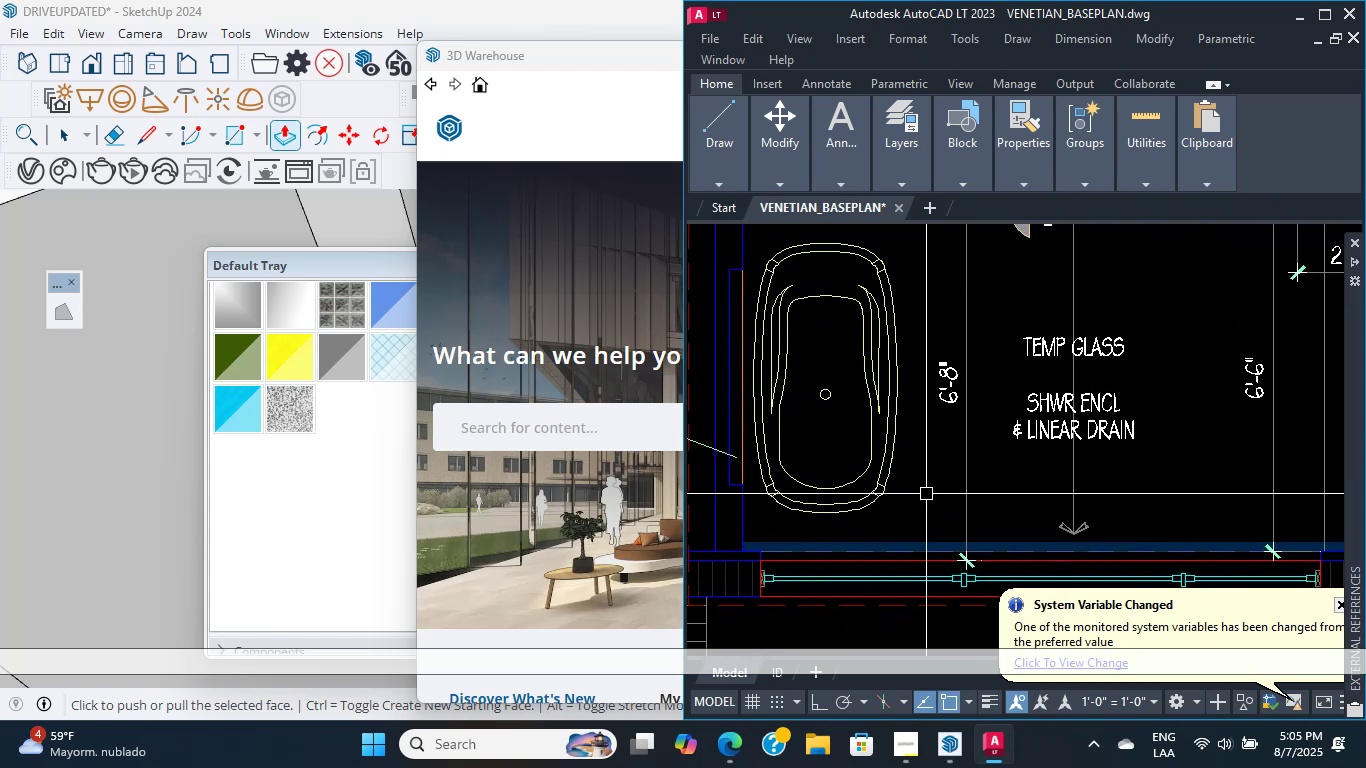 
wait(6.28)
 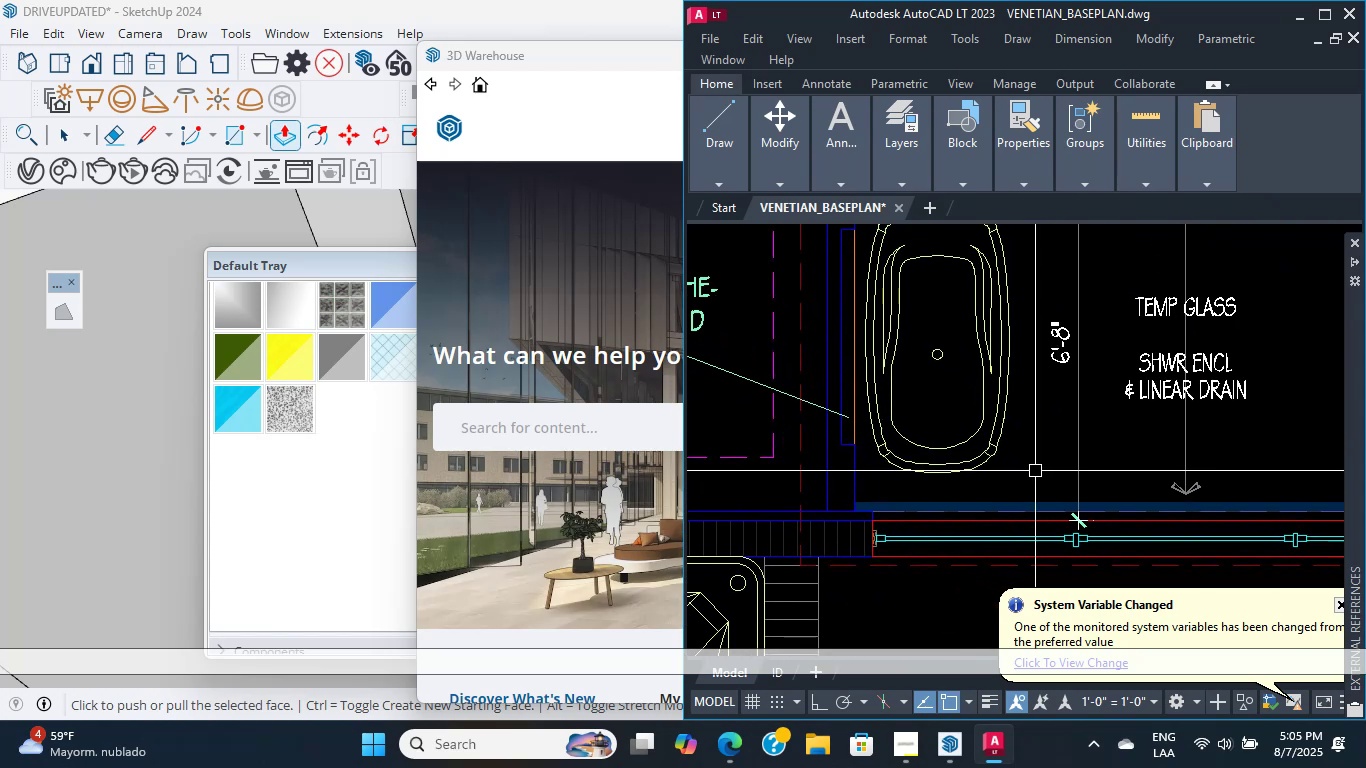 
left_click([550, 439])
 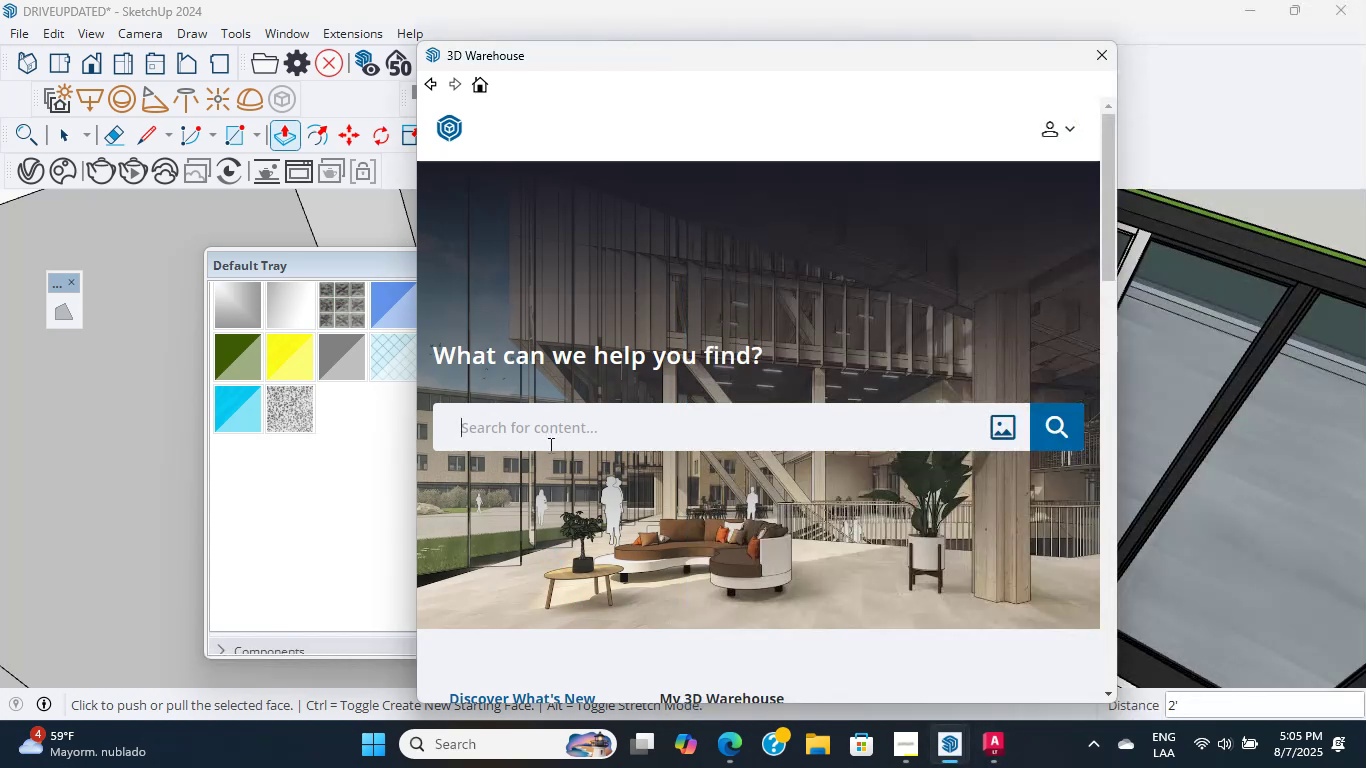 
type(linear)
 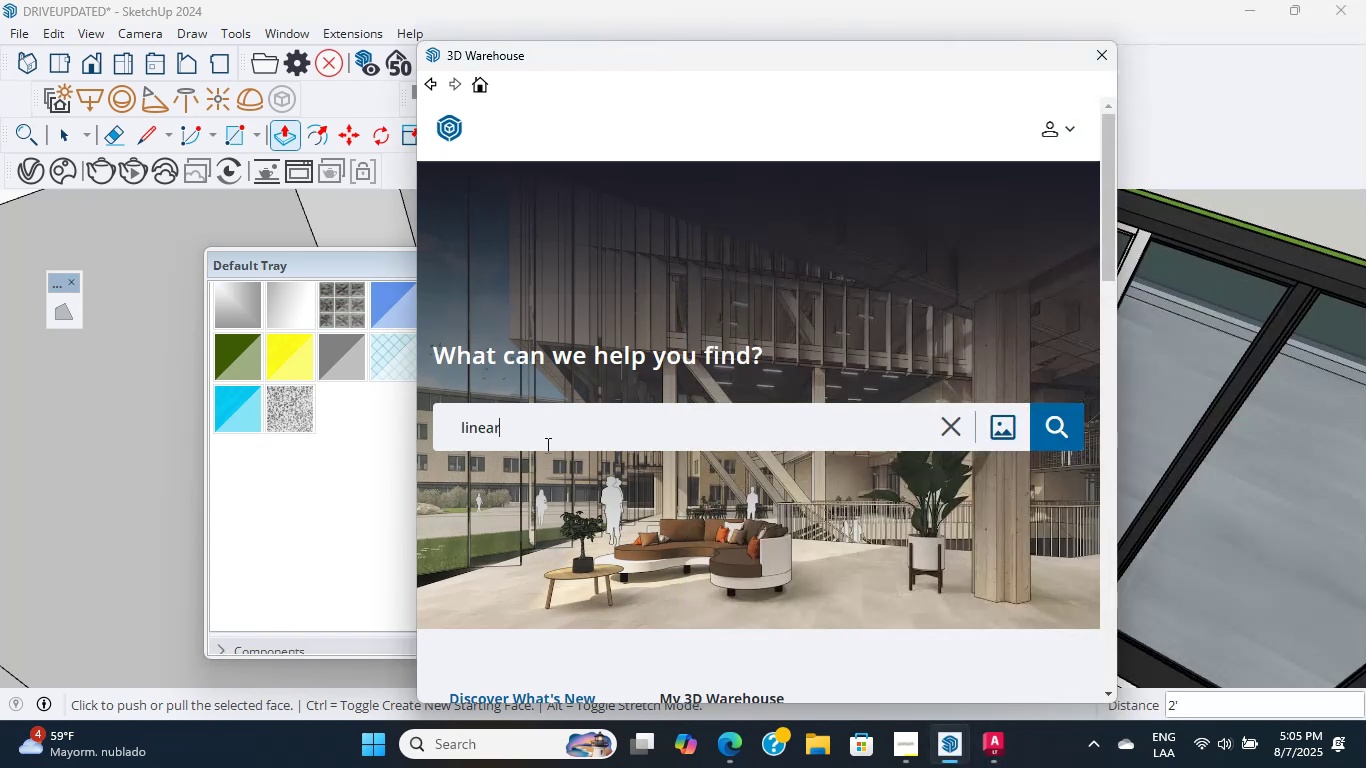 
key(Enter)
 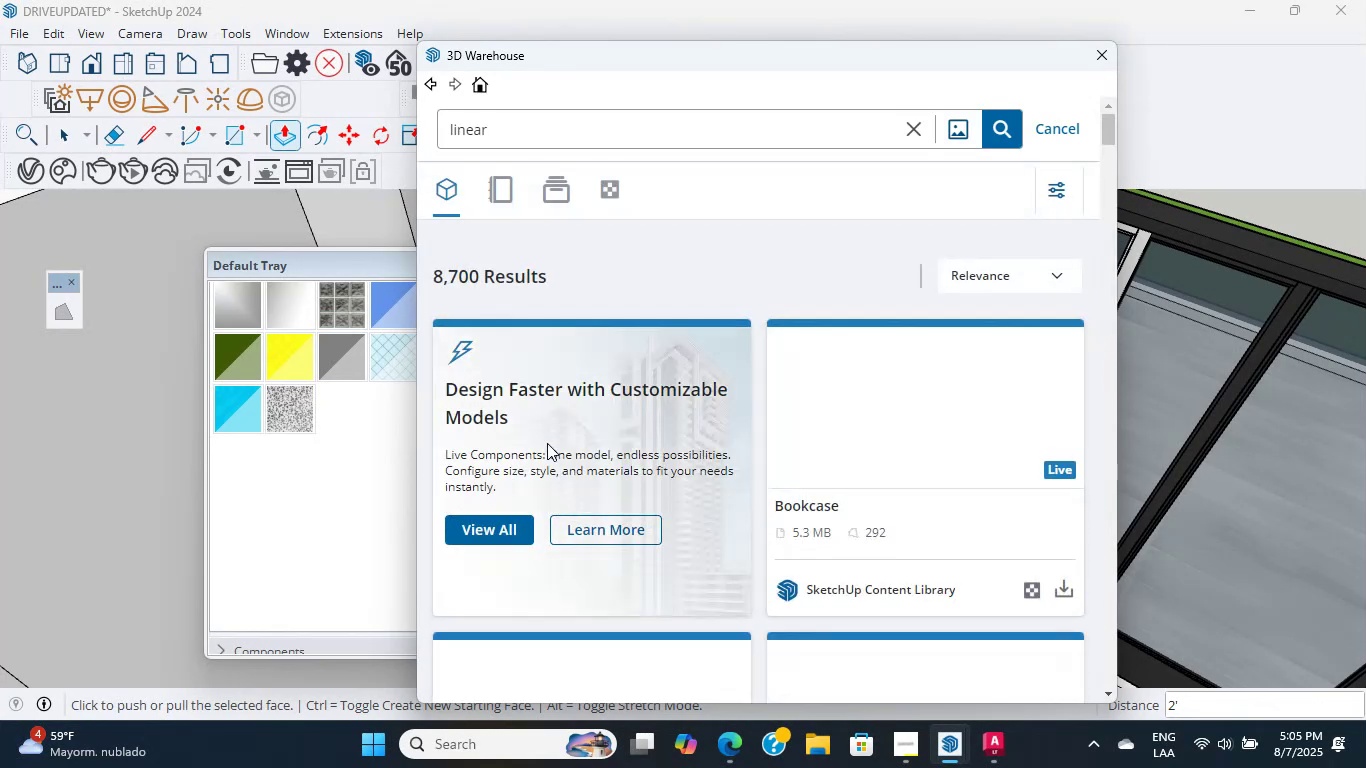 
scroll: coordinate [621, 618], scroll_direction: down, amount: 3.0
 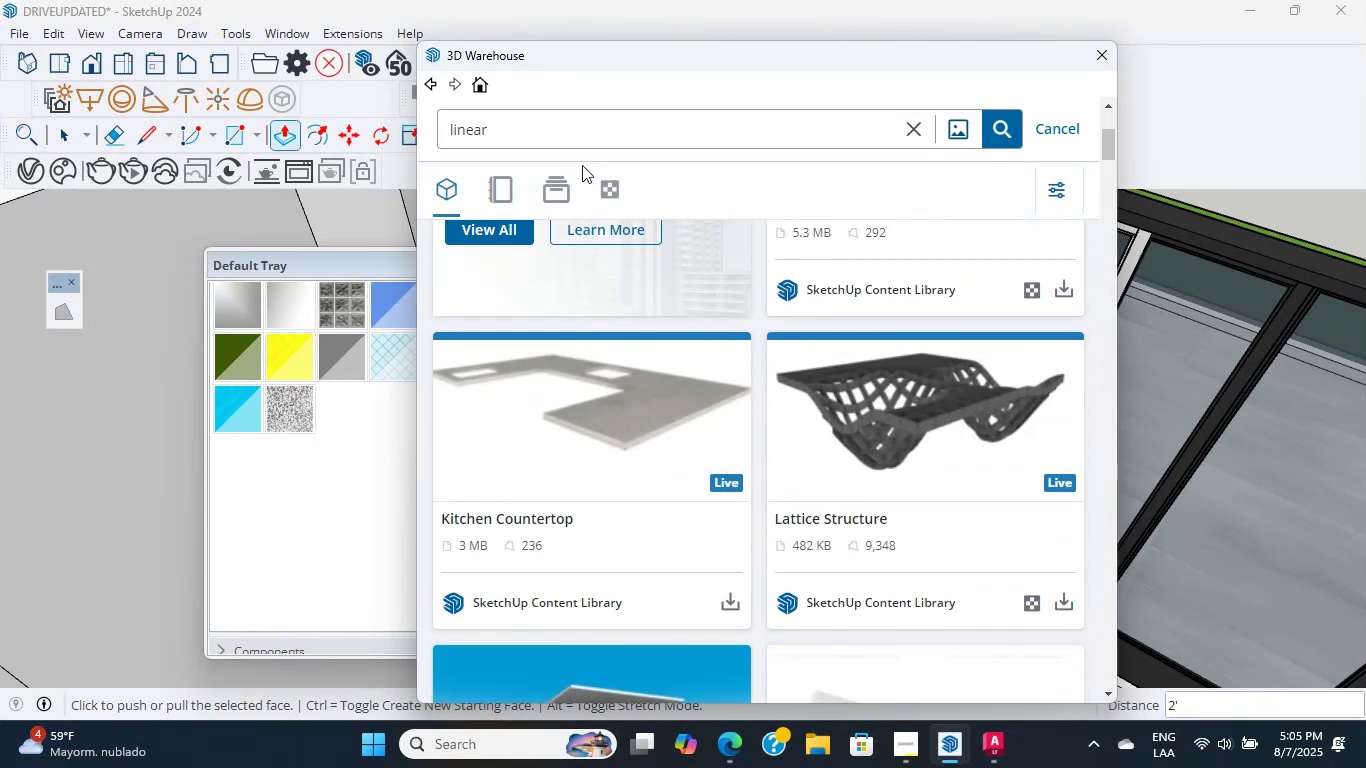 
left_click([572, 137])
 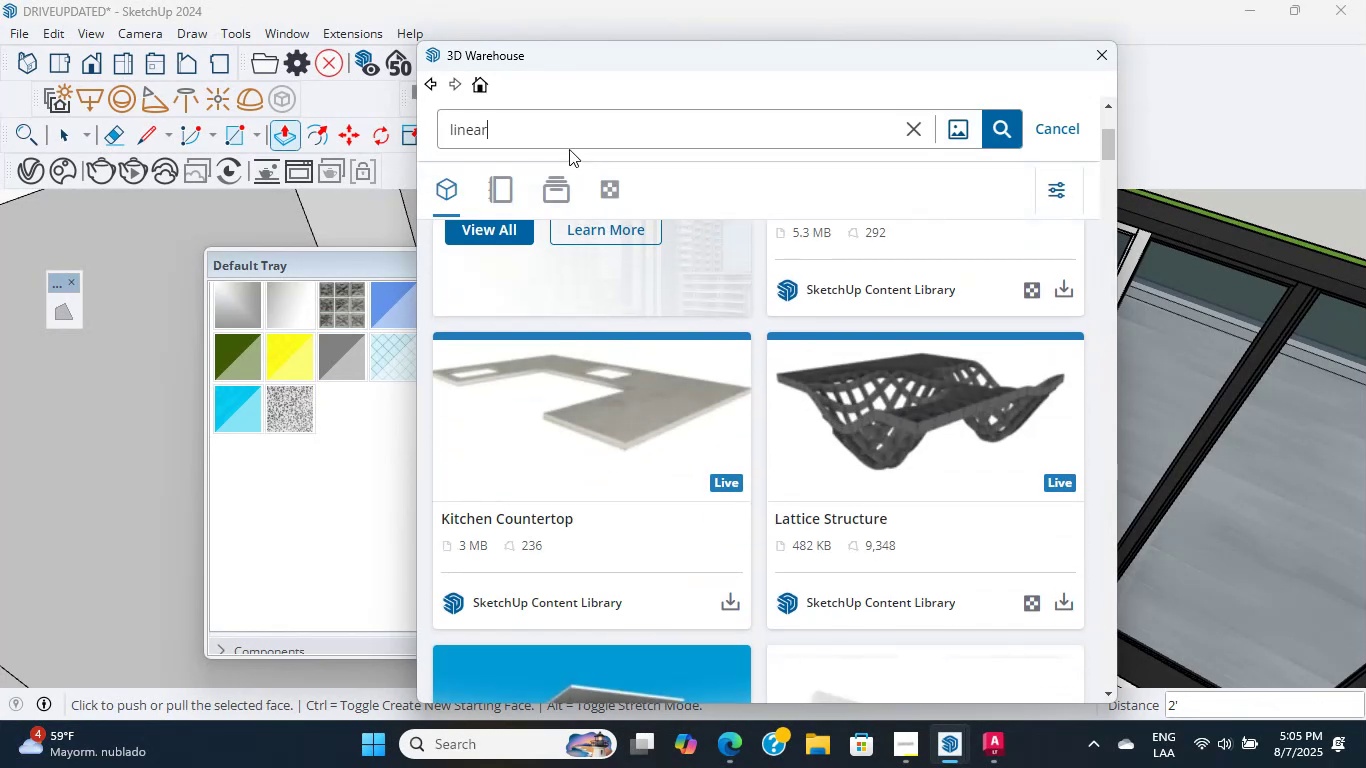 
type( drain)
 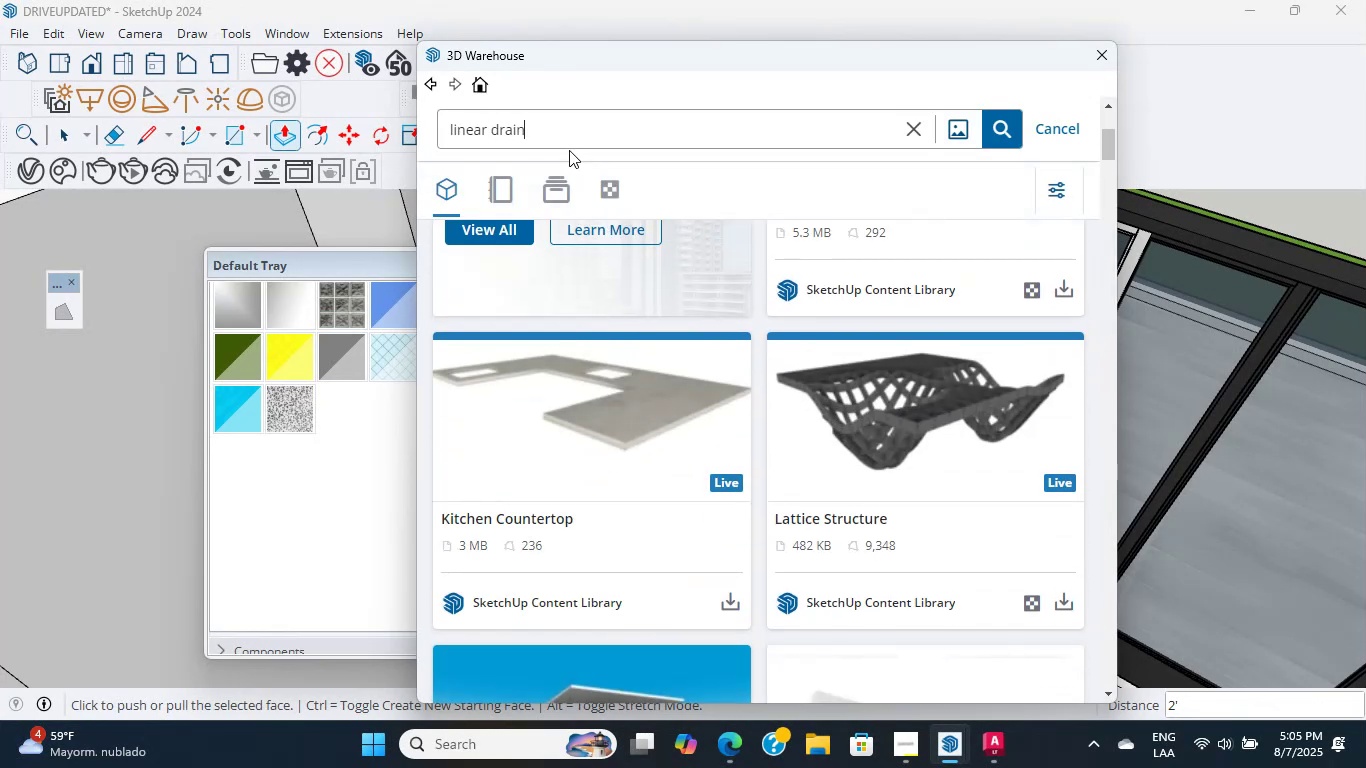 
key(Enter)
 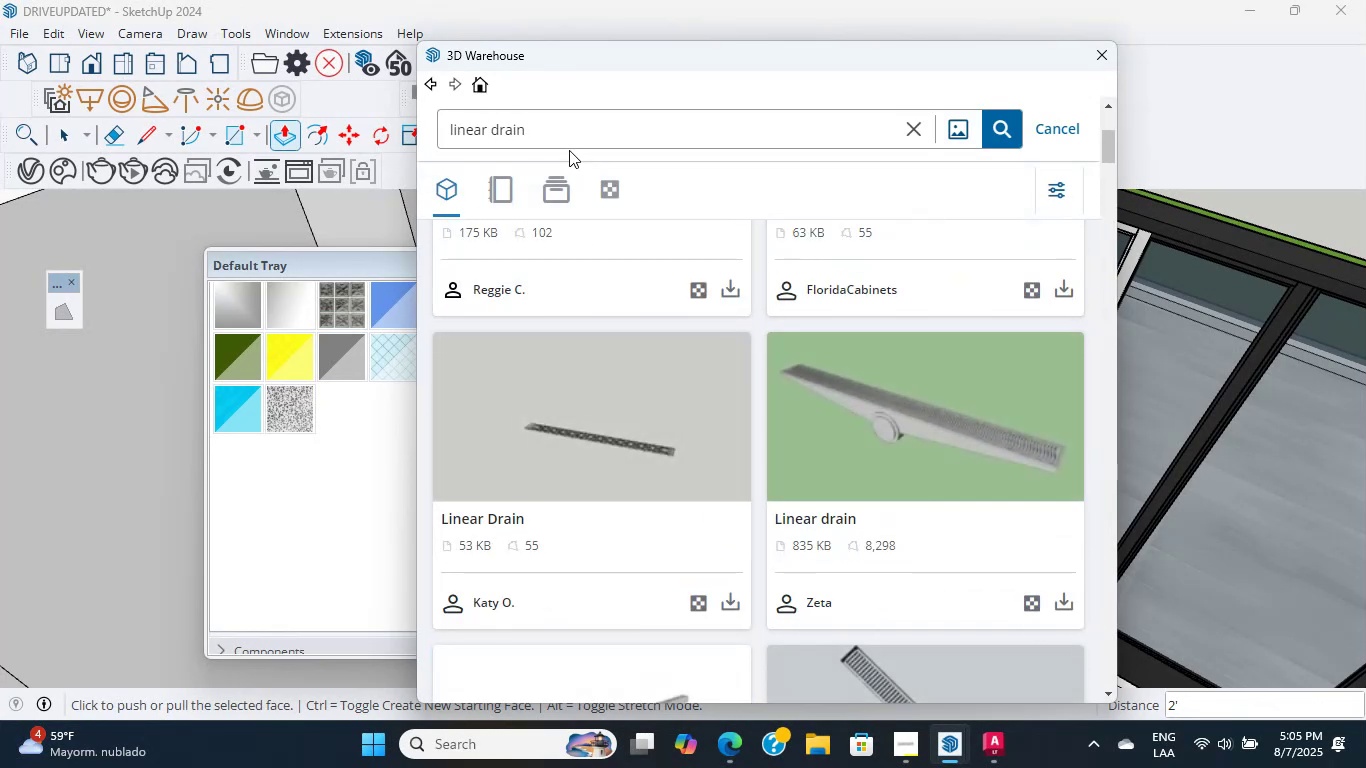 
scroll: coordinate [594, 448], scroll_direction: down, amount: 18.0
 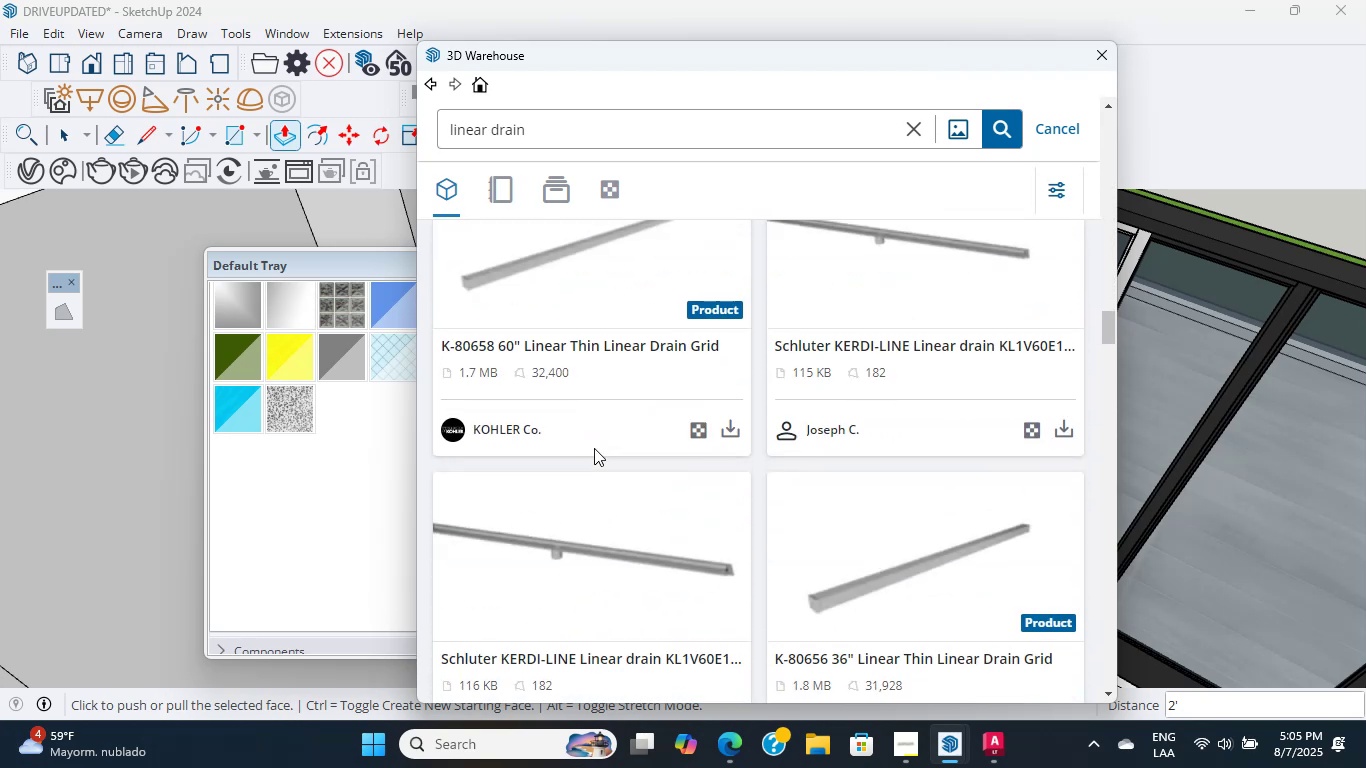 
scroll: coordinate [584, 451], scroll_direction: up, amount: 4.0
 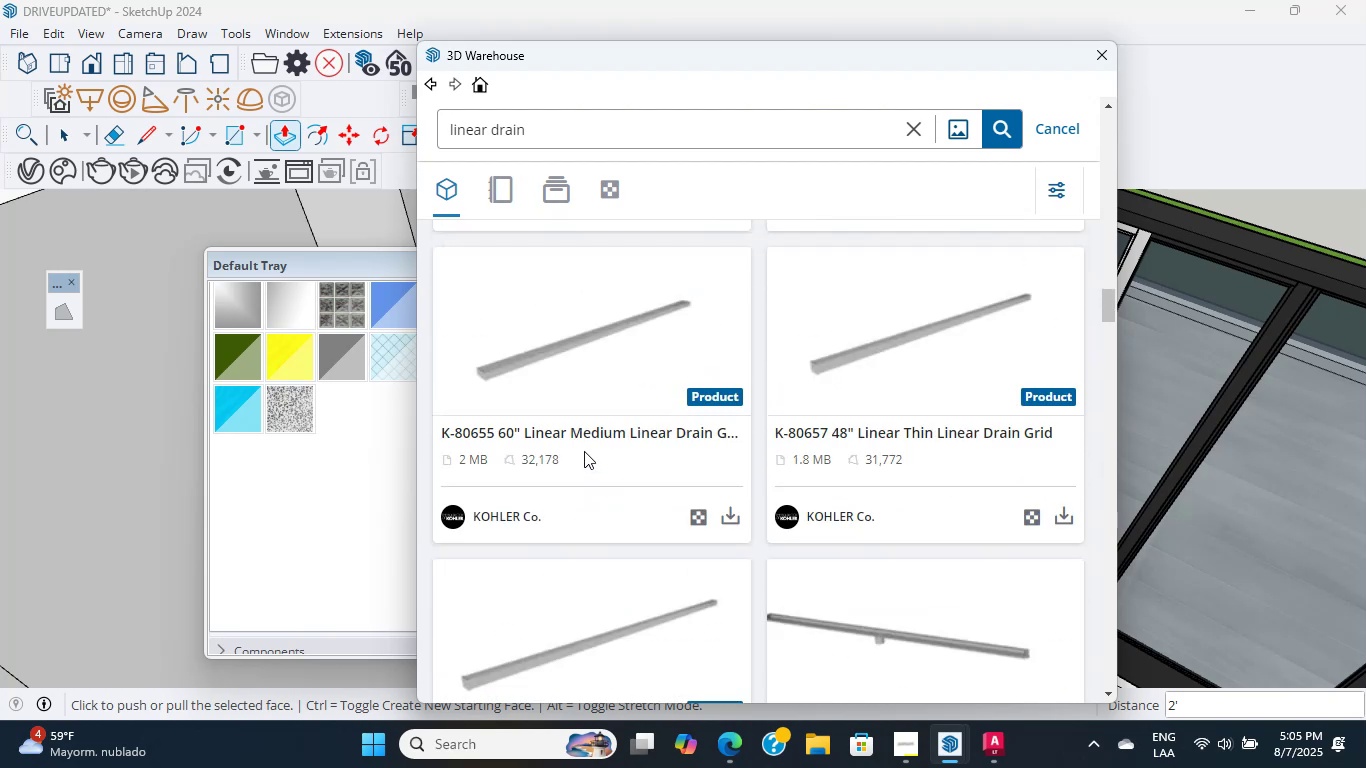 
scroll: coordinate [579, 451], scroll_direction: down, amount: 6.0
 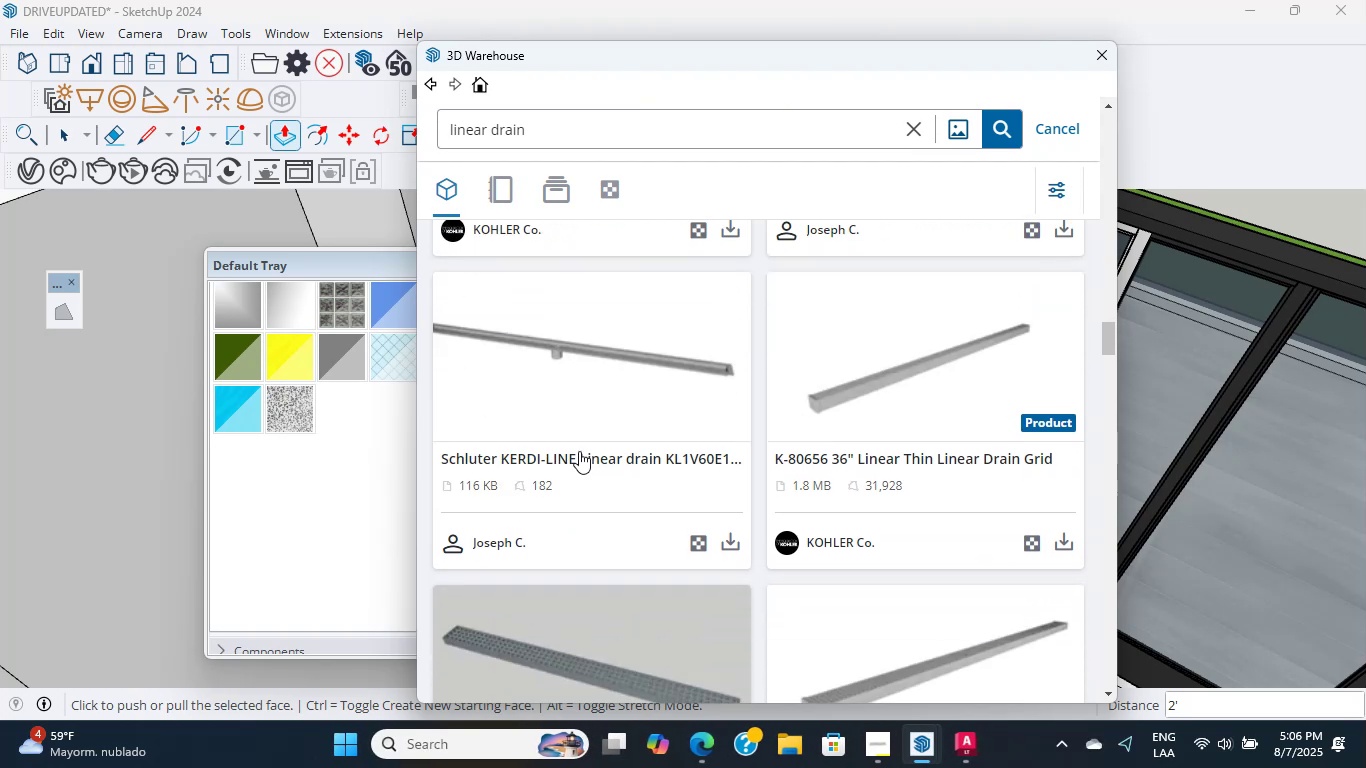 
wait(6.45)
 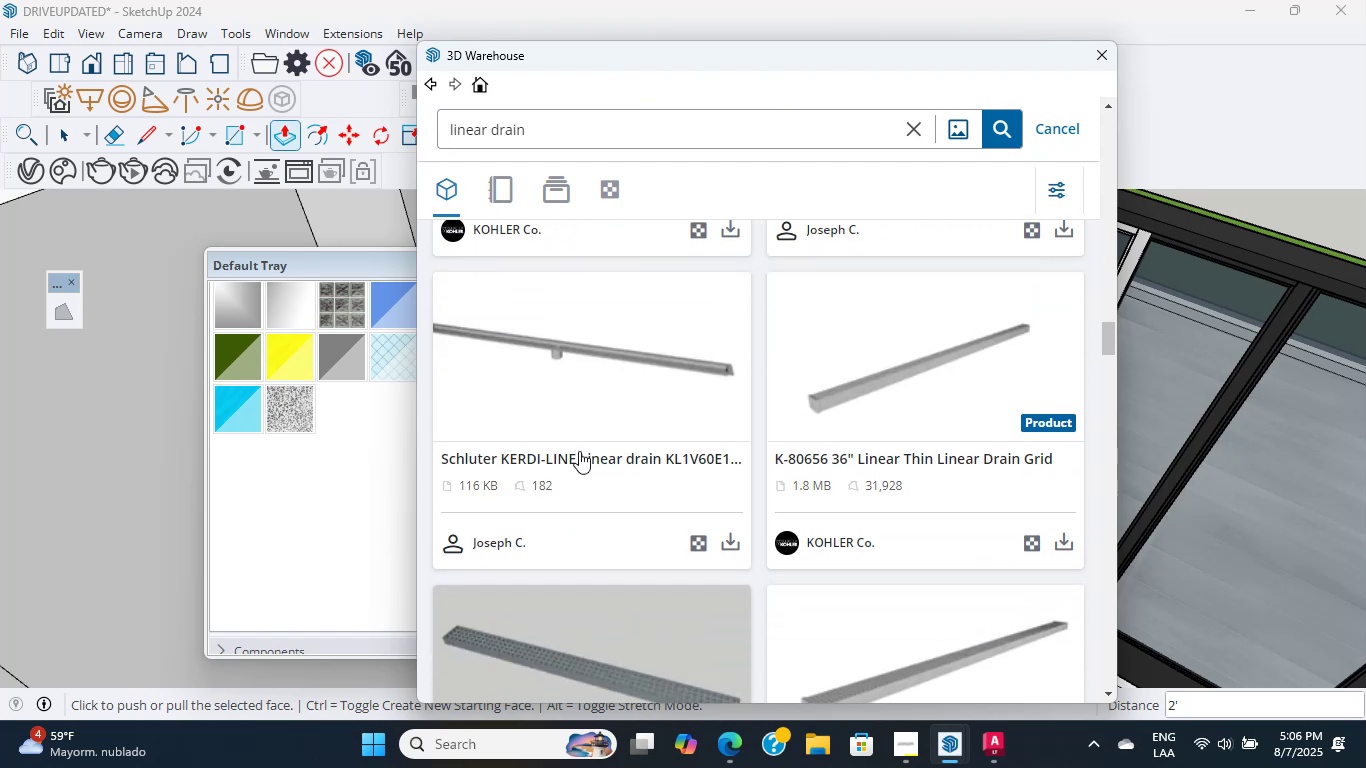 
scroll: coordinate [577, 454], scroll_direction: down, amount: 8.0
 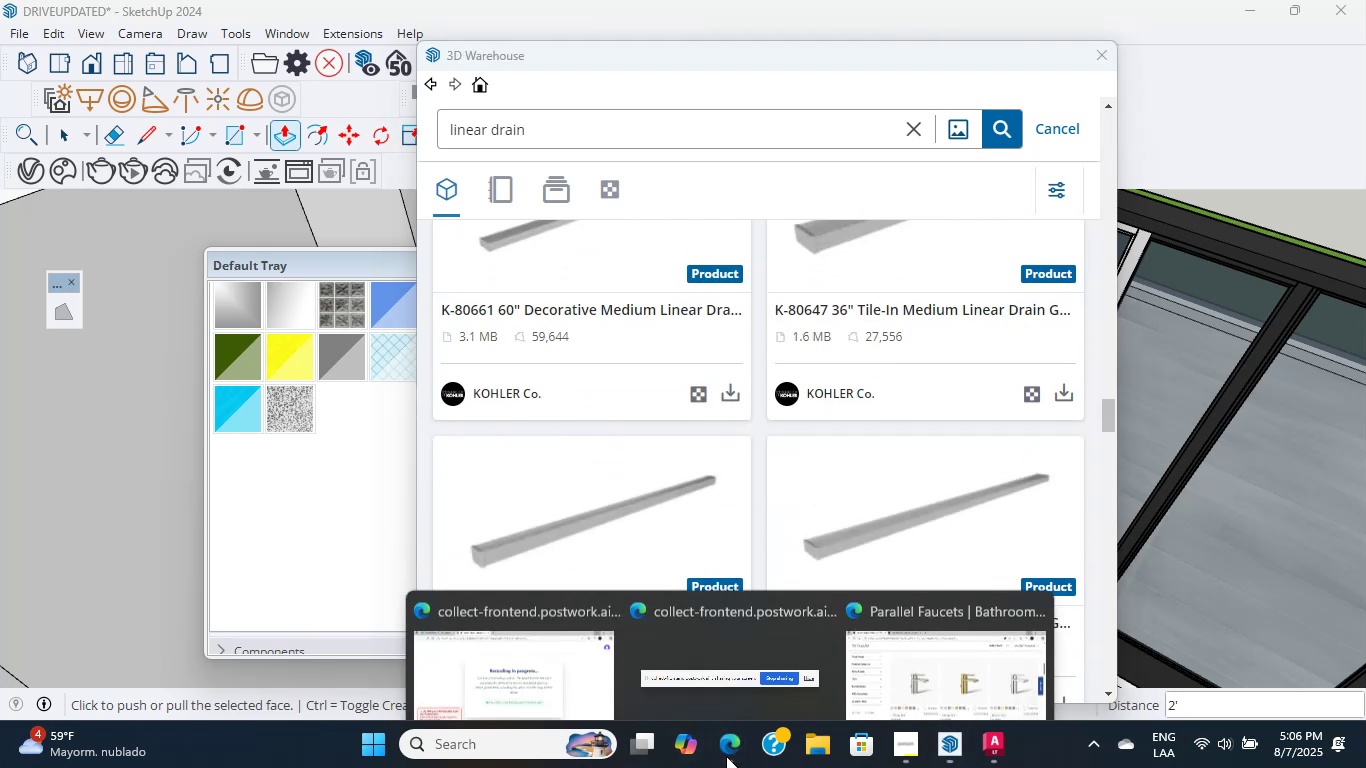 
left_click([980, 646])
 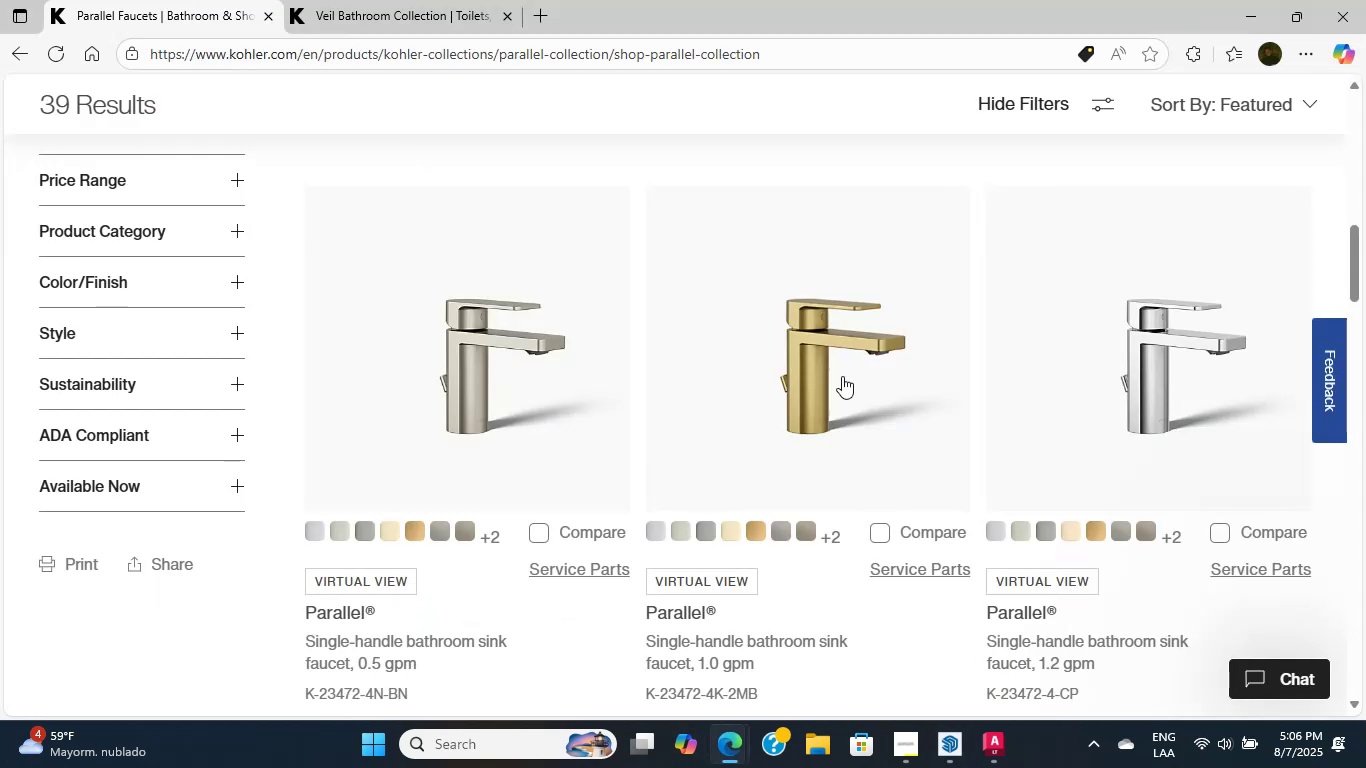 
scroll: coordinate [355, 230], scroll_direction: up, amount: 17.0
 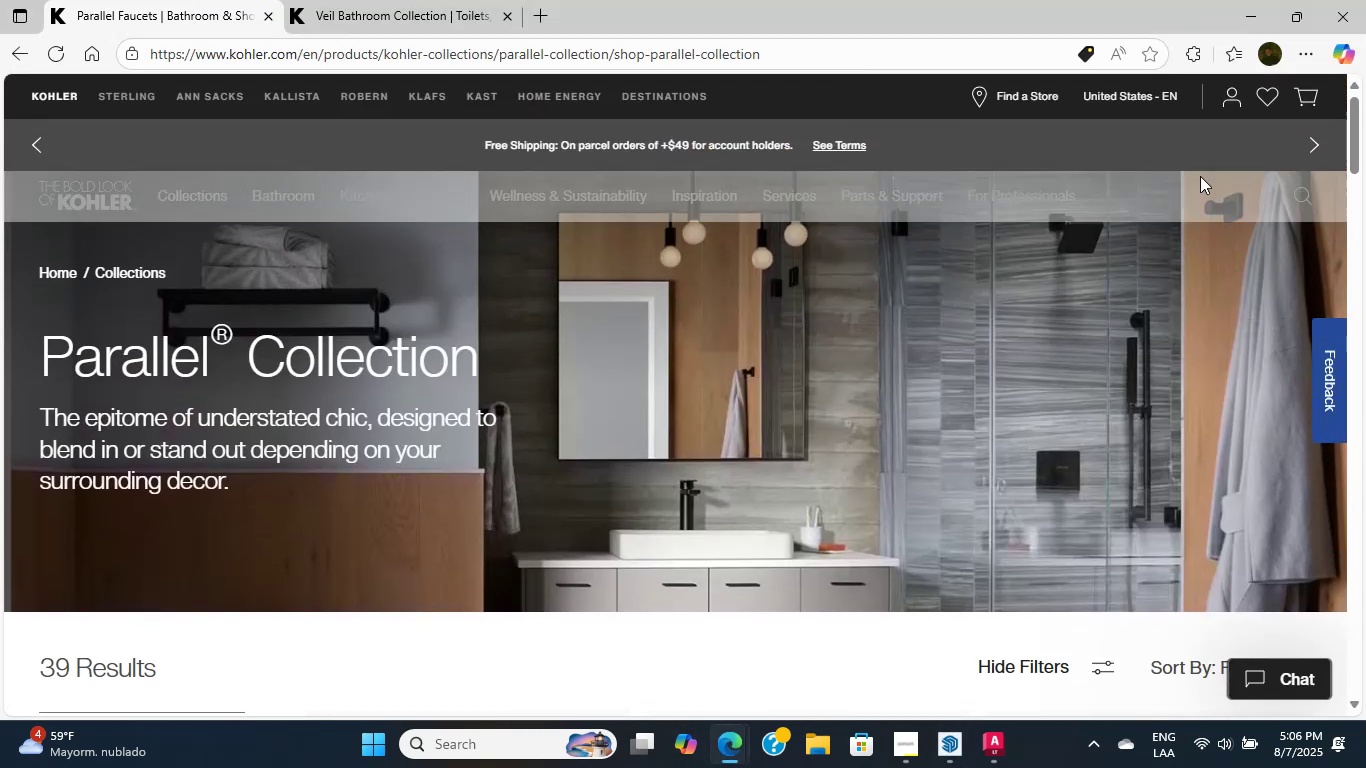 
left_click([1300, 194])
 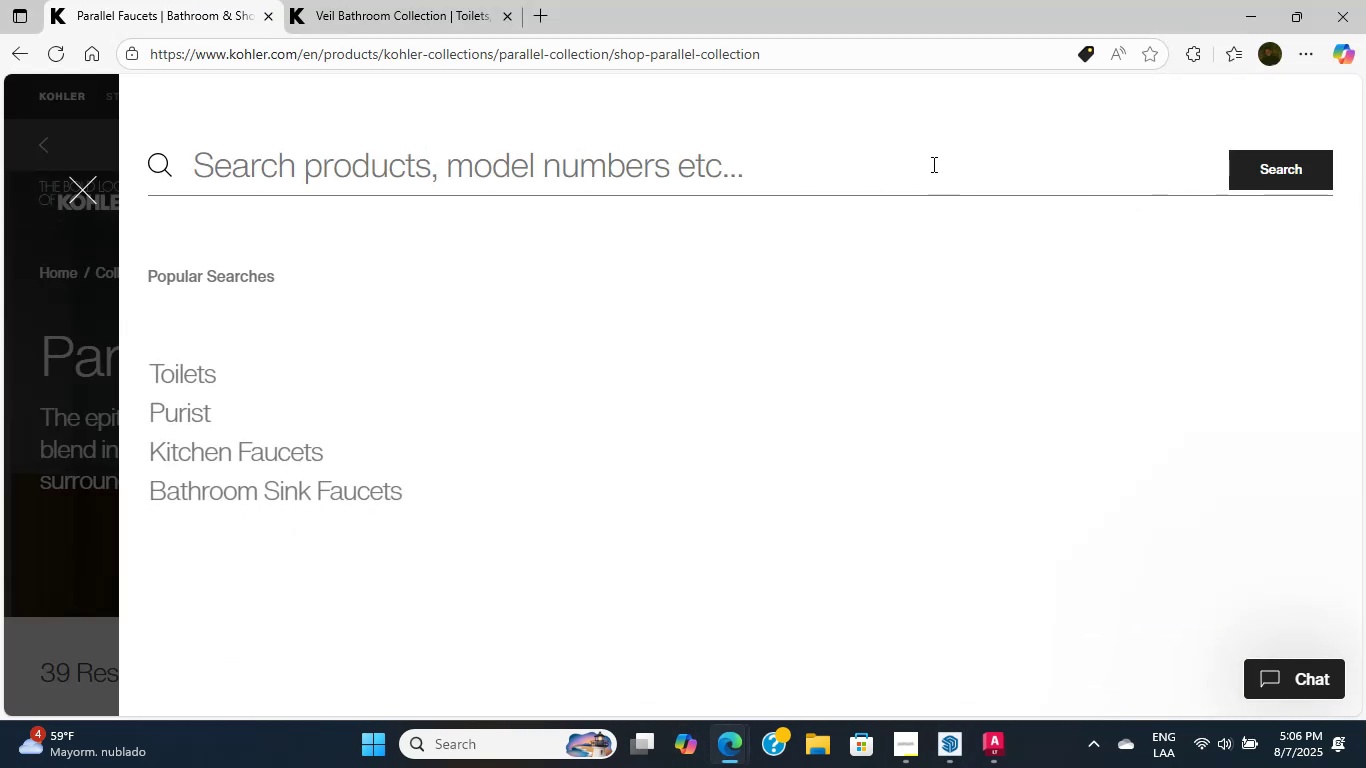 
type(drain)
 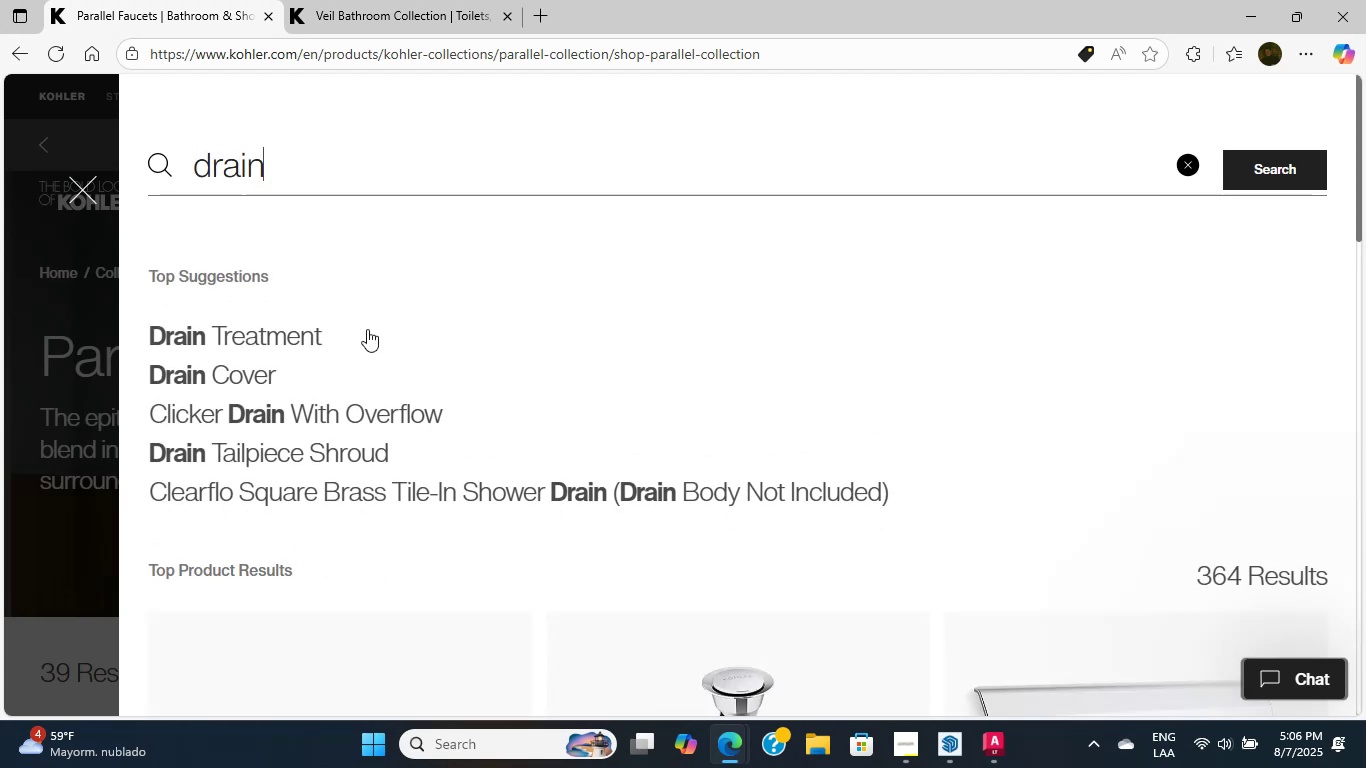 
key(Enter)
 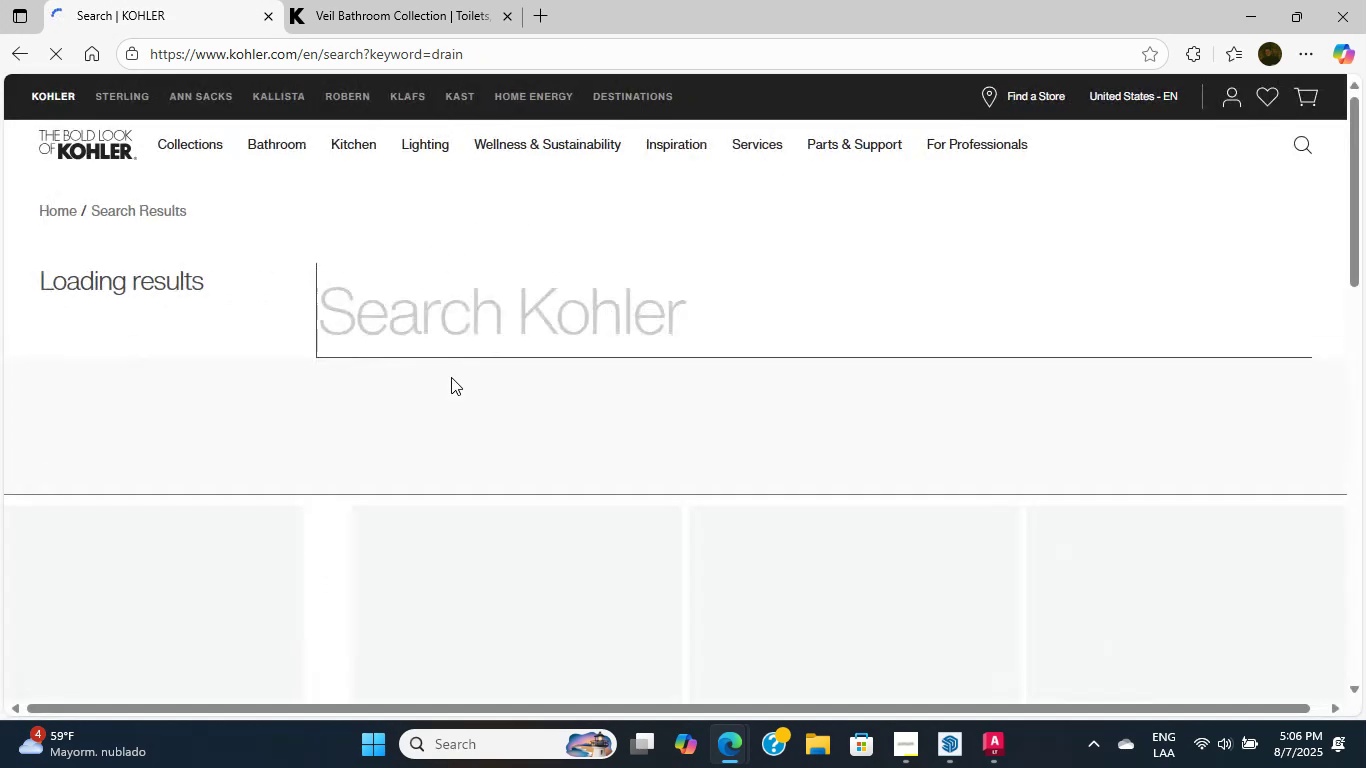 
scroll: coordinate [439, 389], scroll_direction: down, amount: 7.0
 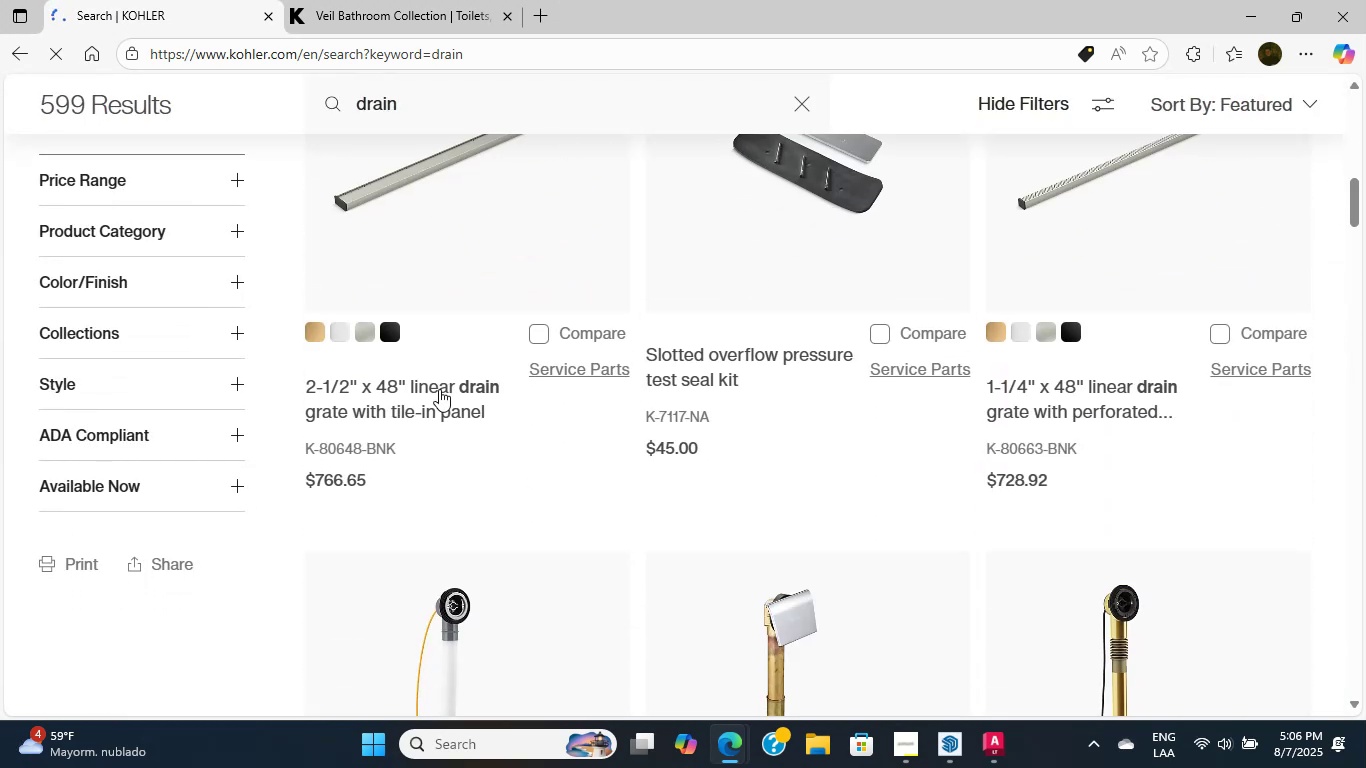 
scroll: coordinate [439, 389], scroll_direction: up, amount: 2.0
 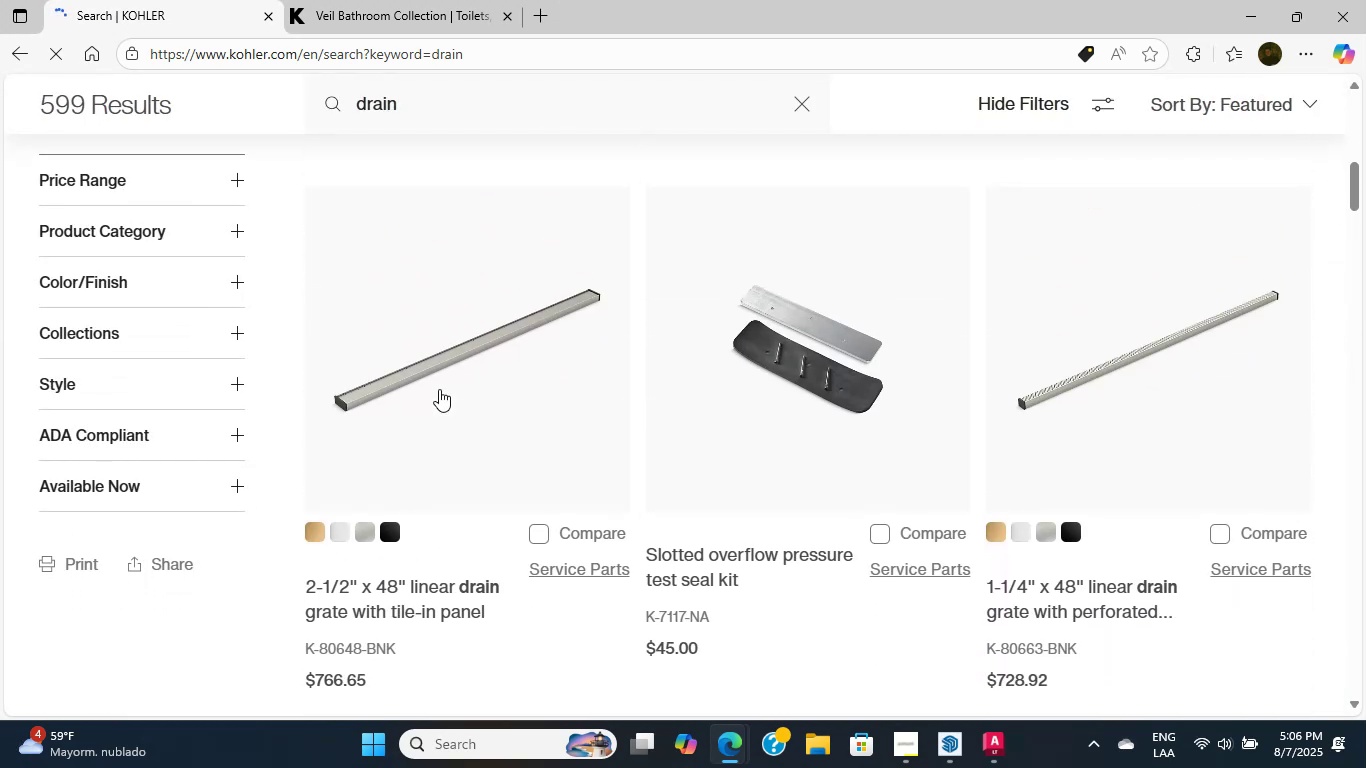 
scroll: coordinate [439, 389], scroll_direction: down, amount: 2.0
 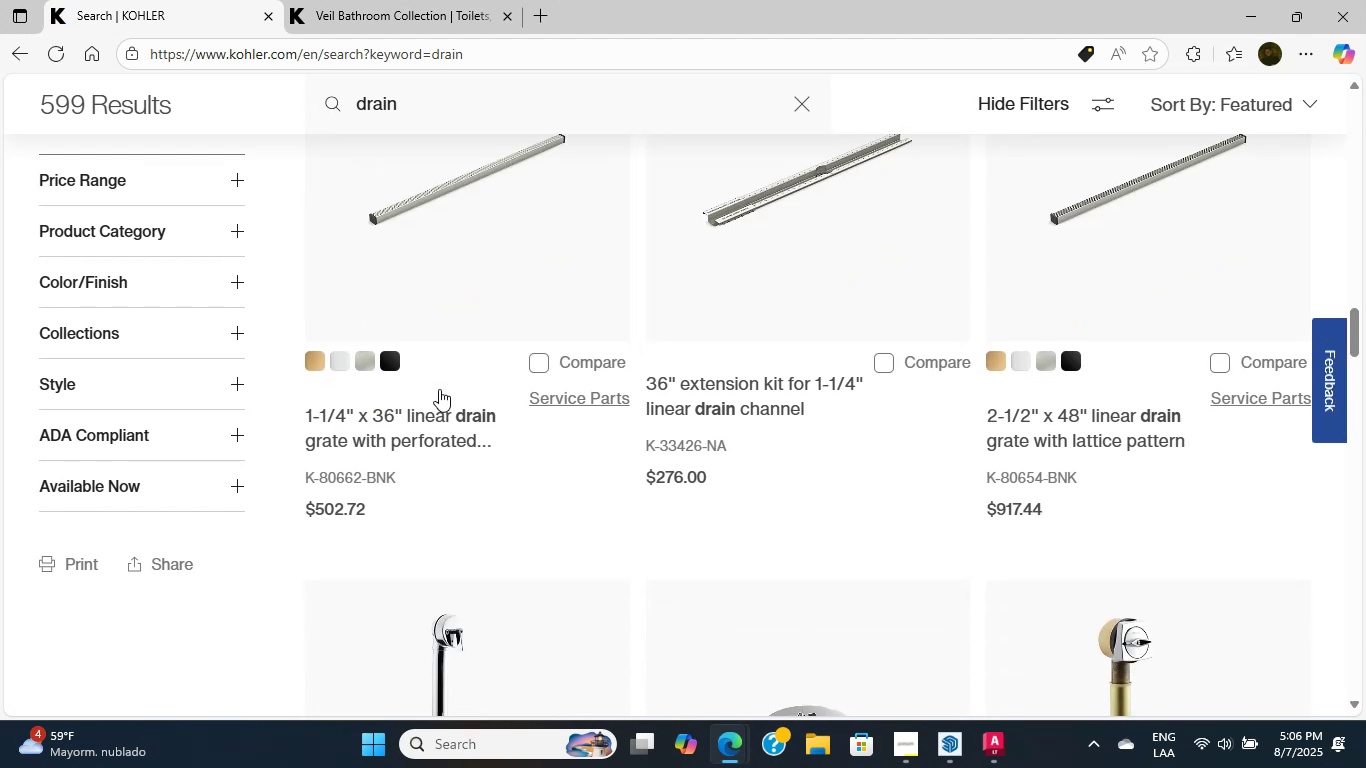 
wait(7.42)
 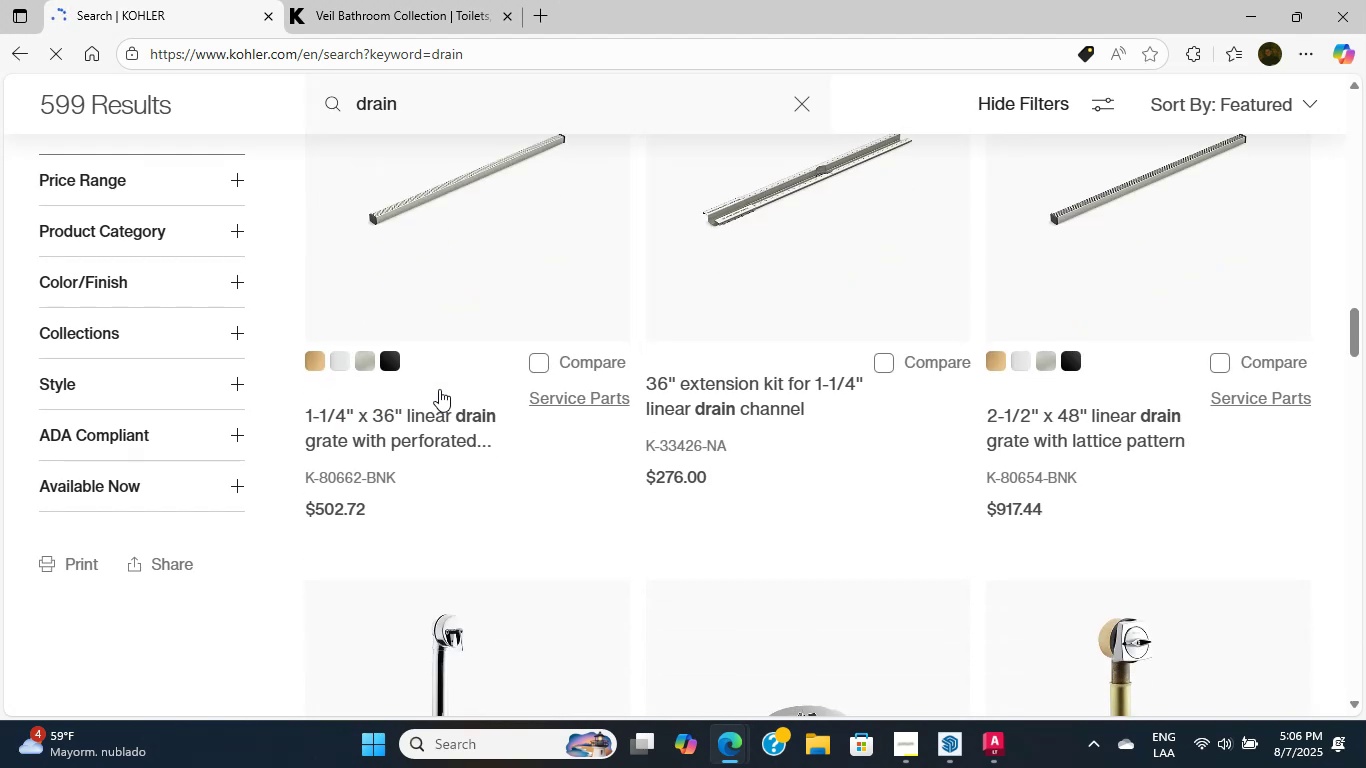 
scroll: coordinate [439, 389], scroll_direction: down, amount: 1.0
 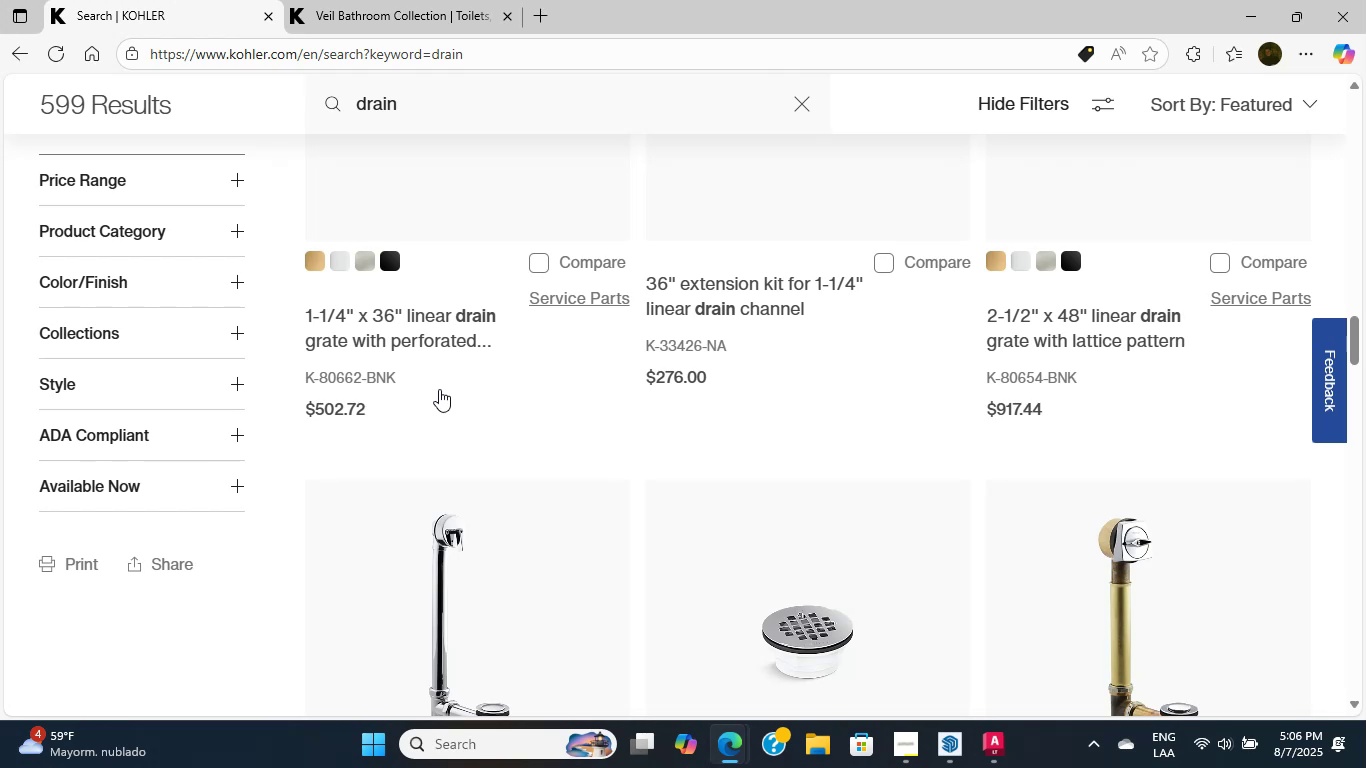 
wait(11.25)
 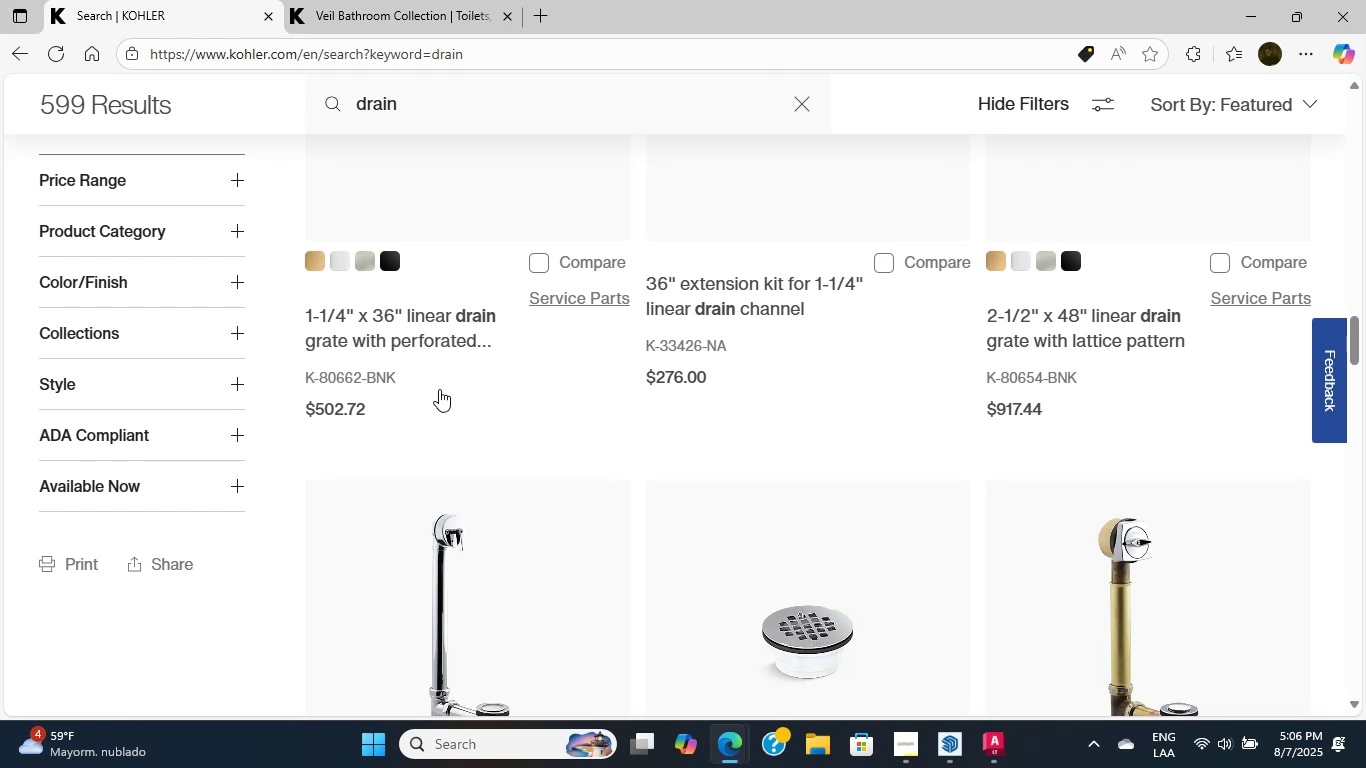 
scroll: coordinate [437, 387], scroll_direction: down, amount: 11.0
 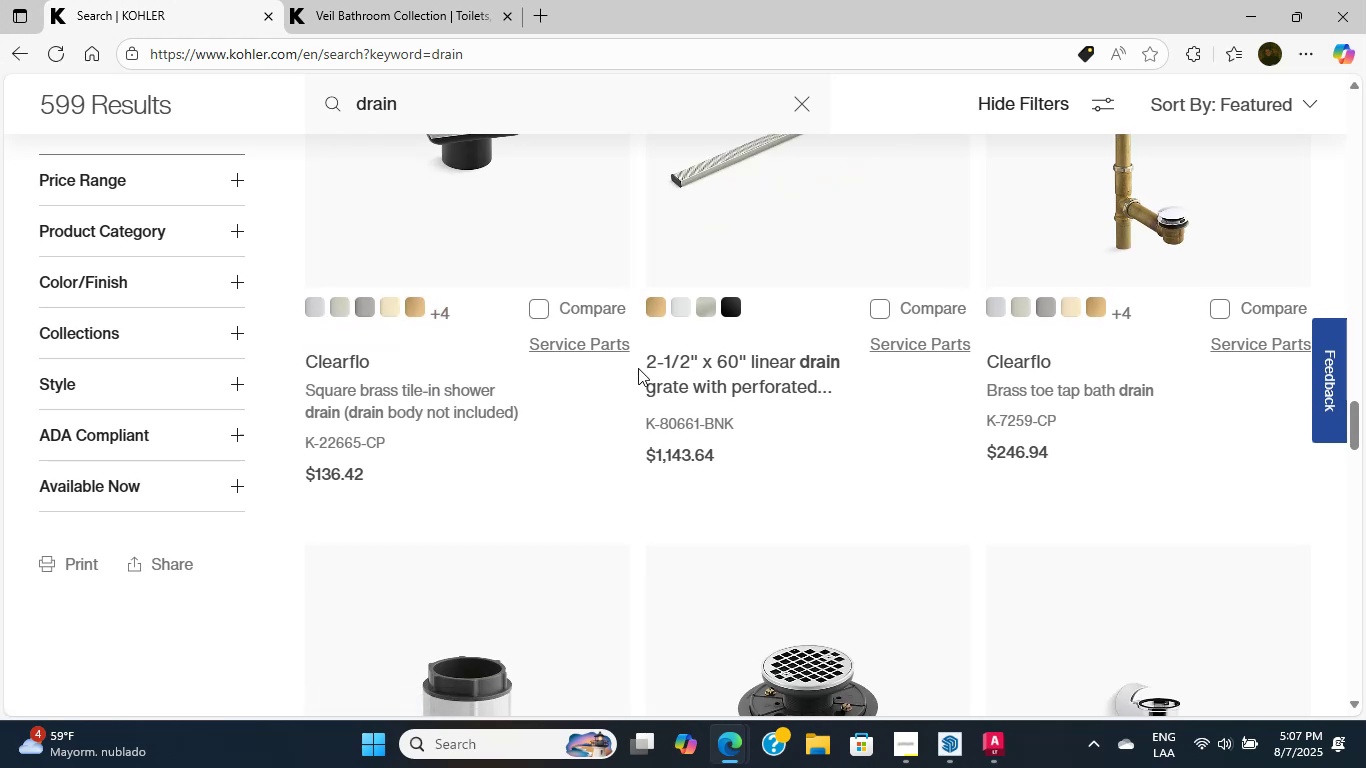 
left_click([681, 364])
 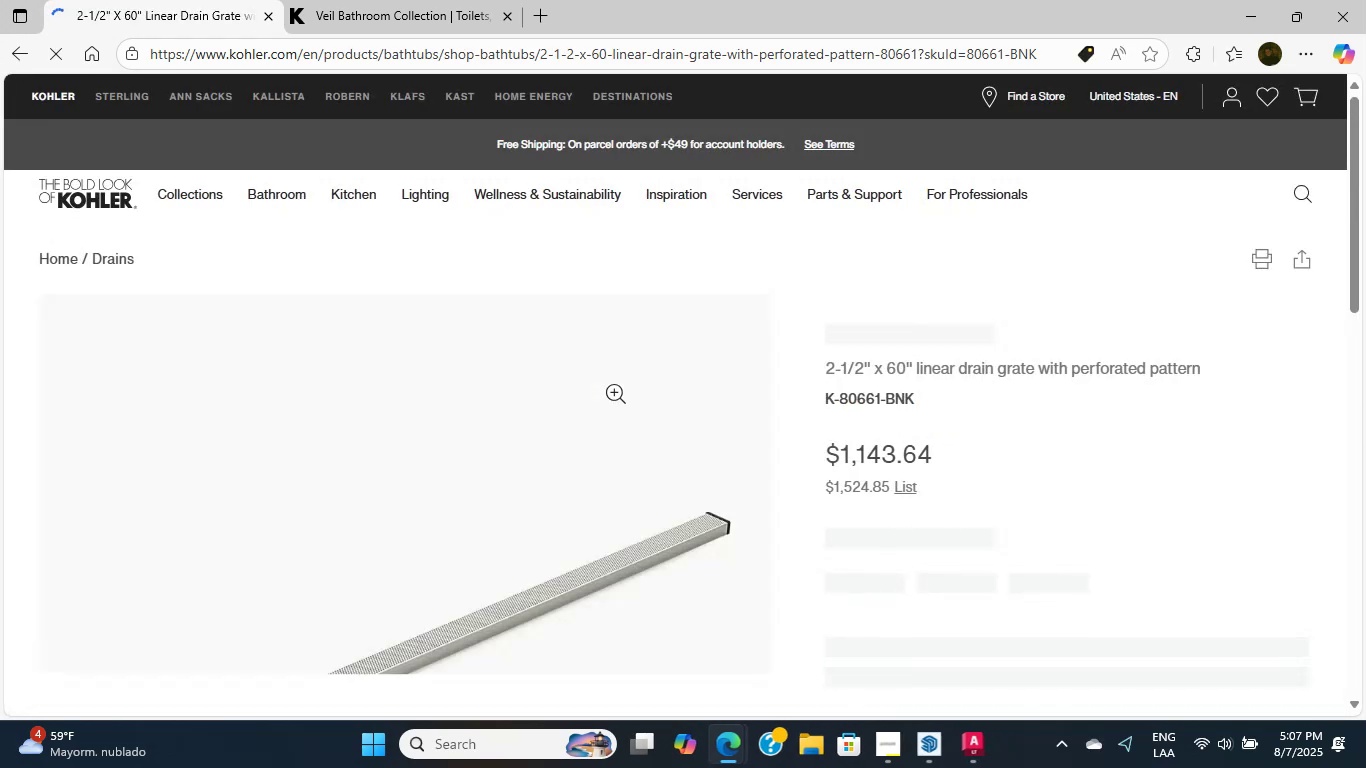 
scroll: coordinate [606, 384], scroll_direction: down, amount: 2.0
 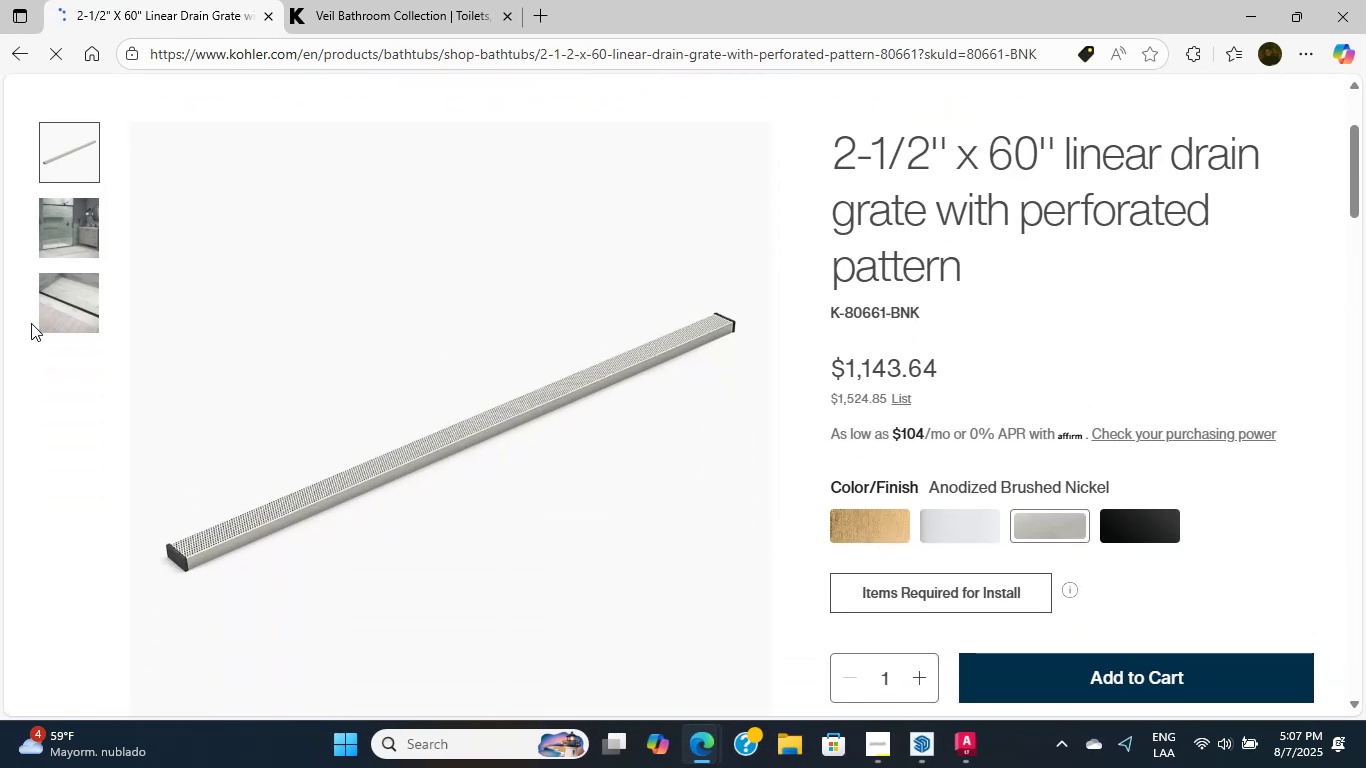 
double_click([53, 301])
 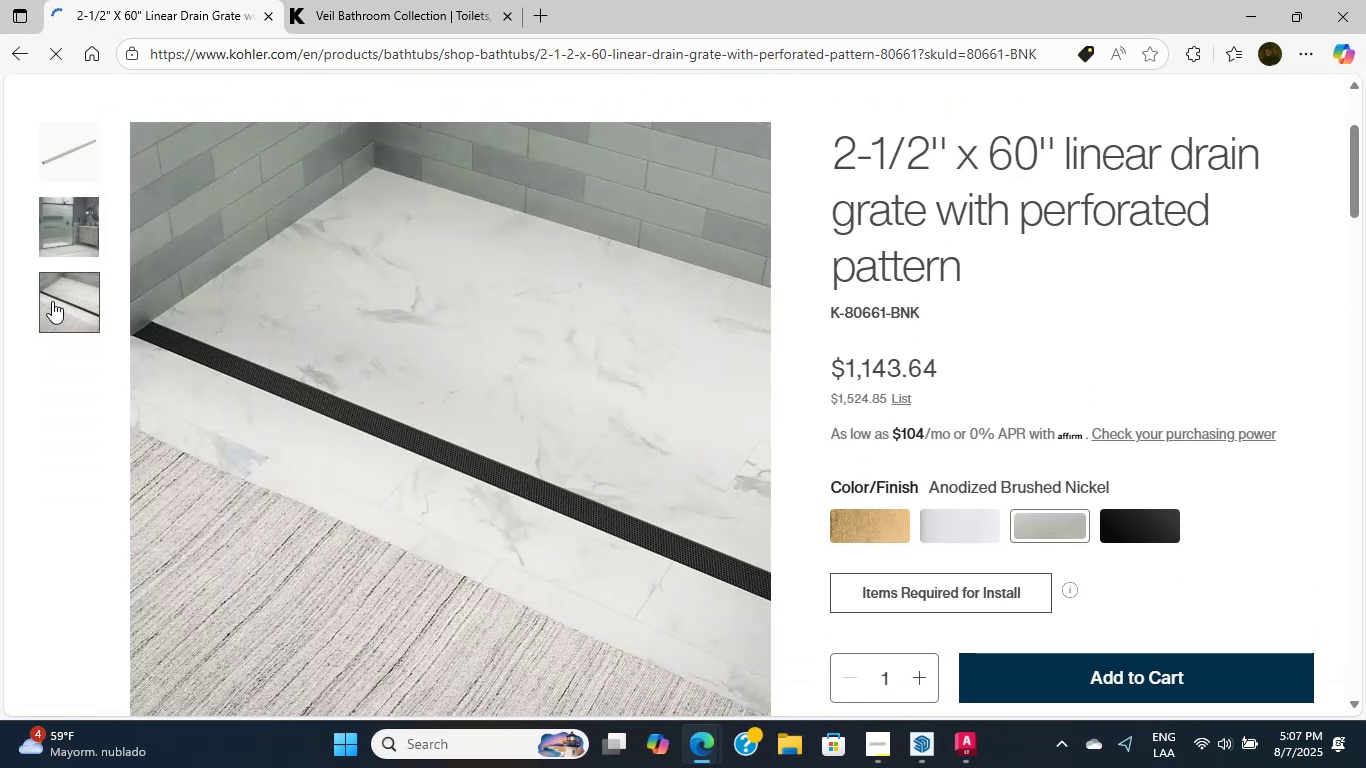 
scroll: coordinate [242, 339], scroll_direction: down, amount: 11.0
 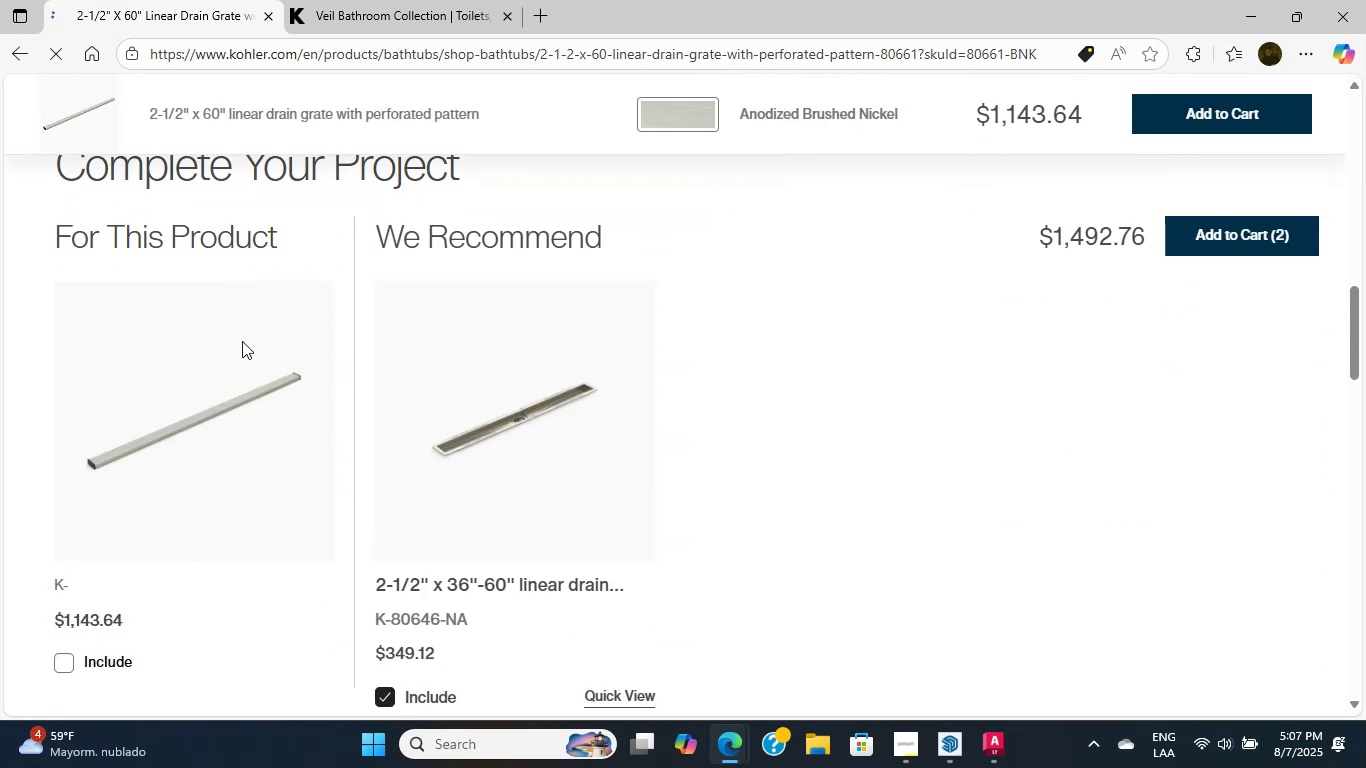 
scroll: coordinate [234, 319], scroll_direction: up, amount: 11.0
 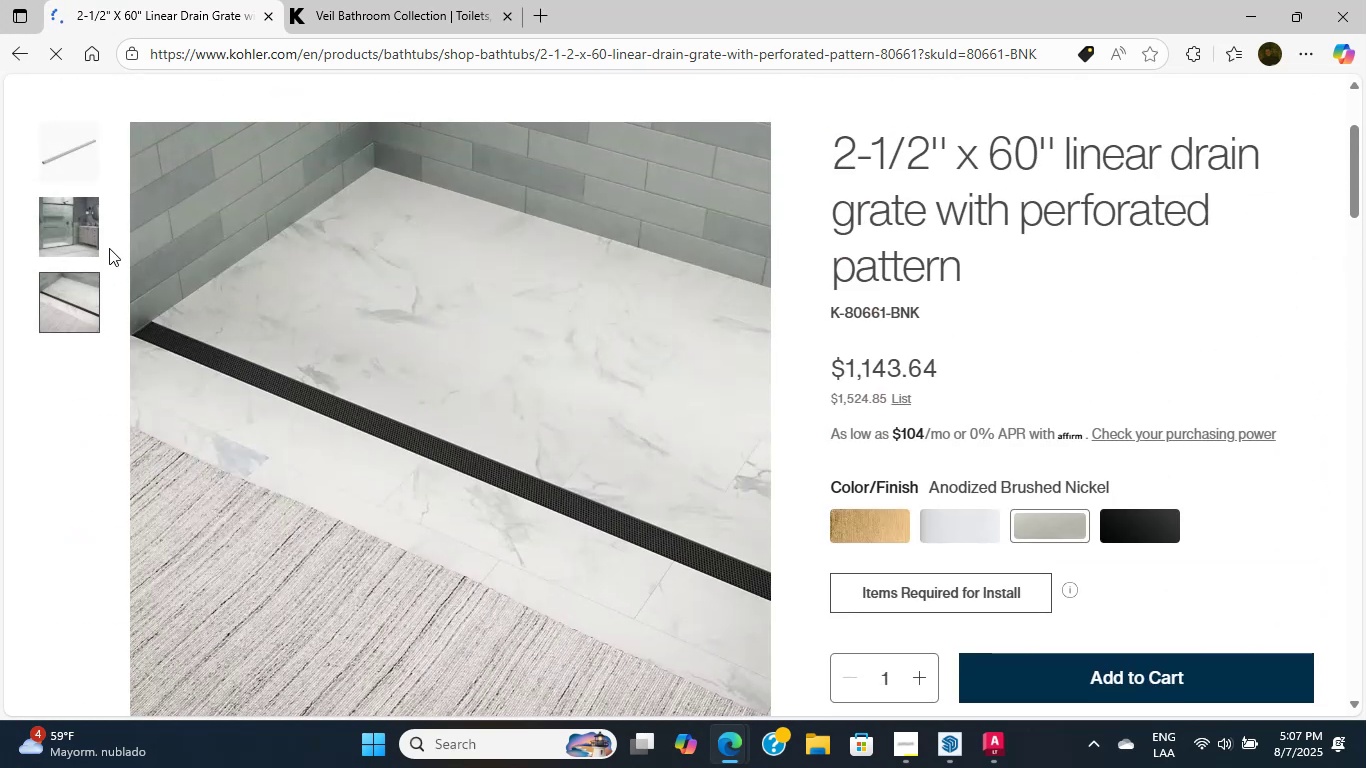 
left_click([83, 236])
 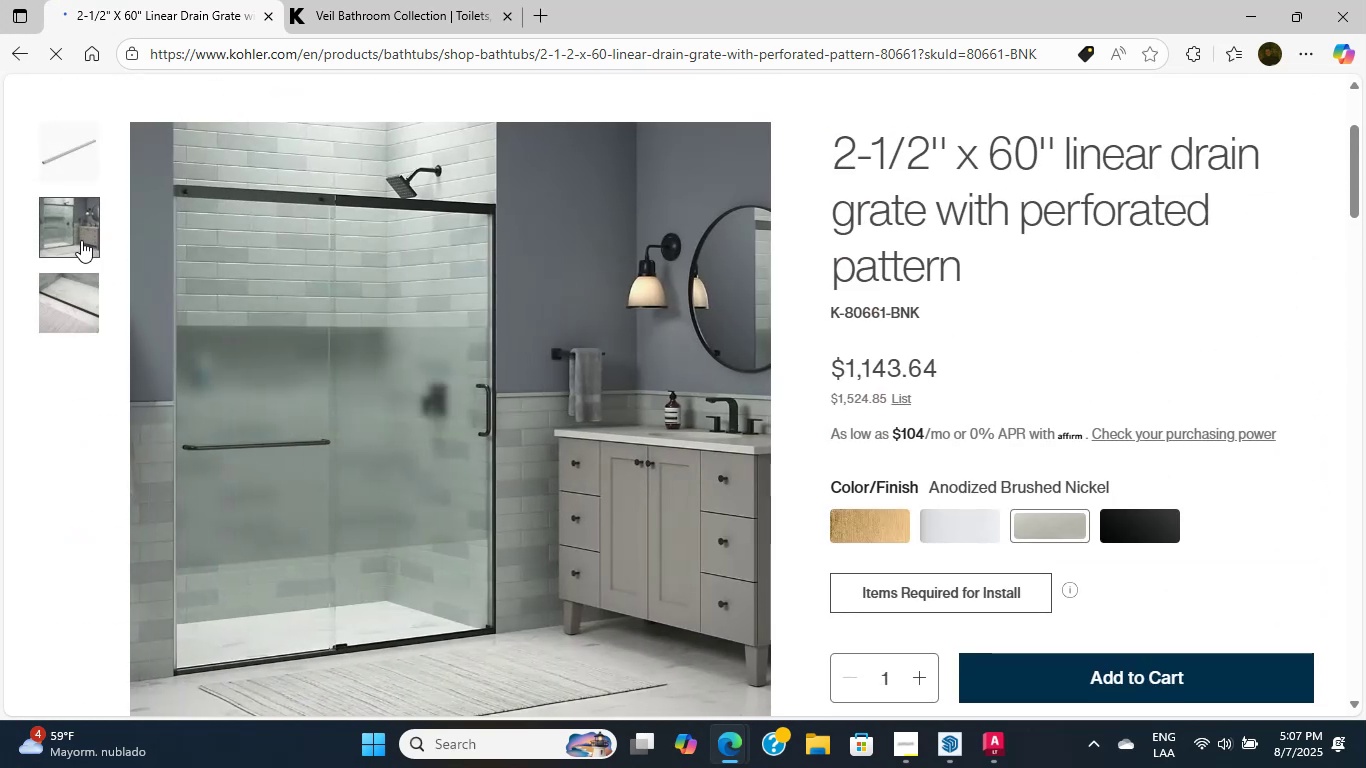 
scroll: coordinate [246, 397], scroll_direction: down, amount: 6.0
 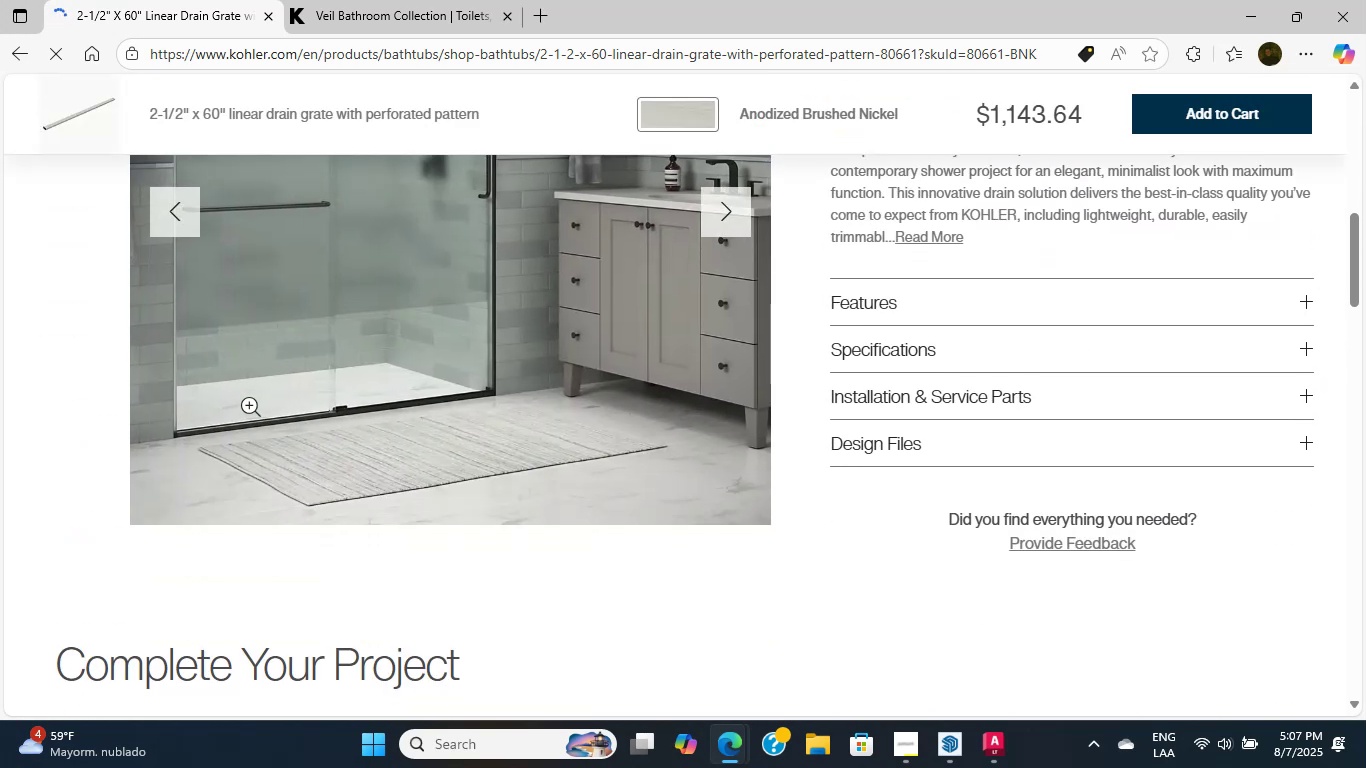 
scroll: coordinate [231, 397], scroll_direction: up, amount: 3.0
 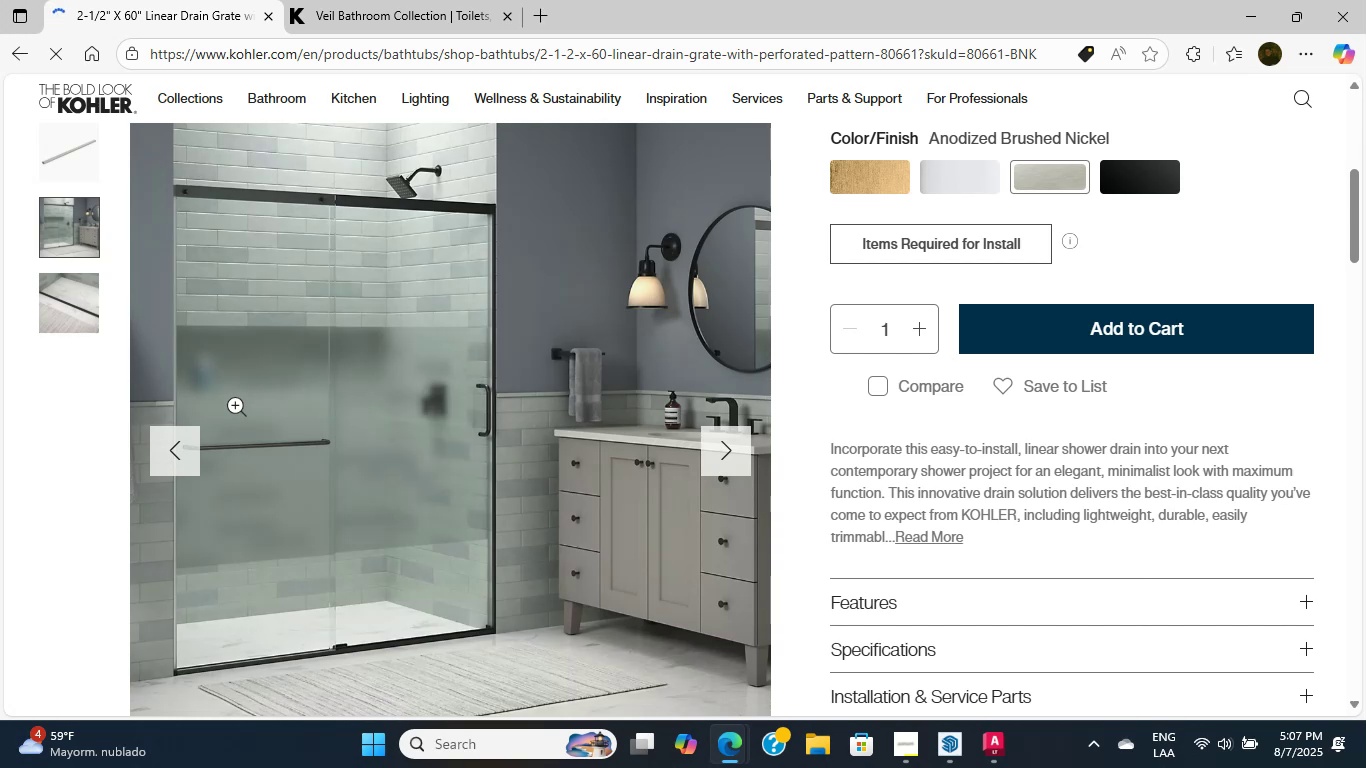 
left_click([1250, 9])
 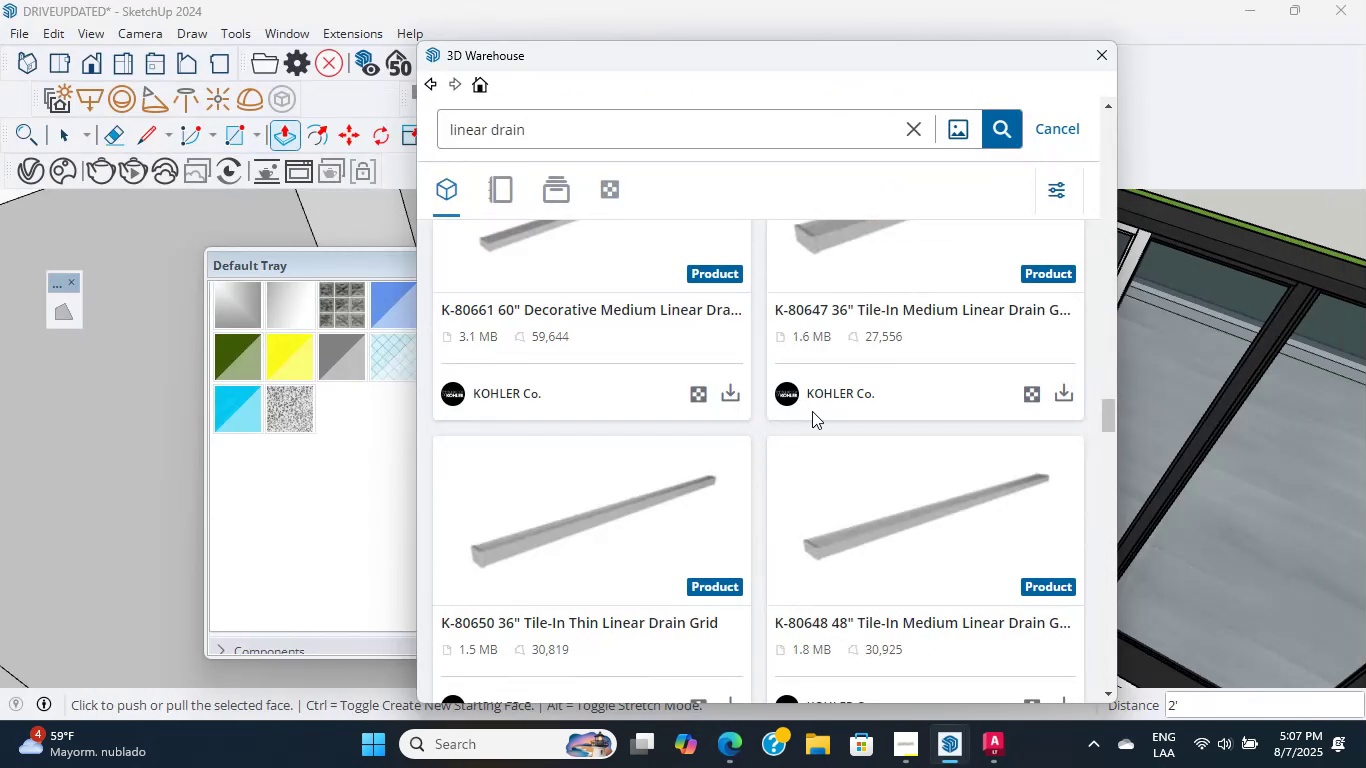 
scroll: coordinate [706, 465], scroll_direction: down, amount: 14.0
 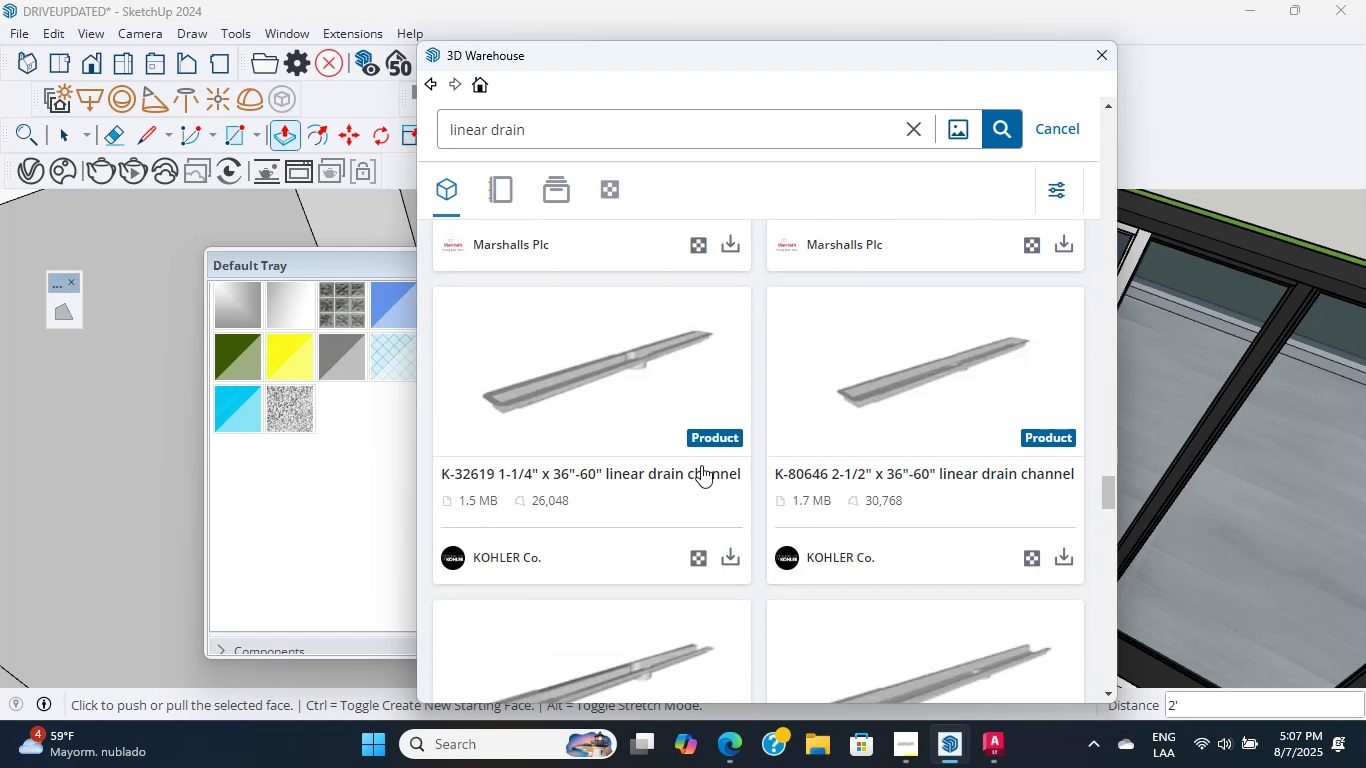 
scroll: coordinate [701, 465], scroll_direction: down, amount: 7.0
 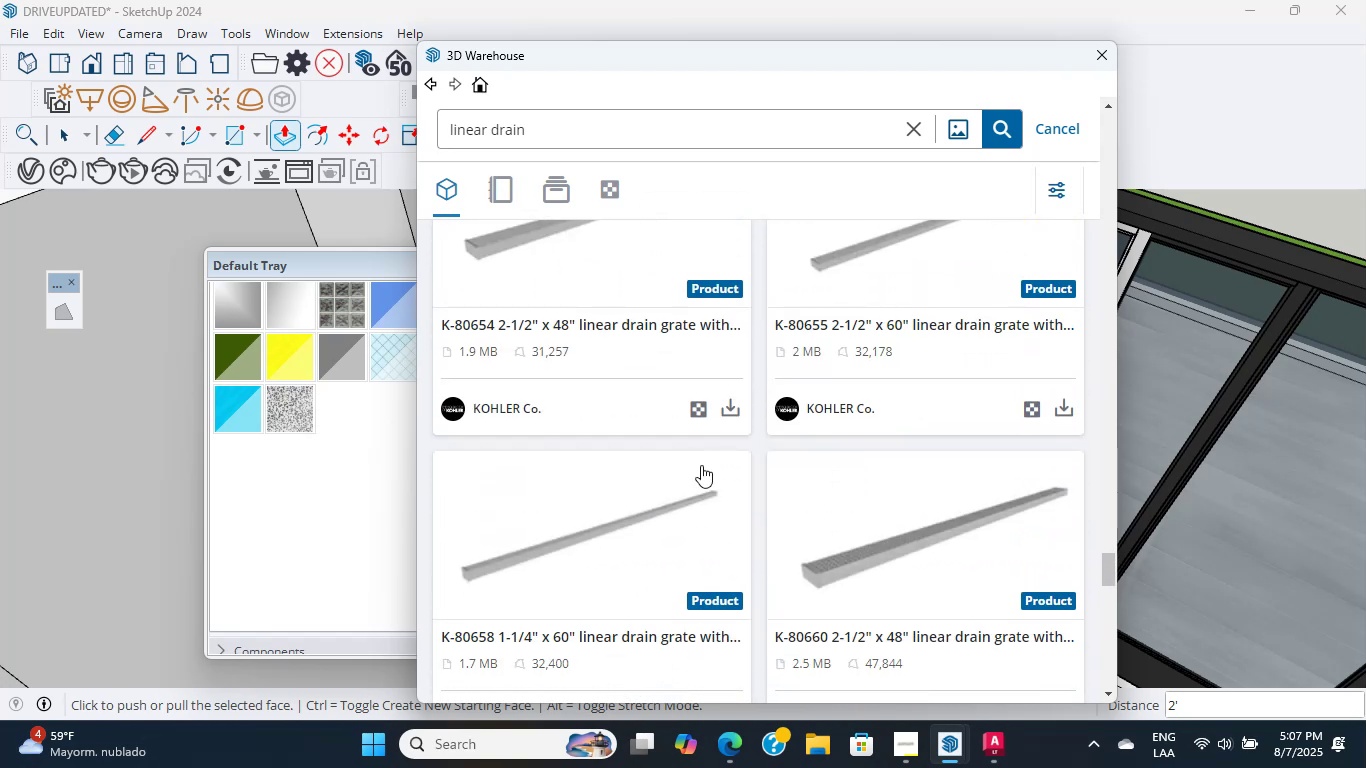 
scroll: coordinate [701, 465], scroll_direction: up, amount: 2.0
 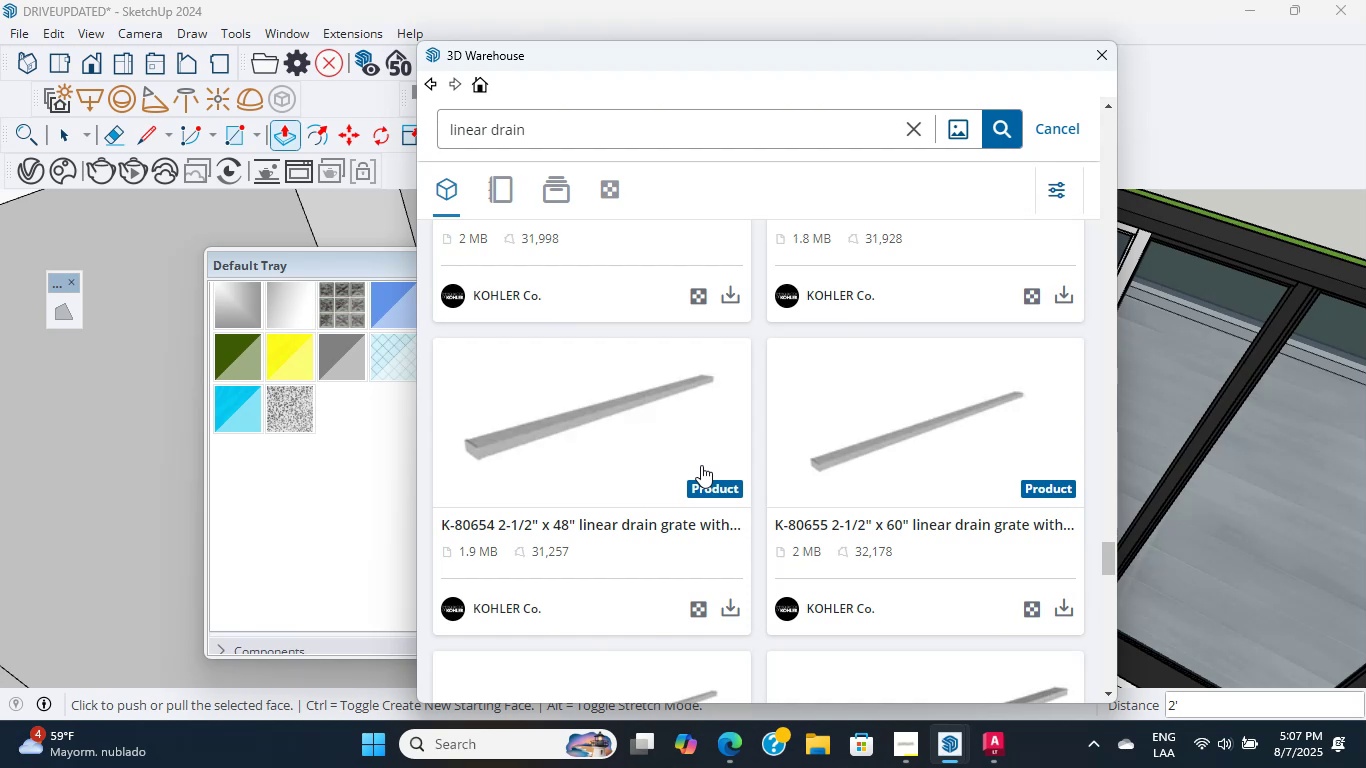 
mouse_move([784, 490])
 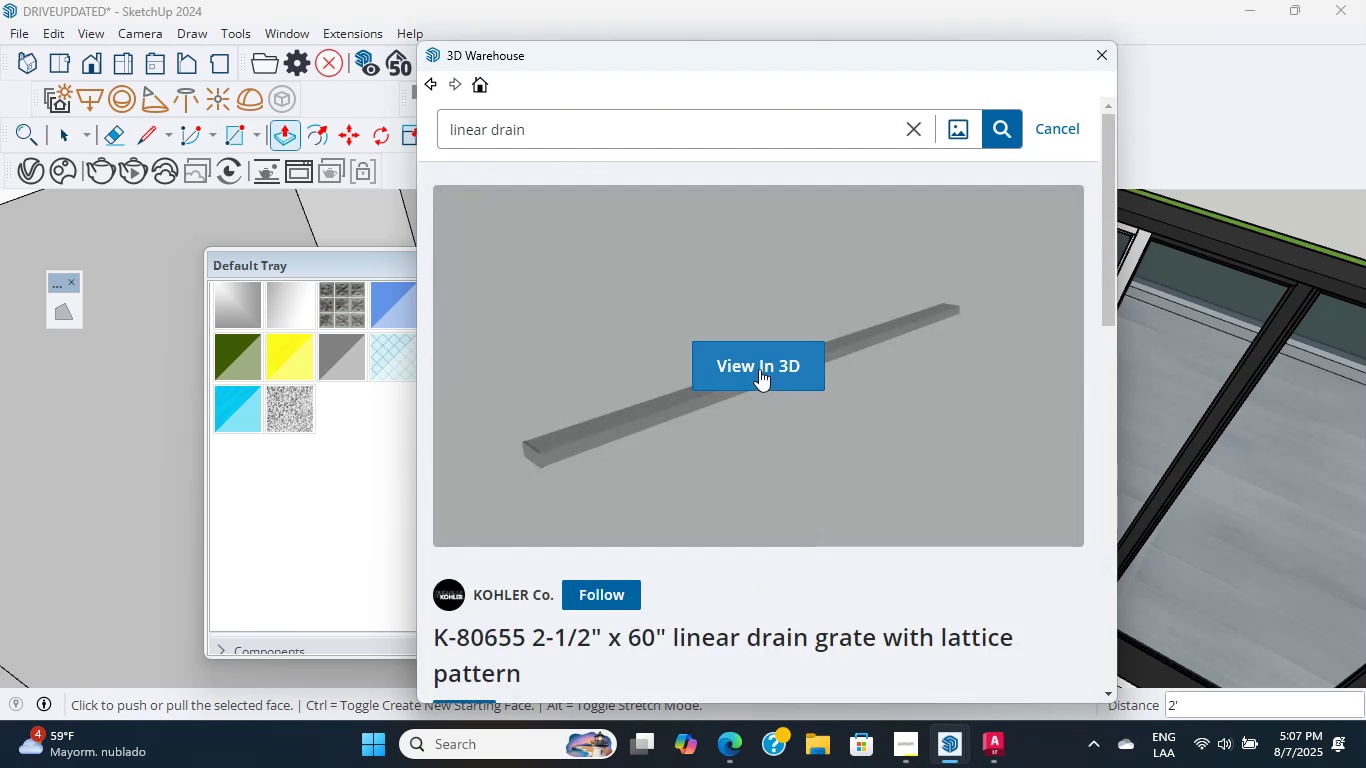 
left_click([760, 362])
 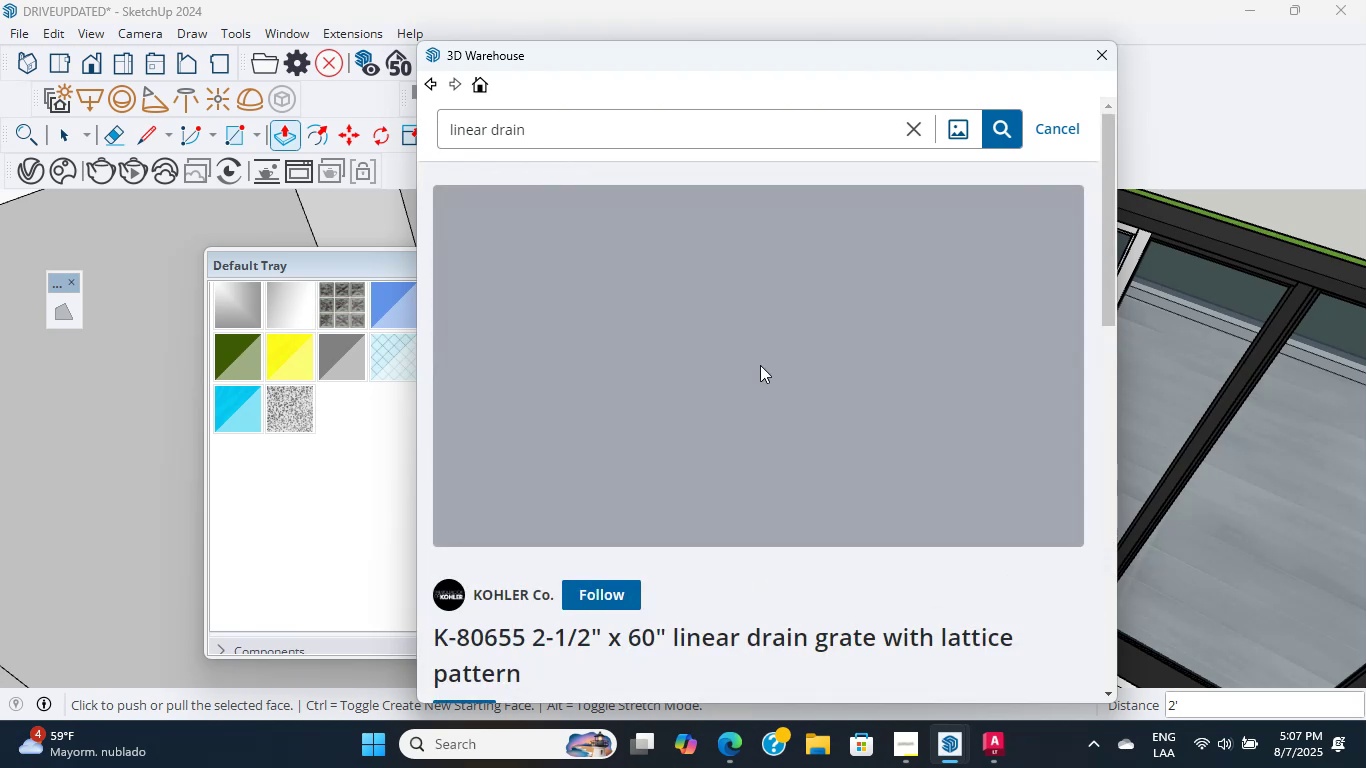 
left_click_drag(start_coordinate=[760, 365], to_coordinate=[715, 326])
 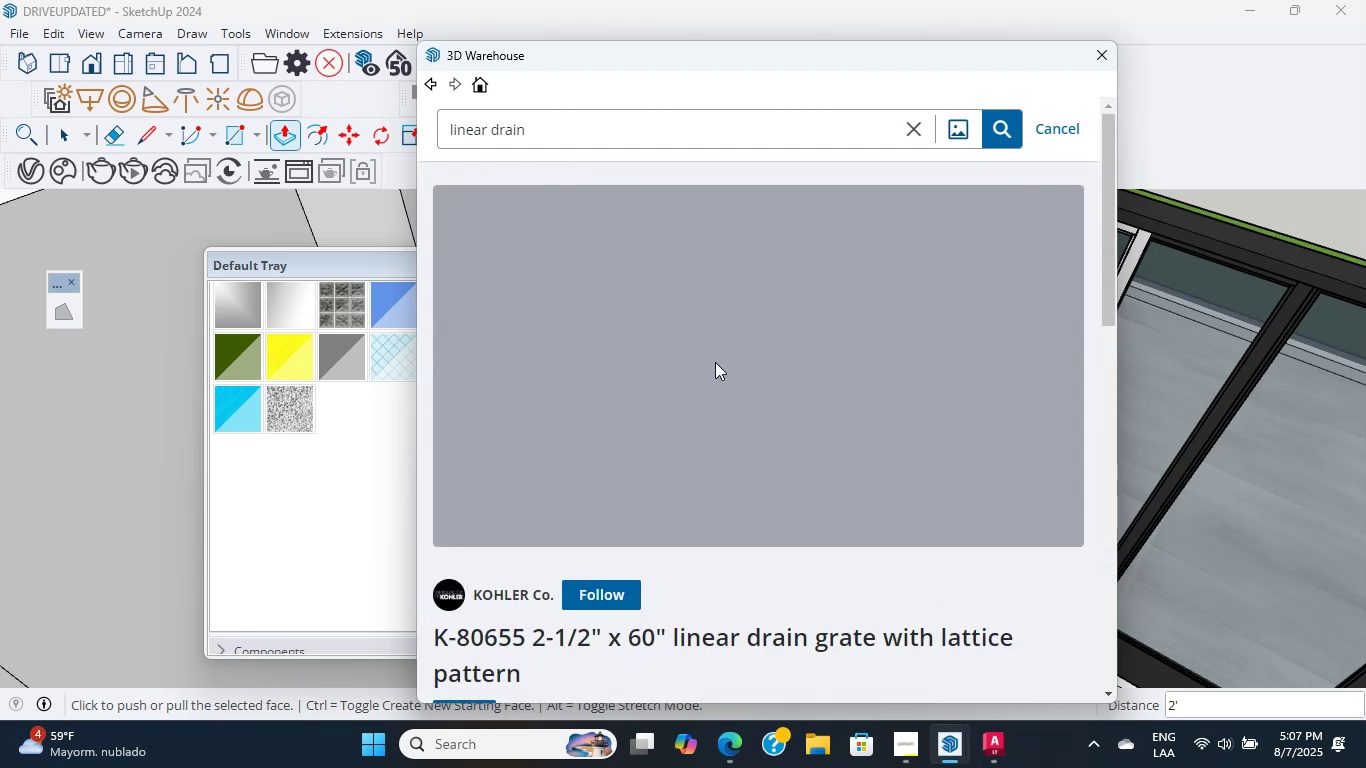 
scroll: coordinate [725, 412], scroll_direction: down, amount: 6.0
 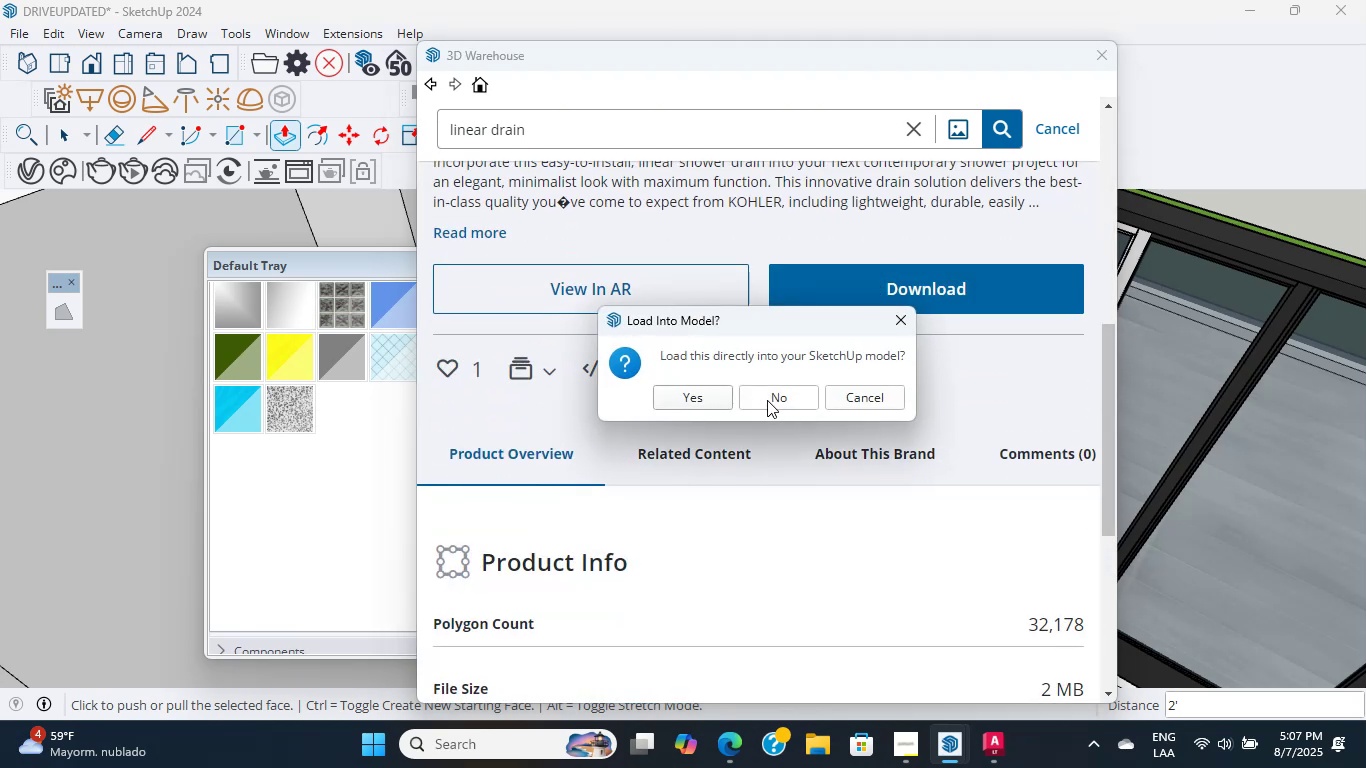 
left_click([737, 396])
 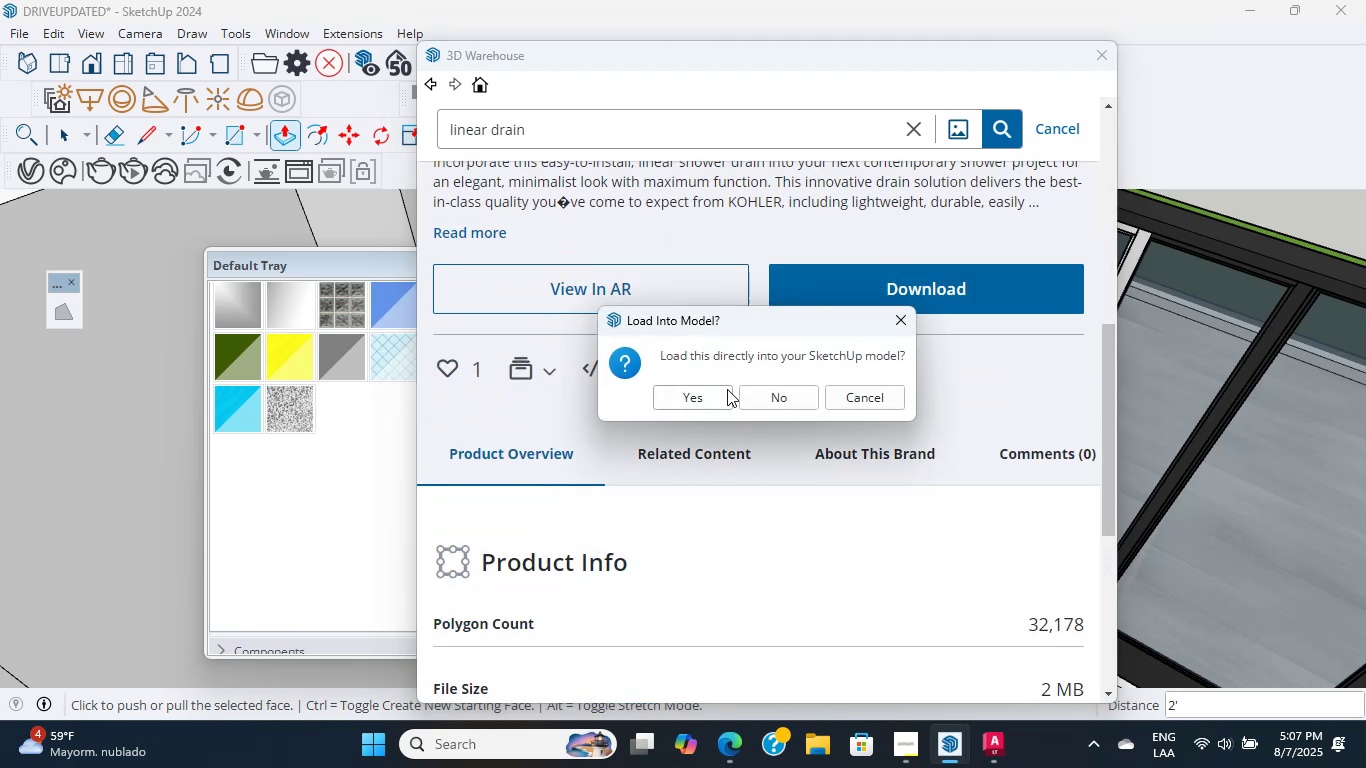 
left_click([727, 389])
 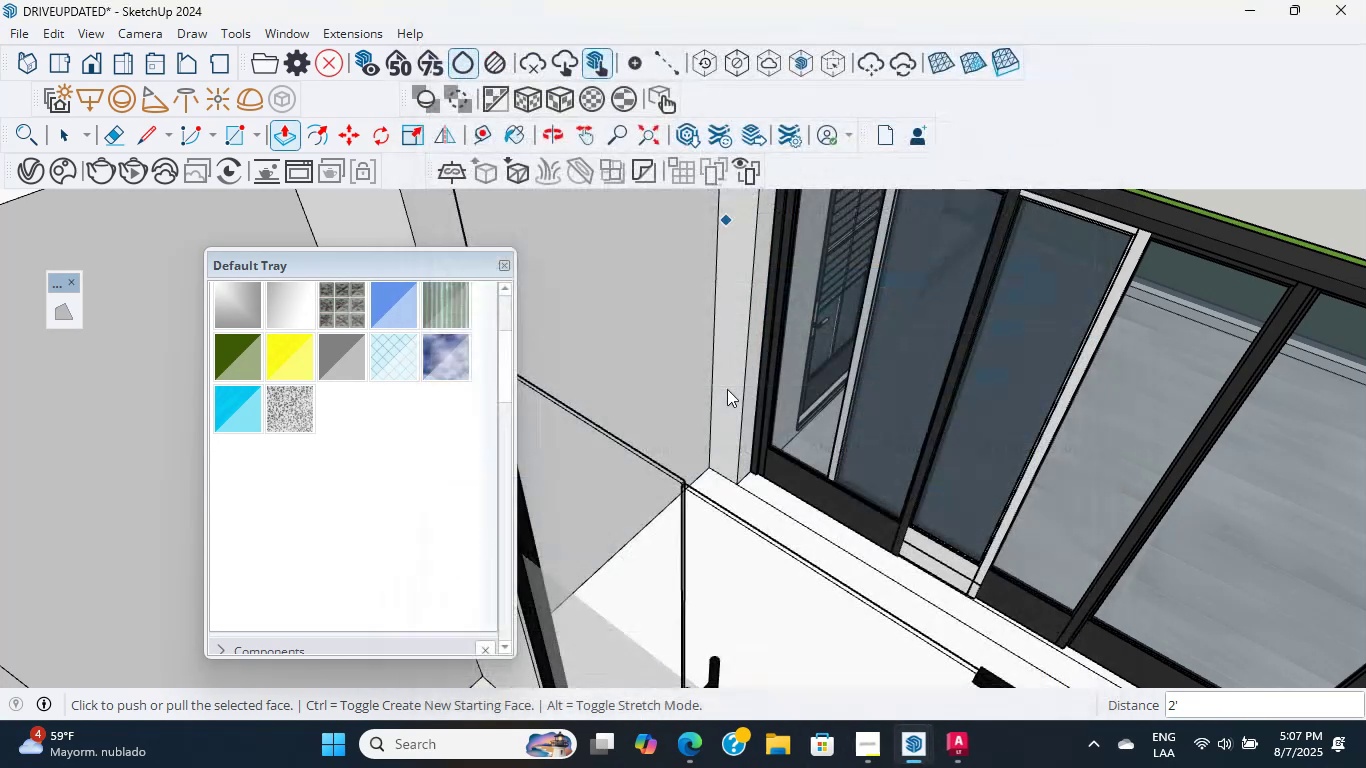 
scroll: coordinate [802, 421], scroll_direction: down, amount: 6.0
 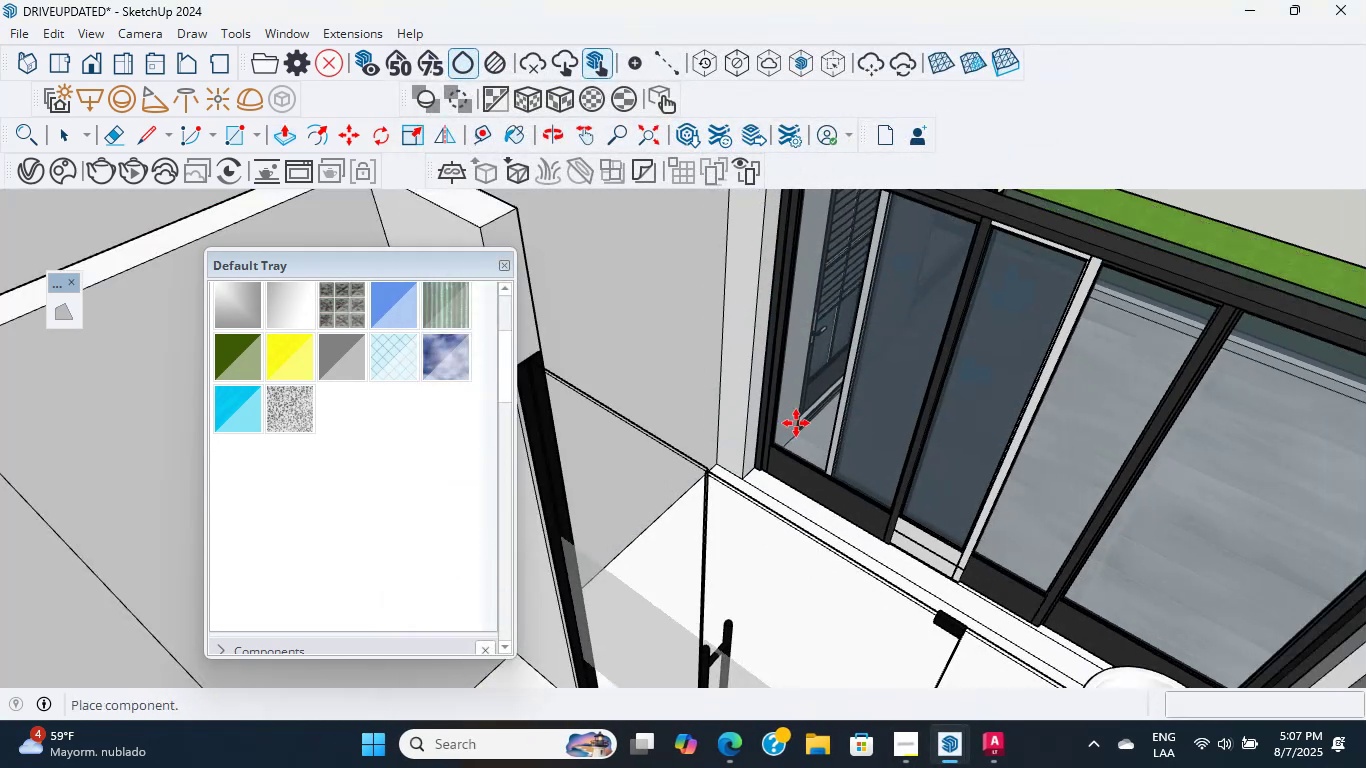 
scroll: coordinate [577, 575], scroll_direction: up, amount: 17.0
 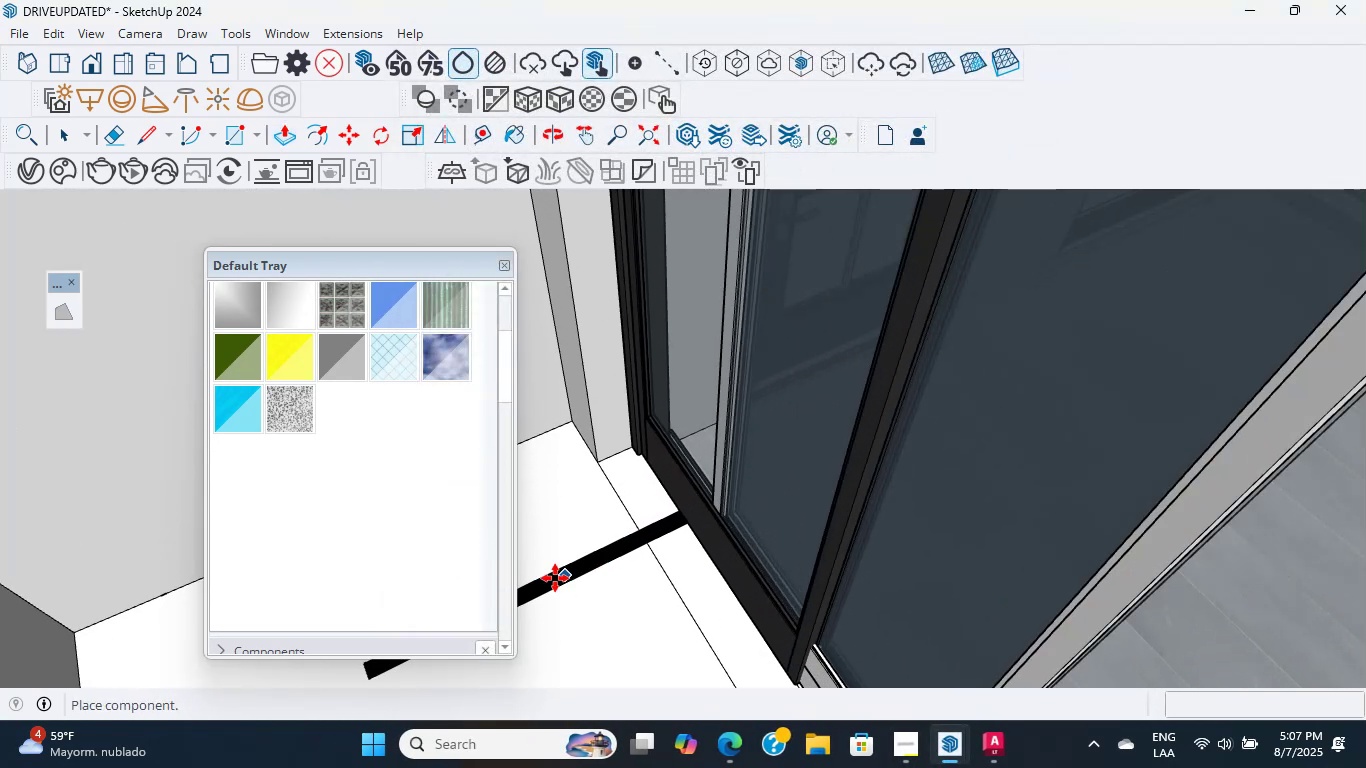 
scroll: coordinate [546, 577], scroll_direction: down, amount: 1.0
 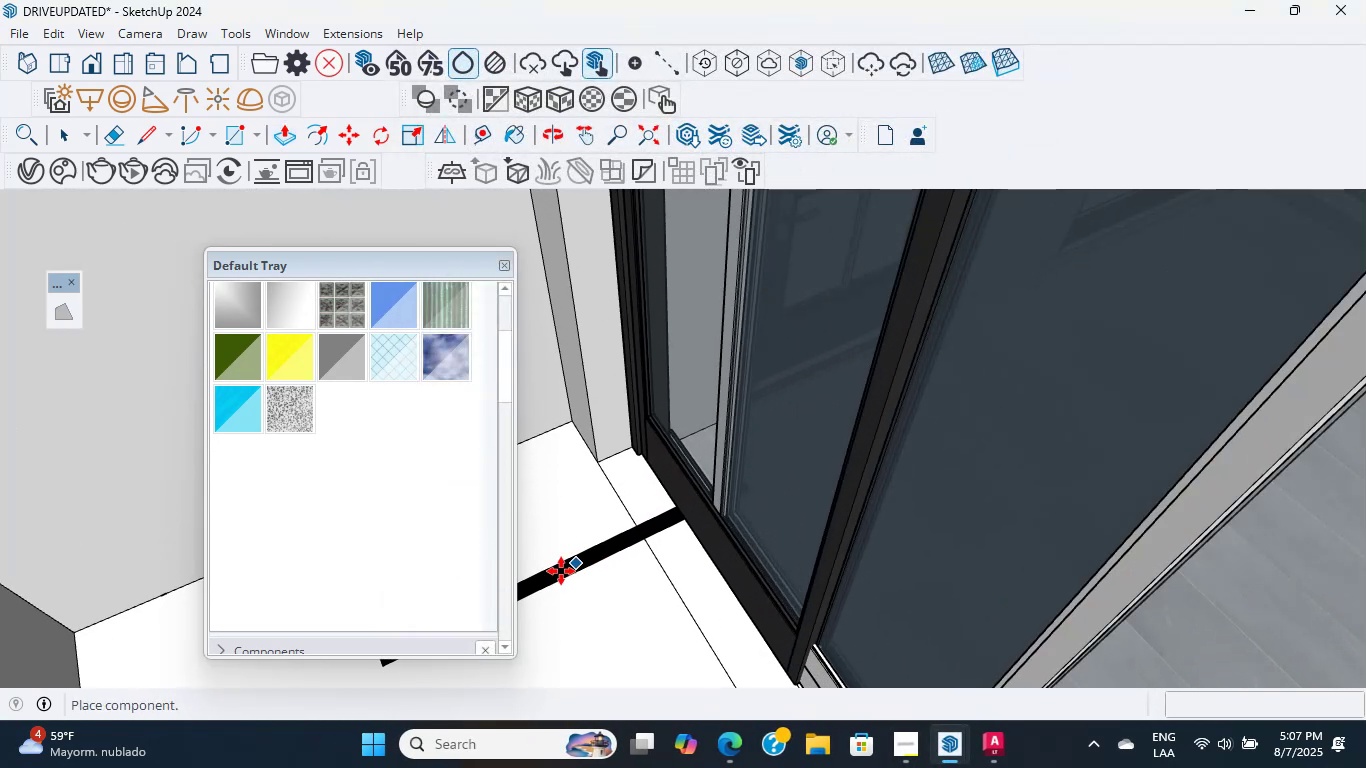 
hold_key(key=ShiftLeft, duration=0.54)
 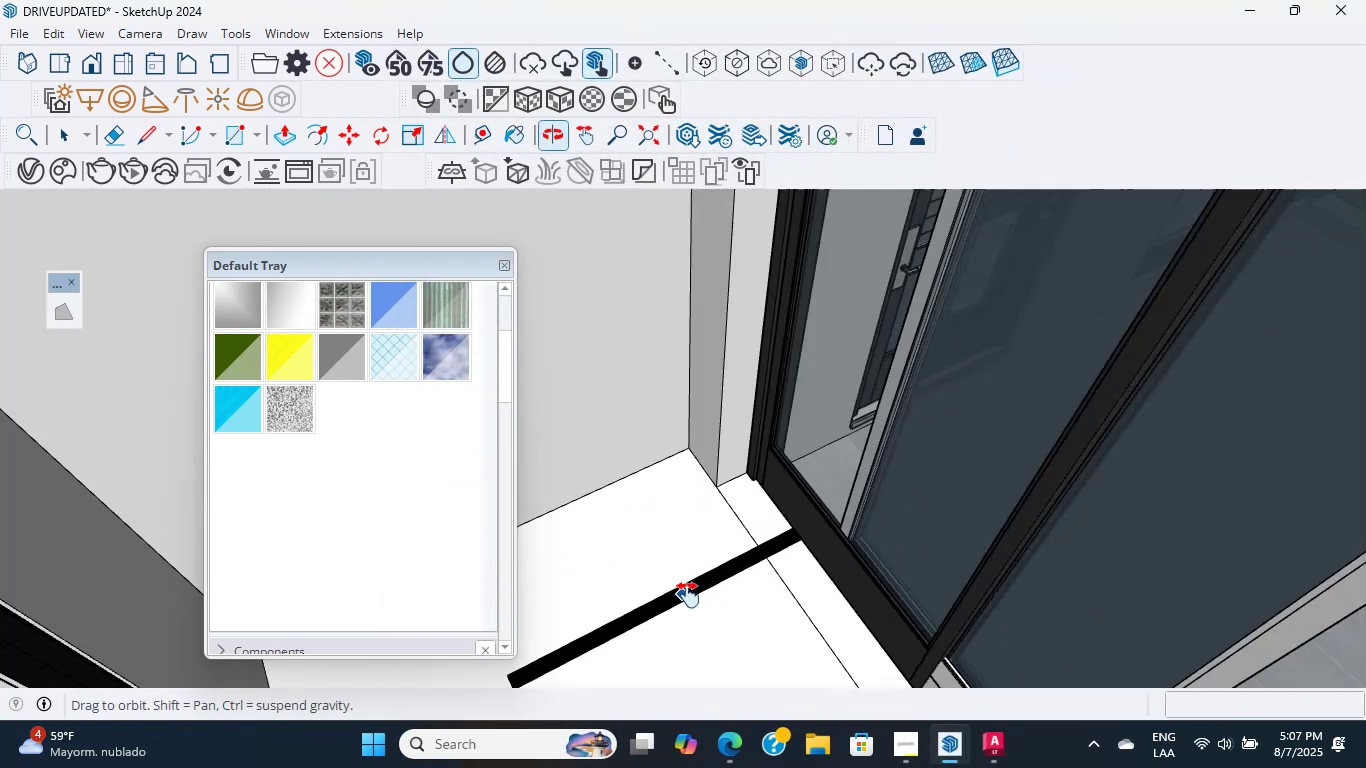 
left_click([565, 563])
 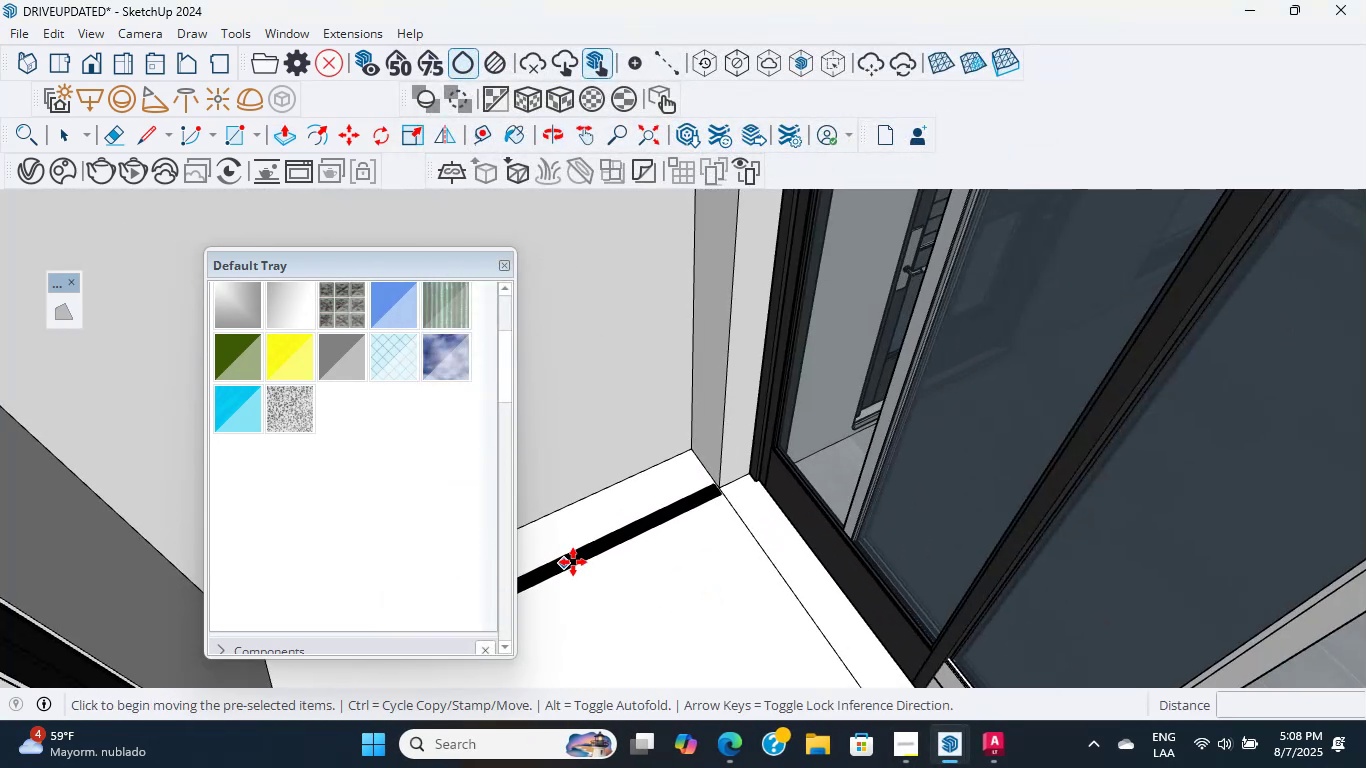 
scroll: coordinate [691, 579], scroll_direction: up, amount: 18.0
 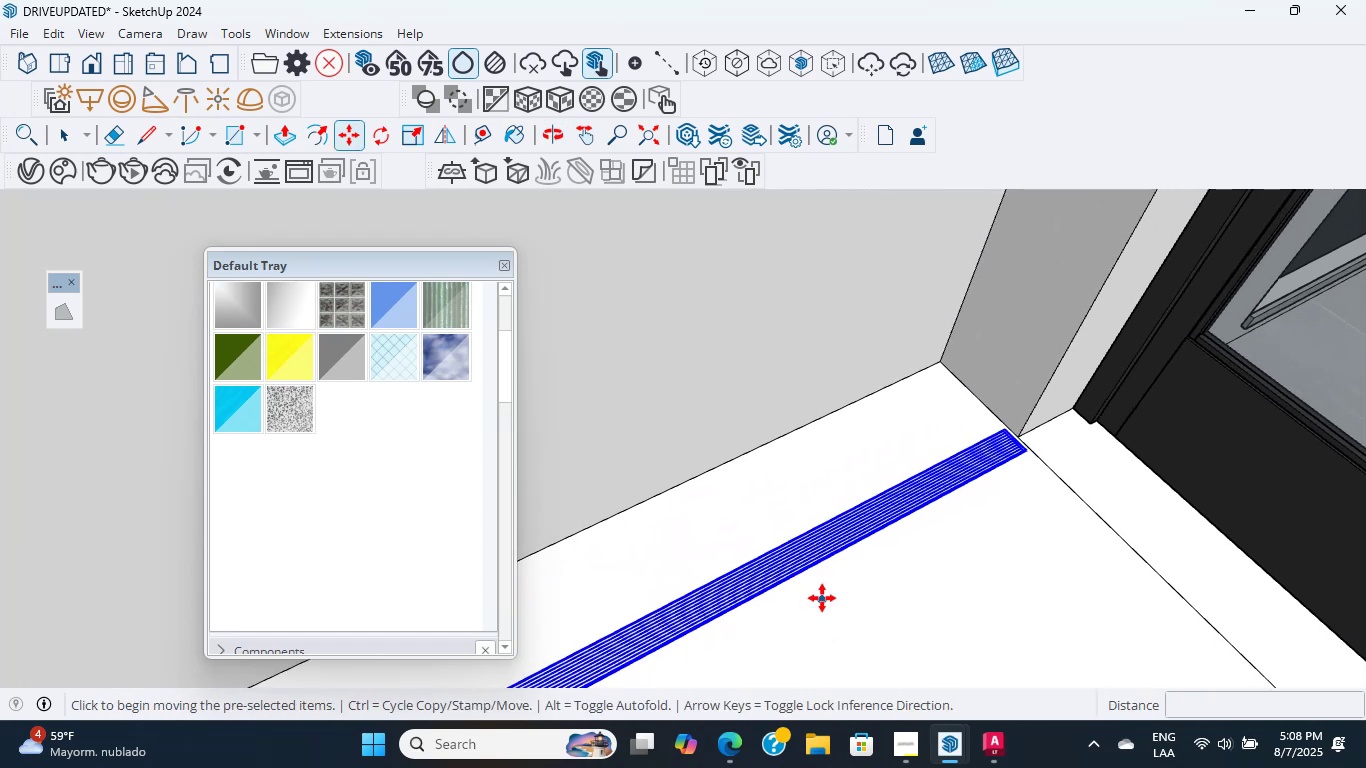 
hold_key(key=ShiftLeft, duration=0.44)
 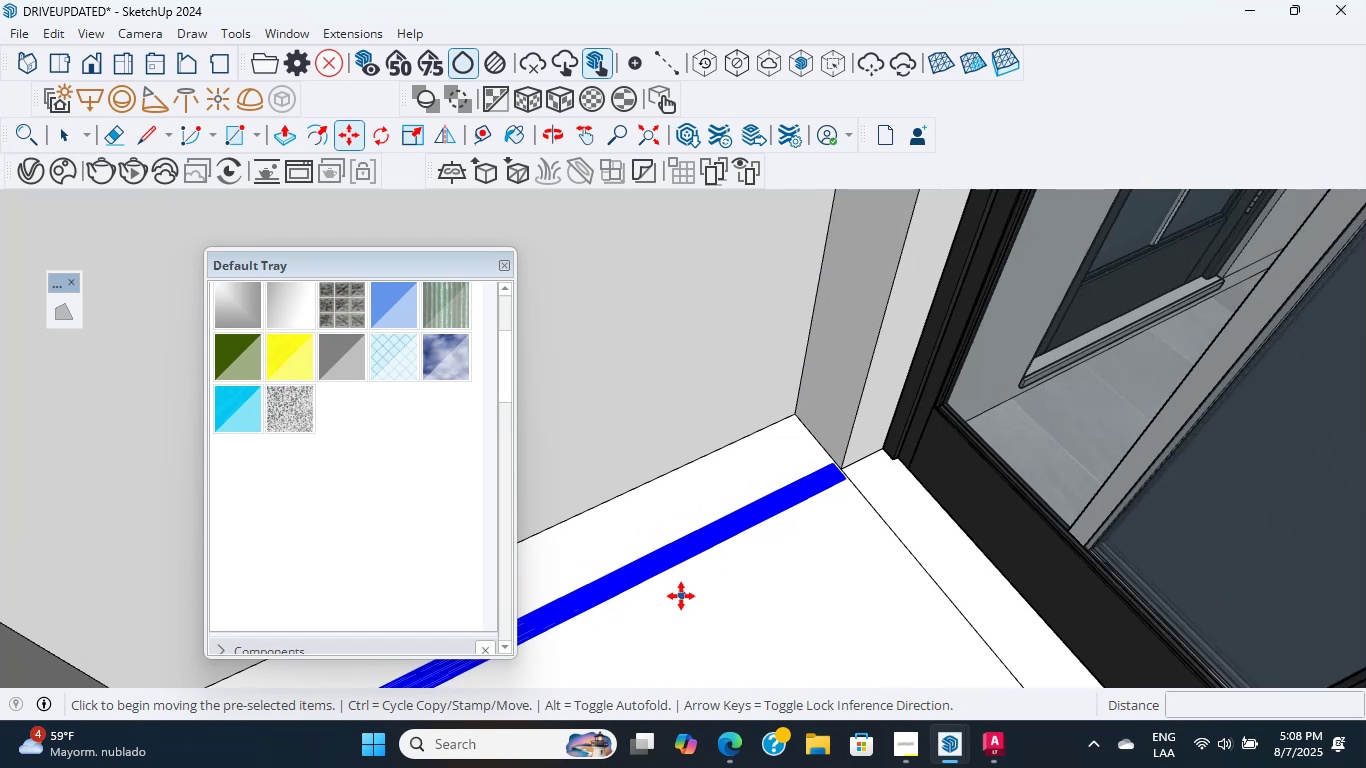 
hold_key(key=ShiftLeft, duration=0.49)
 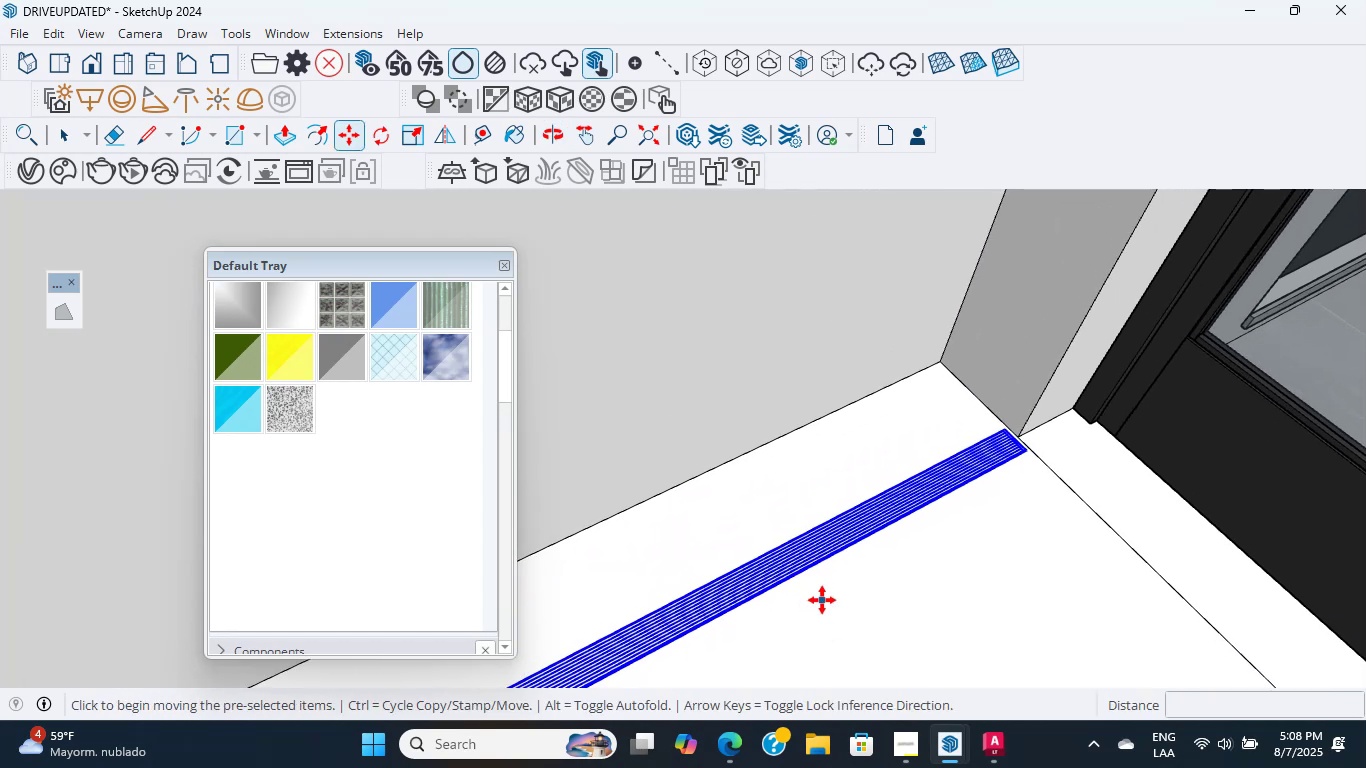 
scroll: coordinate [788, 566], scroll_direction: up, amount: 10.0
 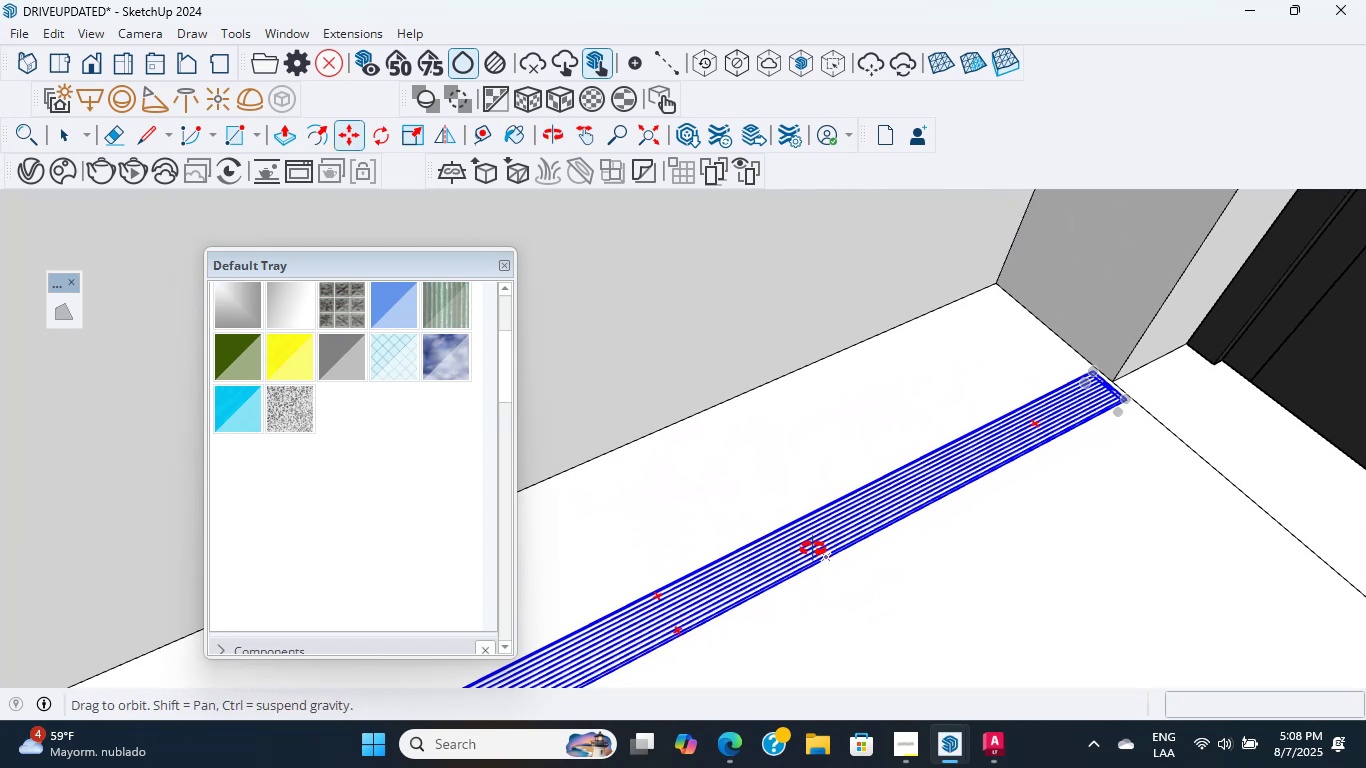 
scroll: coordinate [907, 476], scroll_direction: down, amount: 17.0
 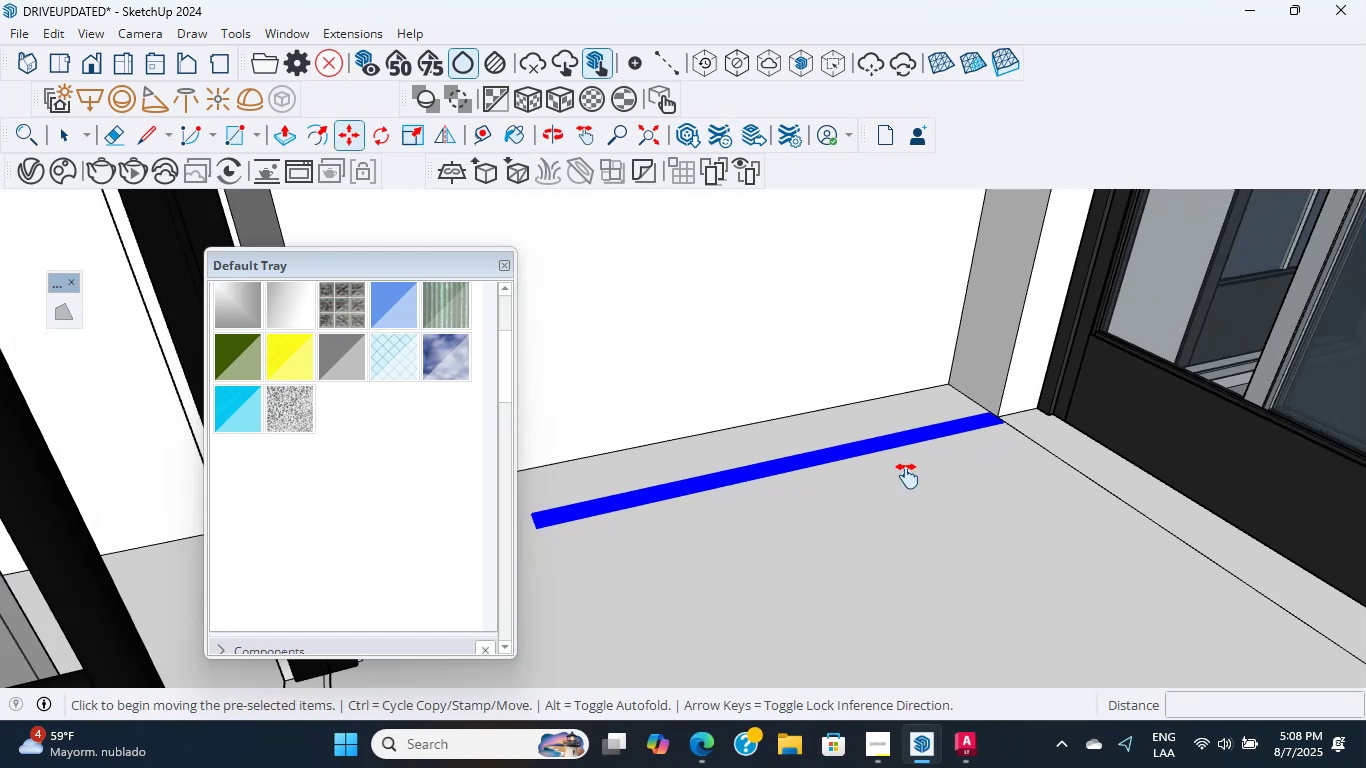 
hold_key(key=ShiftLeft, duration=0.45)
 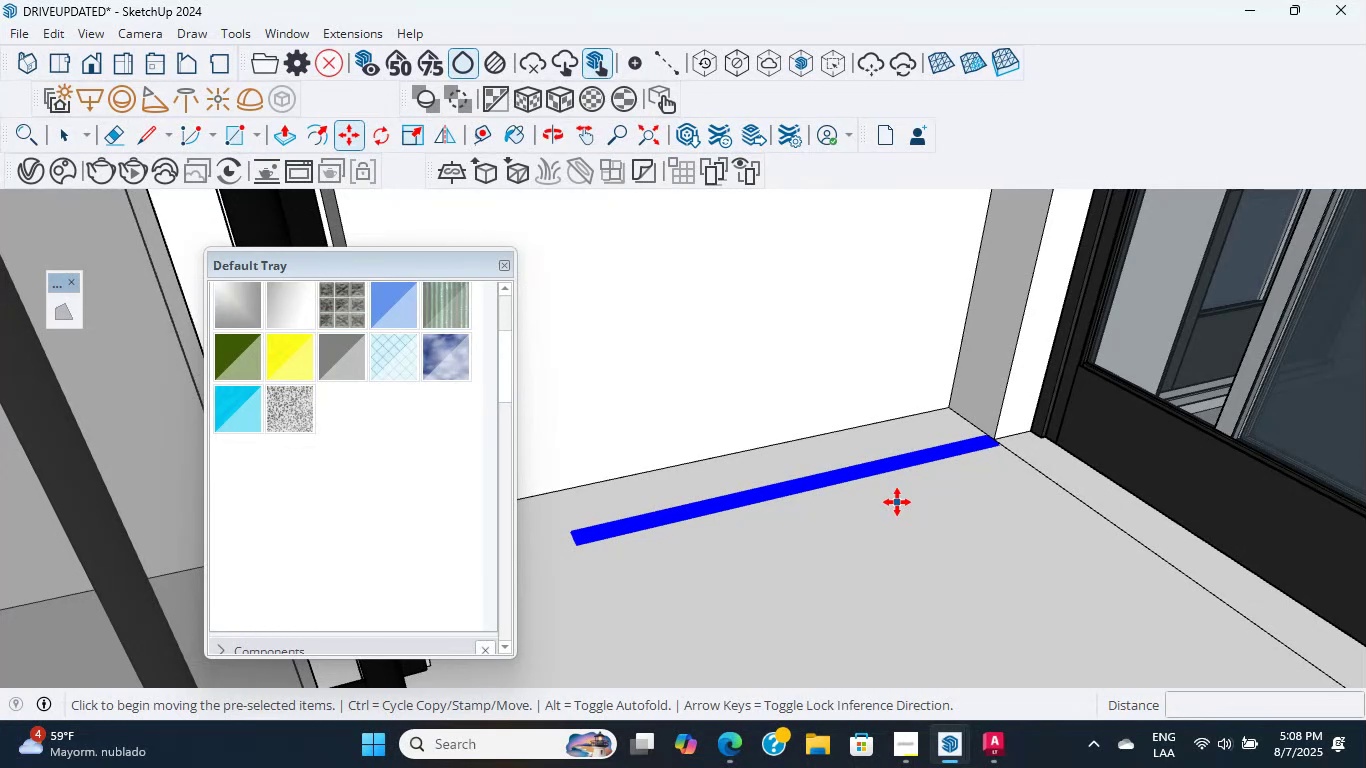 
wait(23.28)
 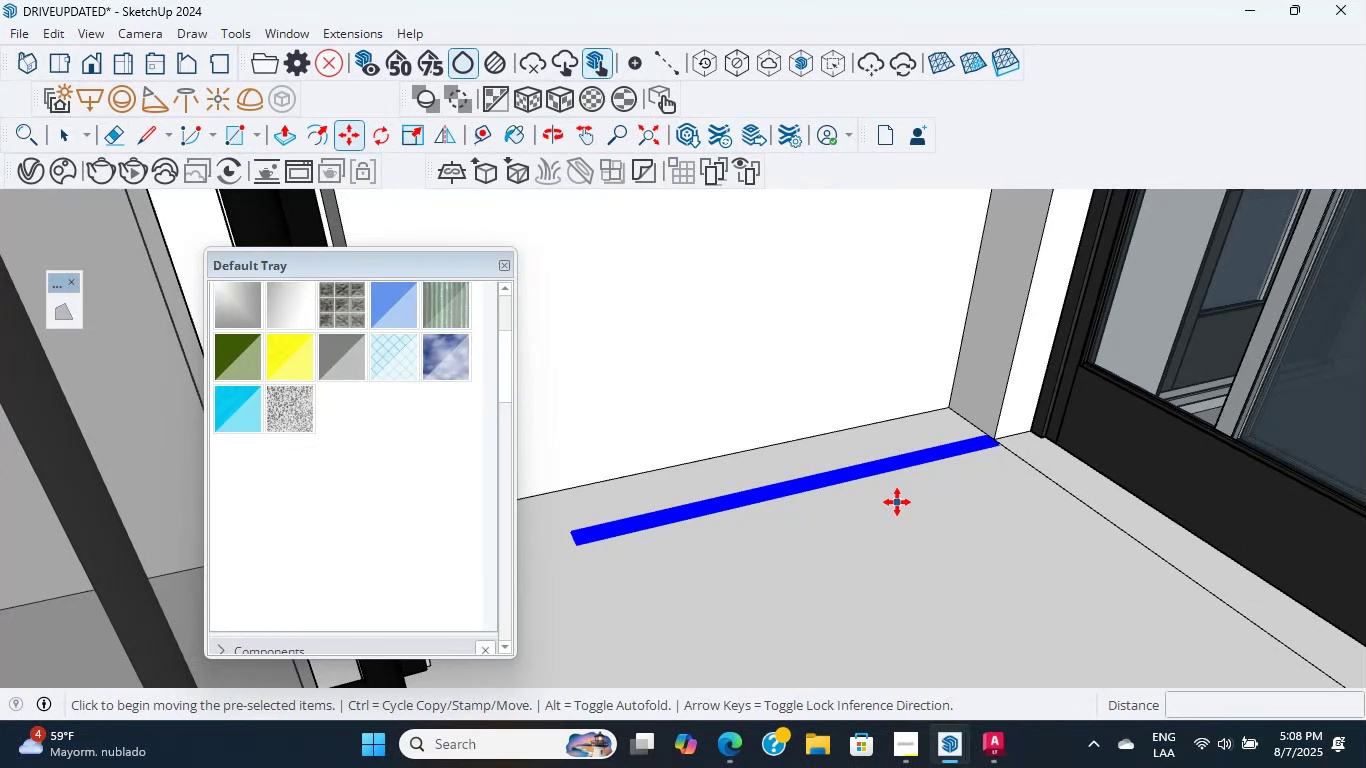 
scroll: coordinate [873, 496], scroll_direction: down, amount: 1.0
 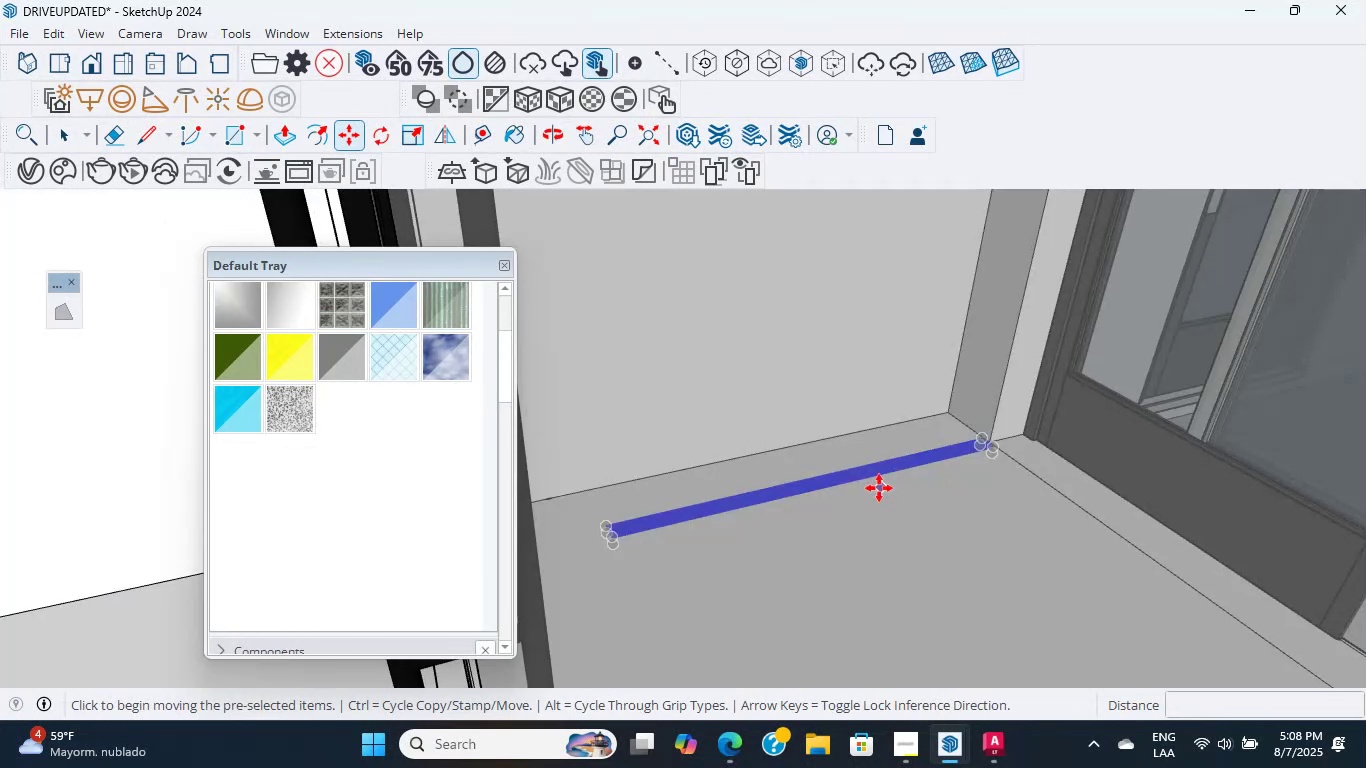 
hold_key(key=ShiftLeft, duration=0.8)
scroll: coordinate [738, 516], scroll_direction: up, amount: 9.0
 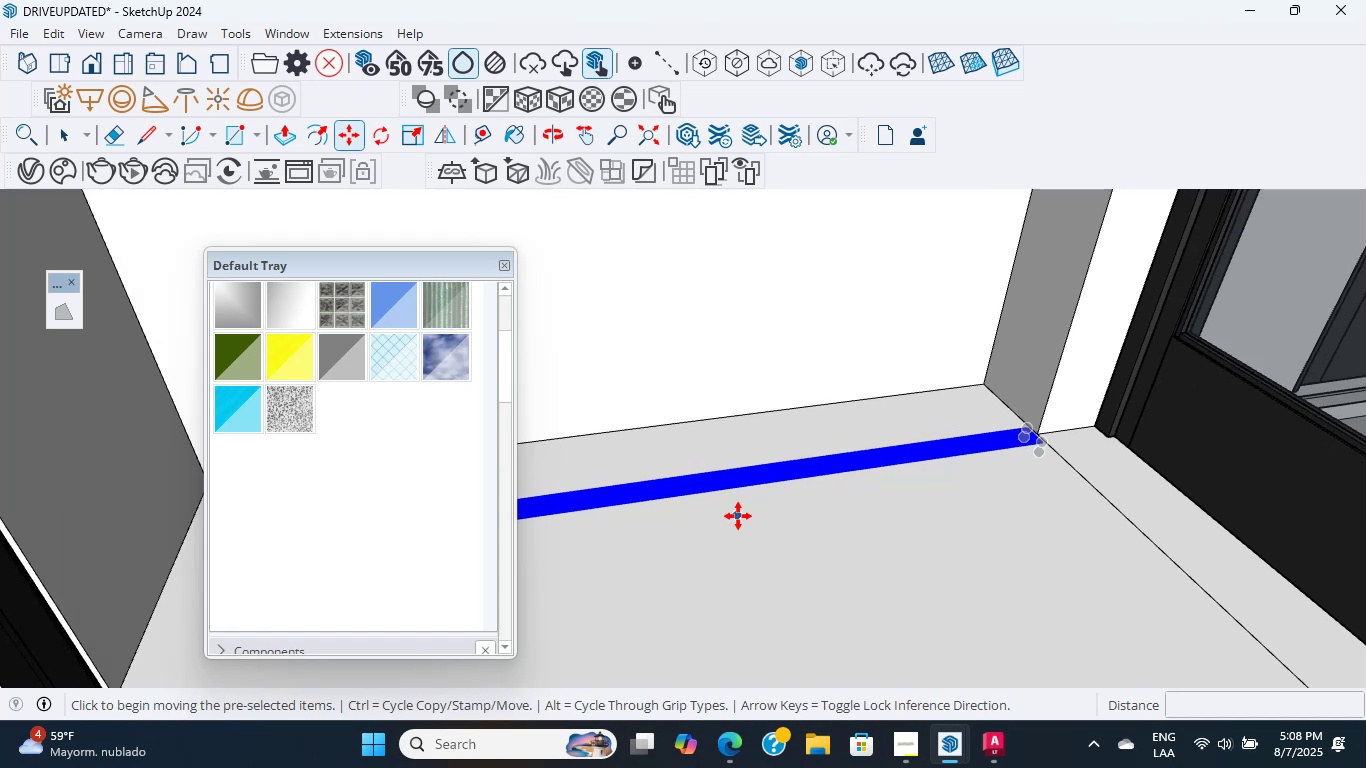 
hold_key(key=ShiftLeft, duration=0.97)
 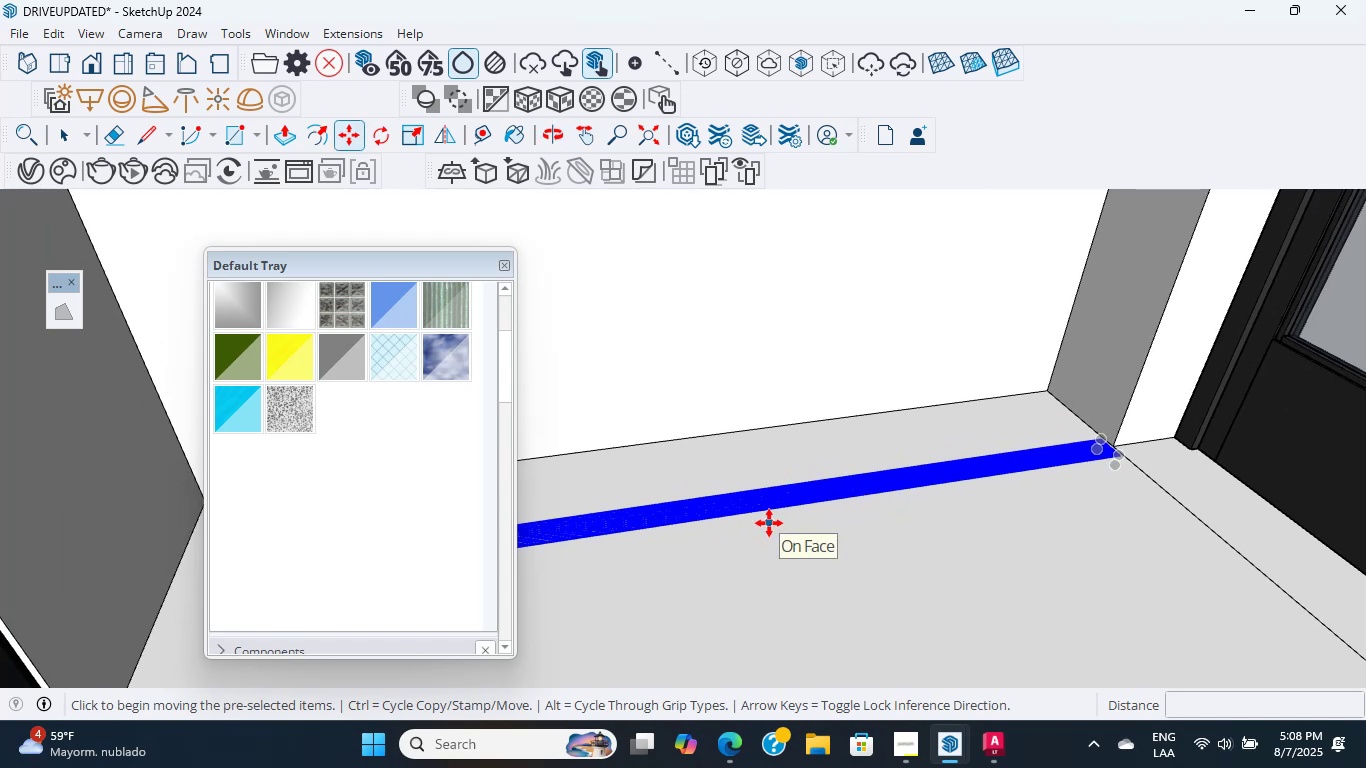 
scroll: coordinate [804, 503], scroll_direction: down, amount: 1.0
 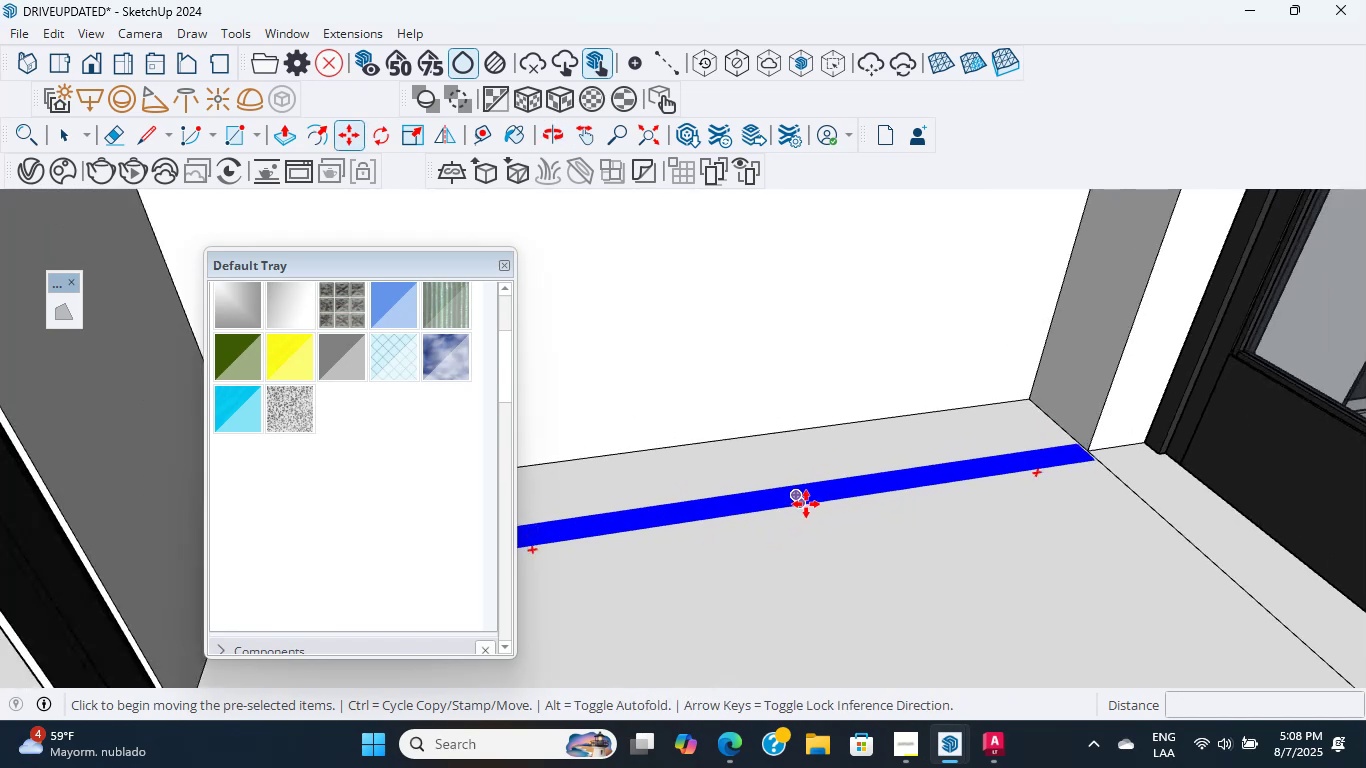 
hold_key(key=ShiftLeft, duration=0.32)
 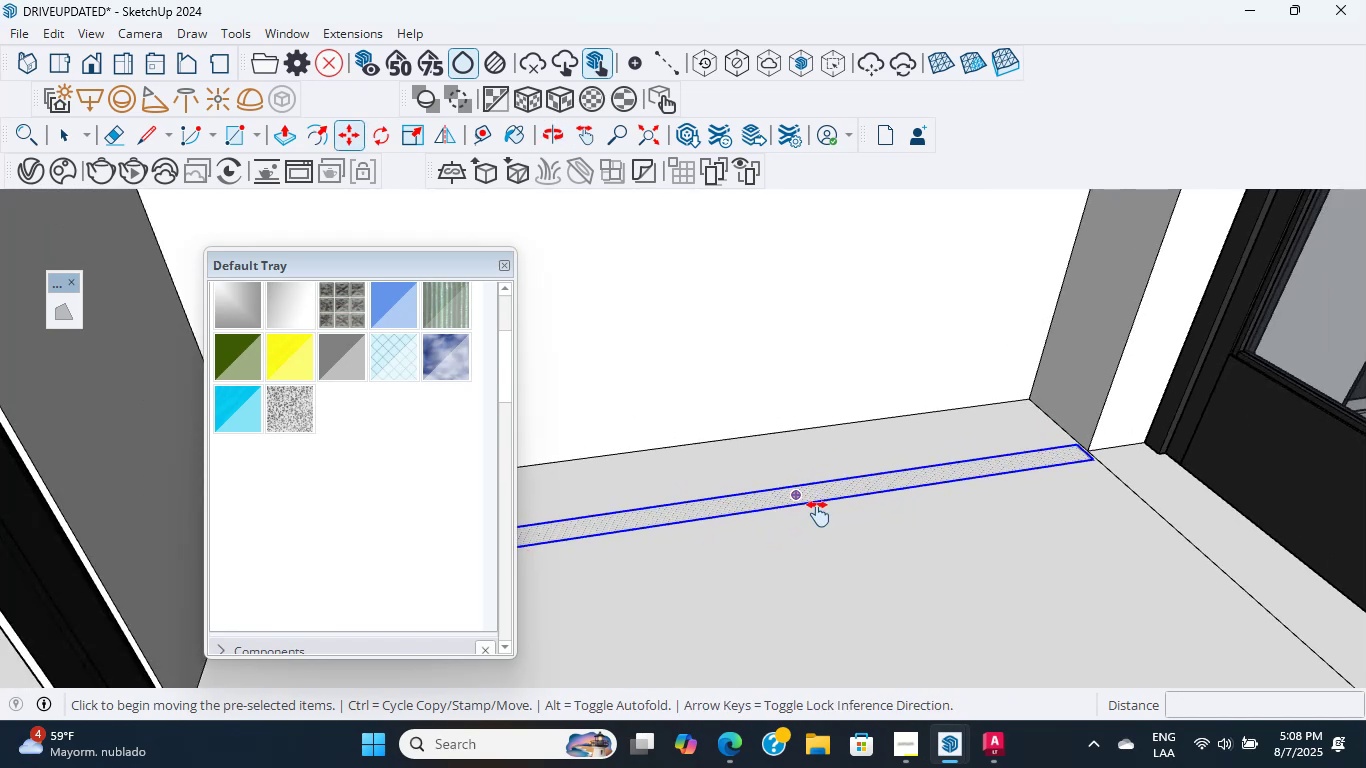 
scroll: coordinate [674, 567], scroll_direction: up, amount: 2.0
 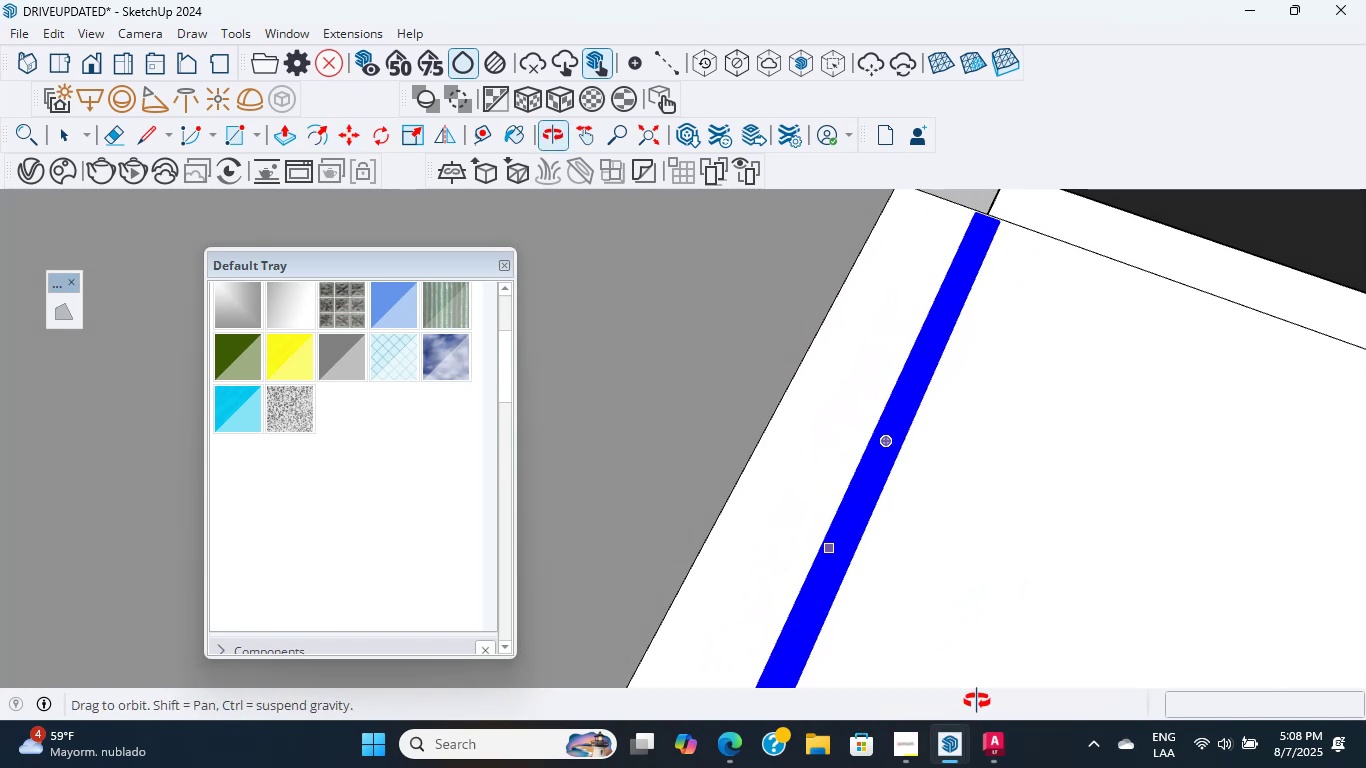 
left_click_drag(start_coordinate=[1105, 483], to_coordinate=[1105, 496])
 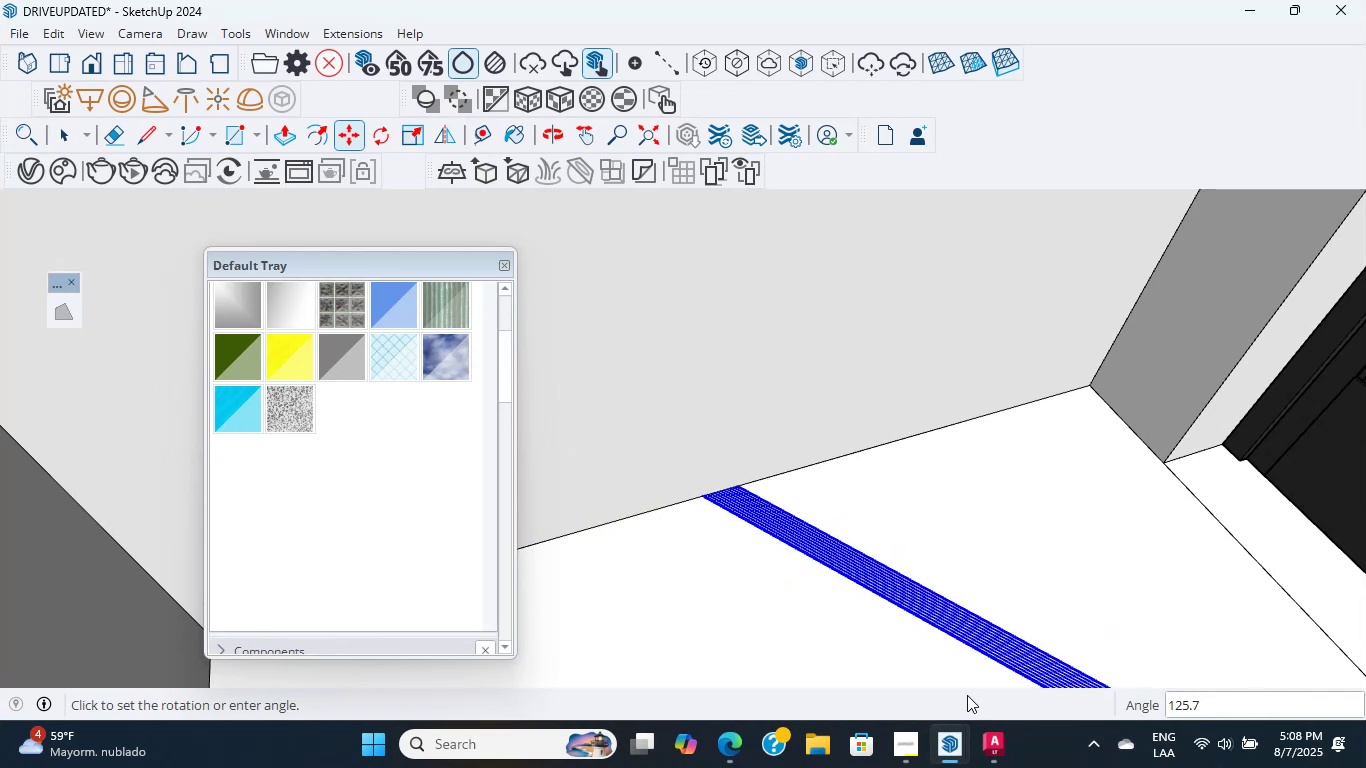 
scroll: coordinate [865, 642], scroll_direction: down, amount: 4.0
 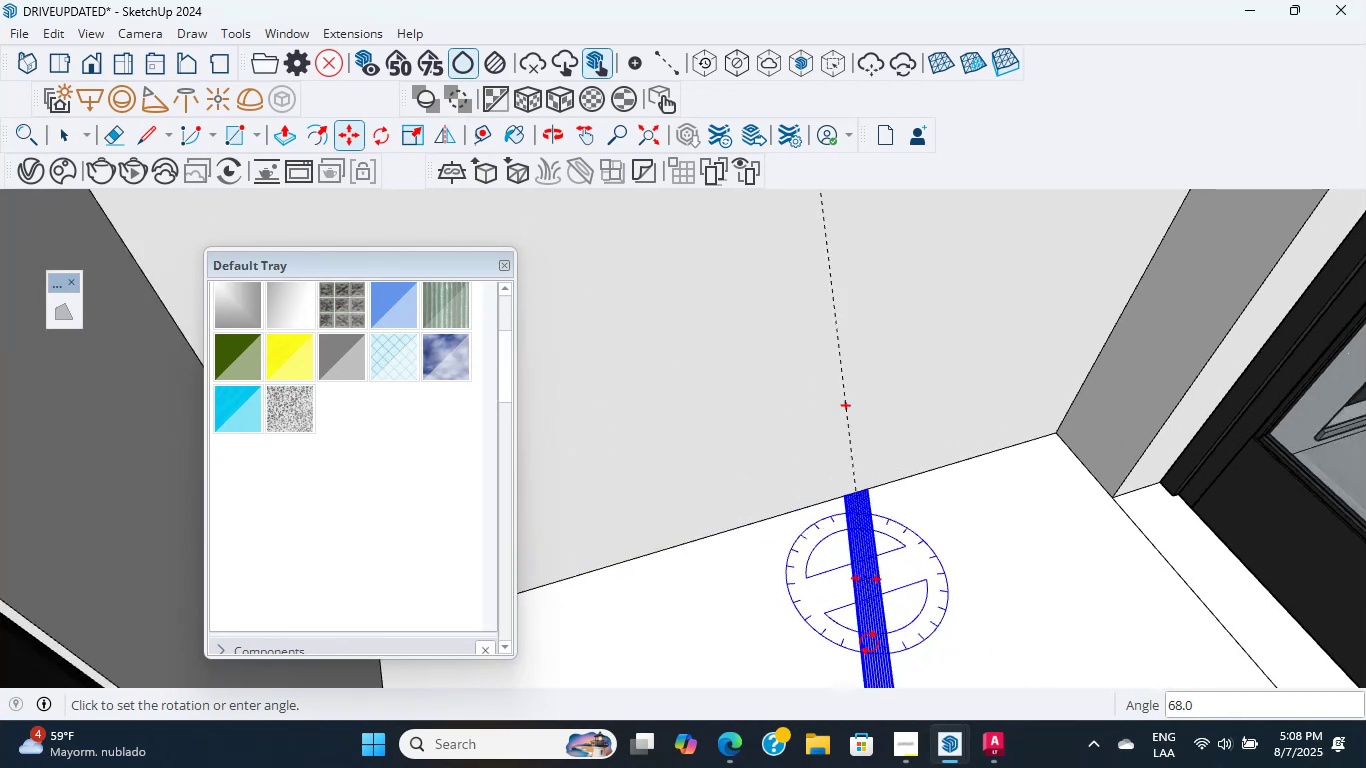 
hold_key(key=ShiftLeft, duration=0.37)
 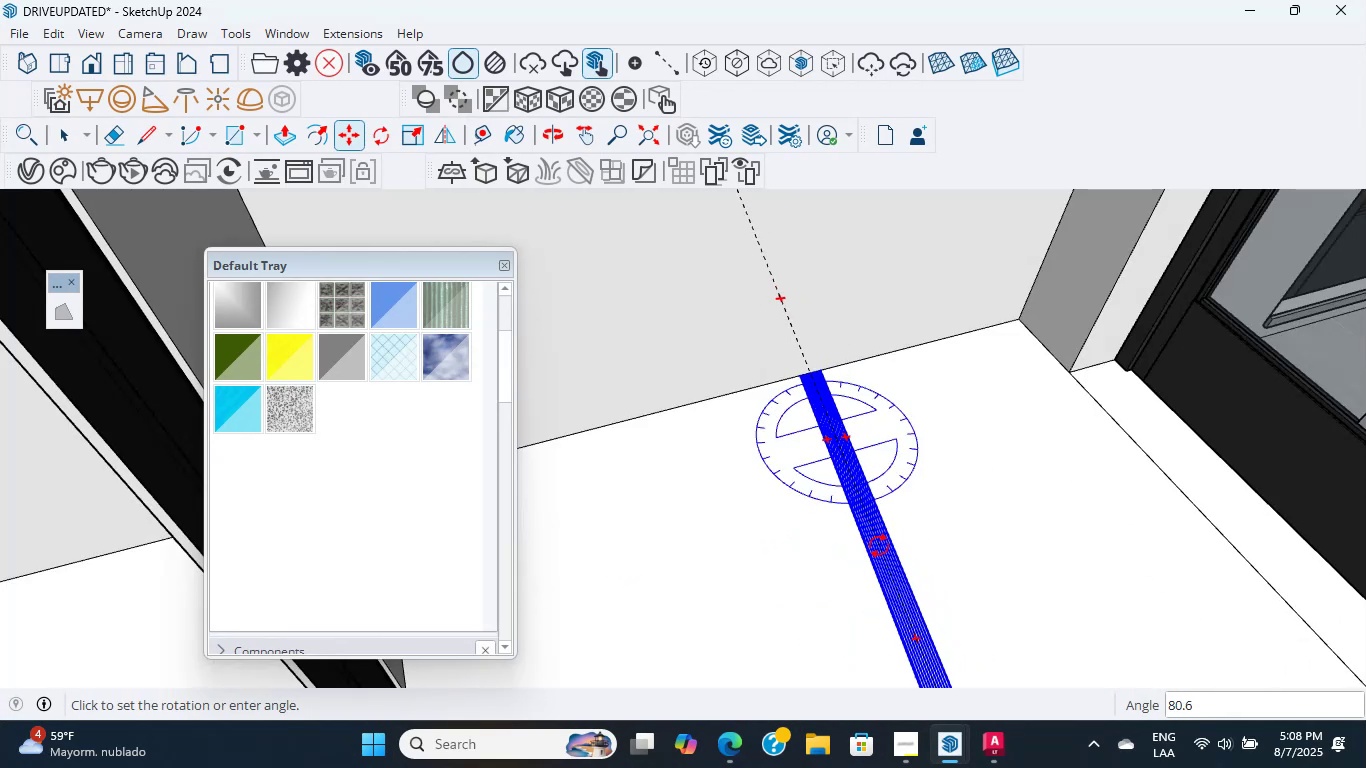 
scroll: coordinate [1060, 456], scroll_direction: down, amount: 14.0
 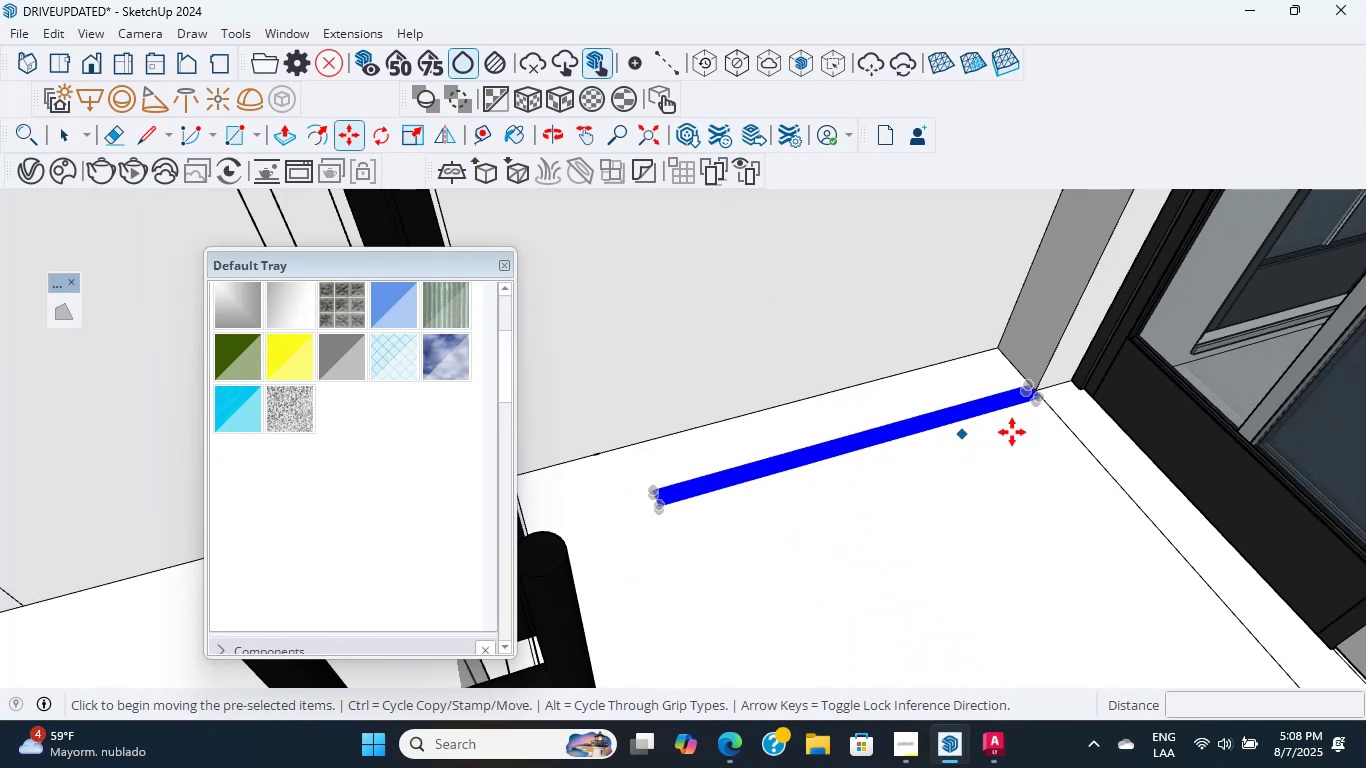 
key(Escape)
 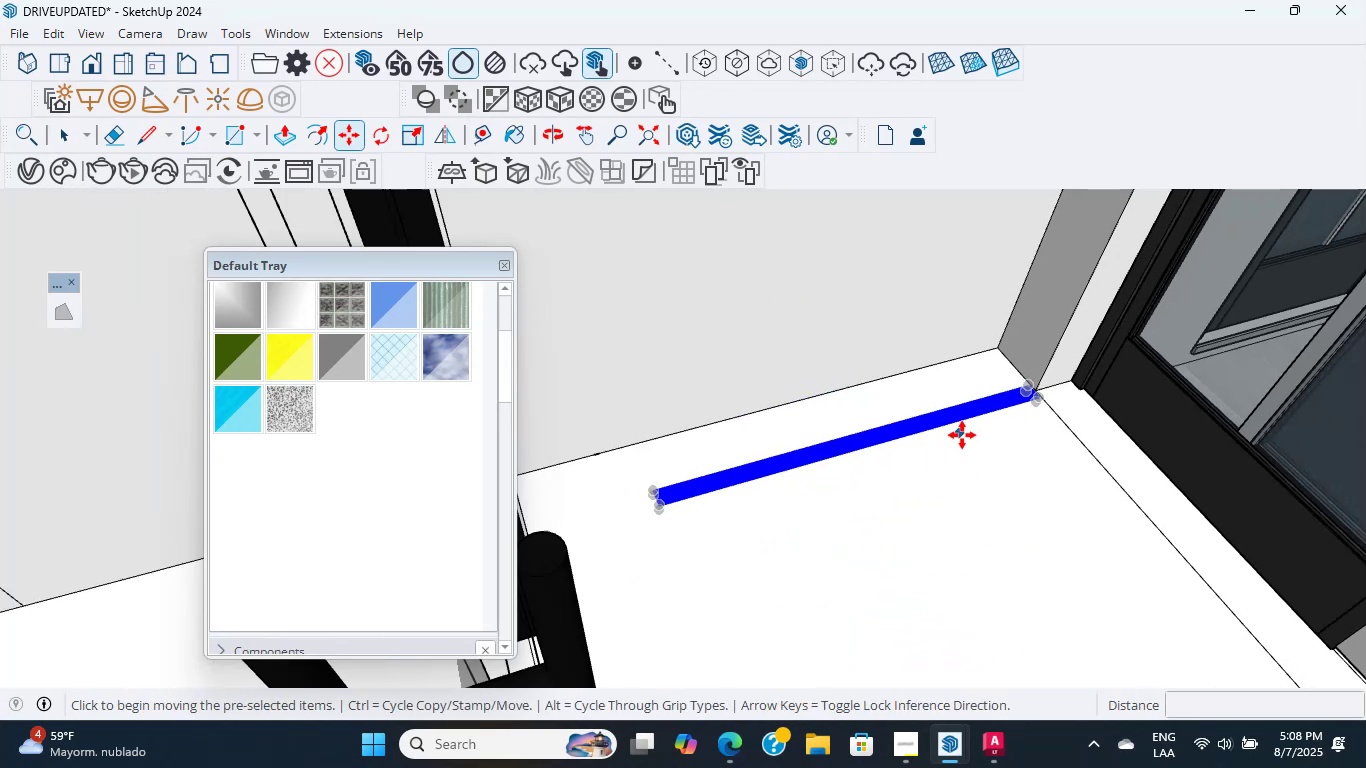 
hold_key(key=ShiftLeft, duration=1.4)
 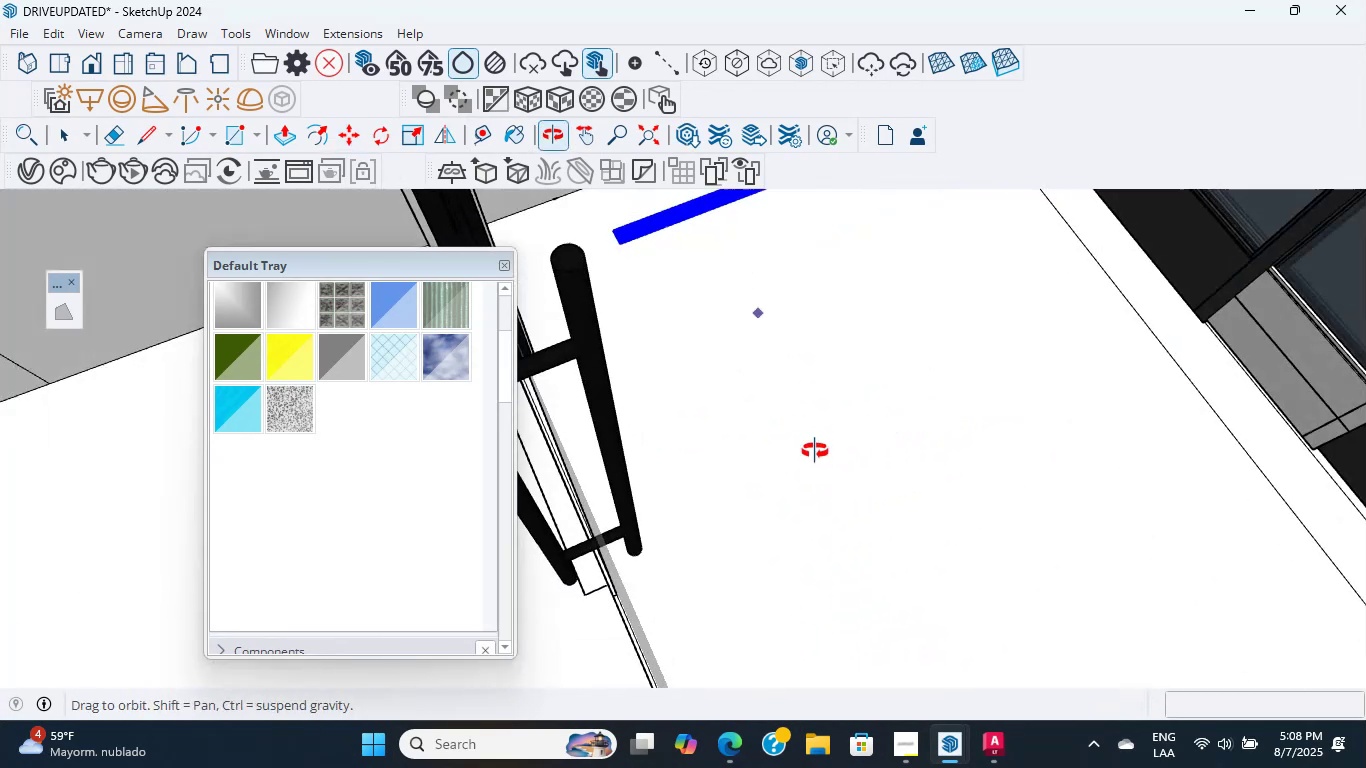 
hold_key(key=ShiftLeft, duration=1.36)
scroll: coordinate [759, 454], scroll_direction: down, amount: 21.0
 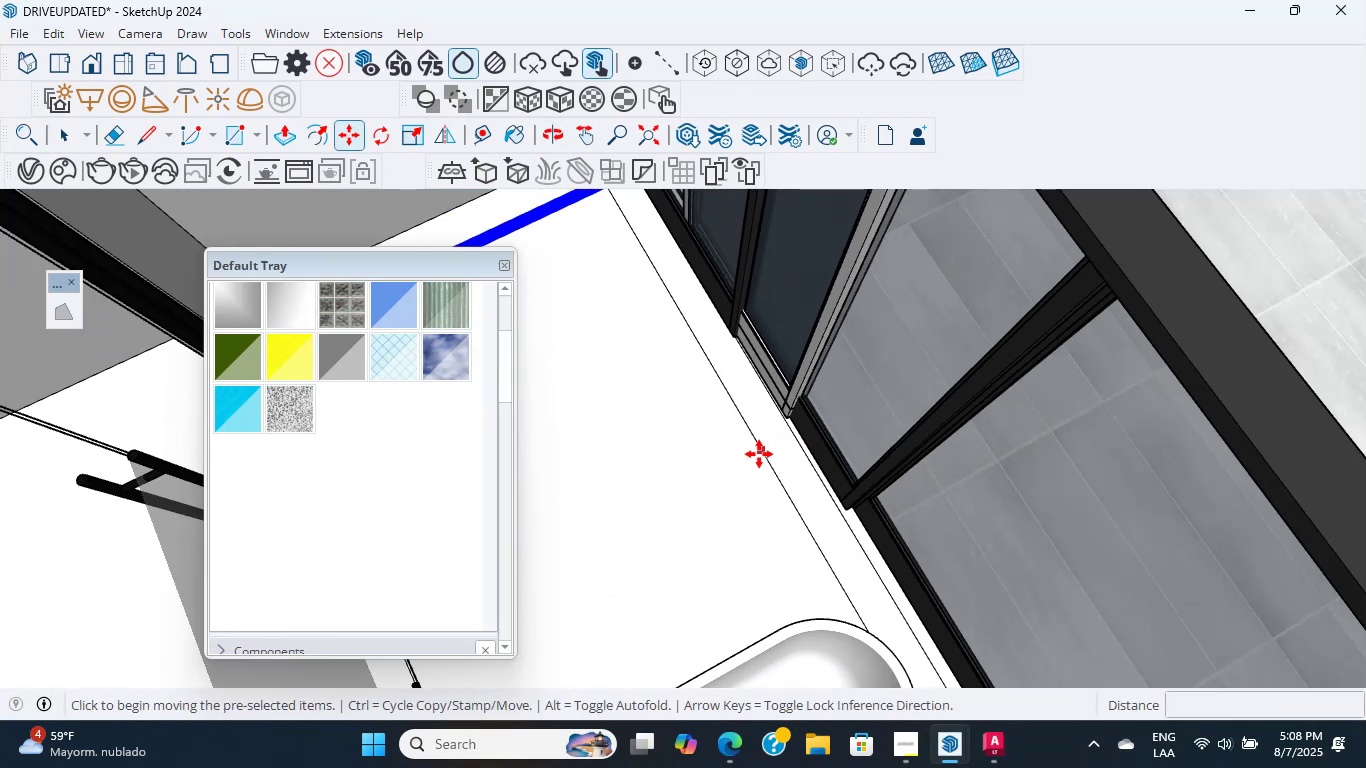 
scroll: coordinate [899, 464], scroll_direction: up, amount: 5.0
 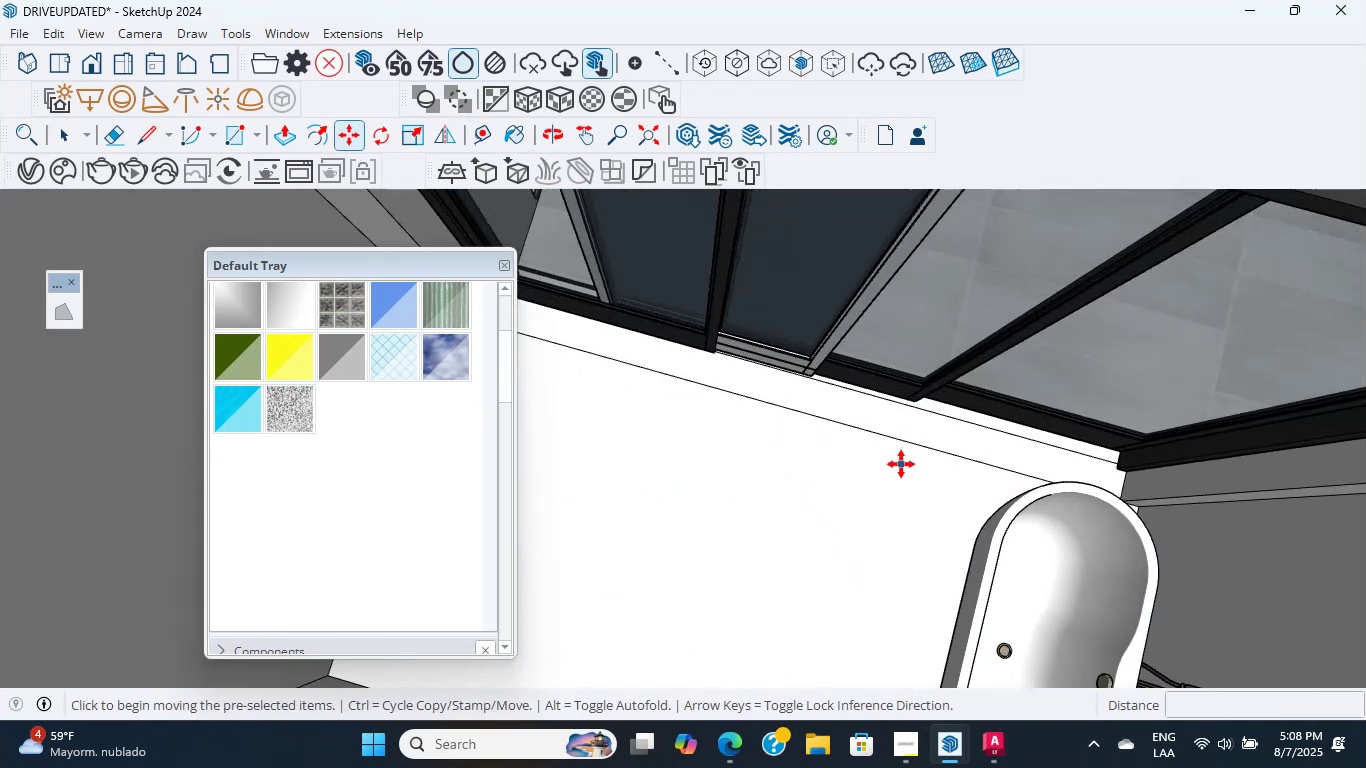 
mouse_move([878, 449])
 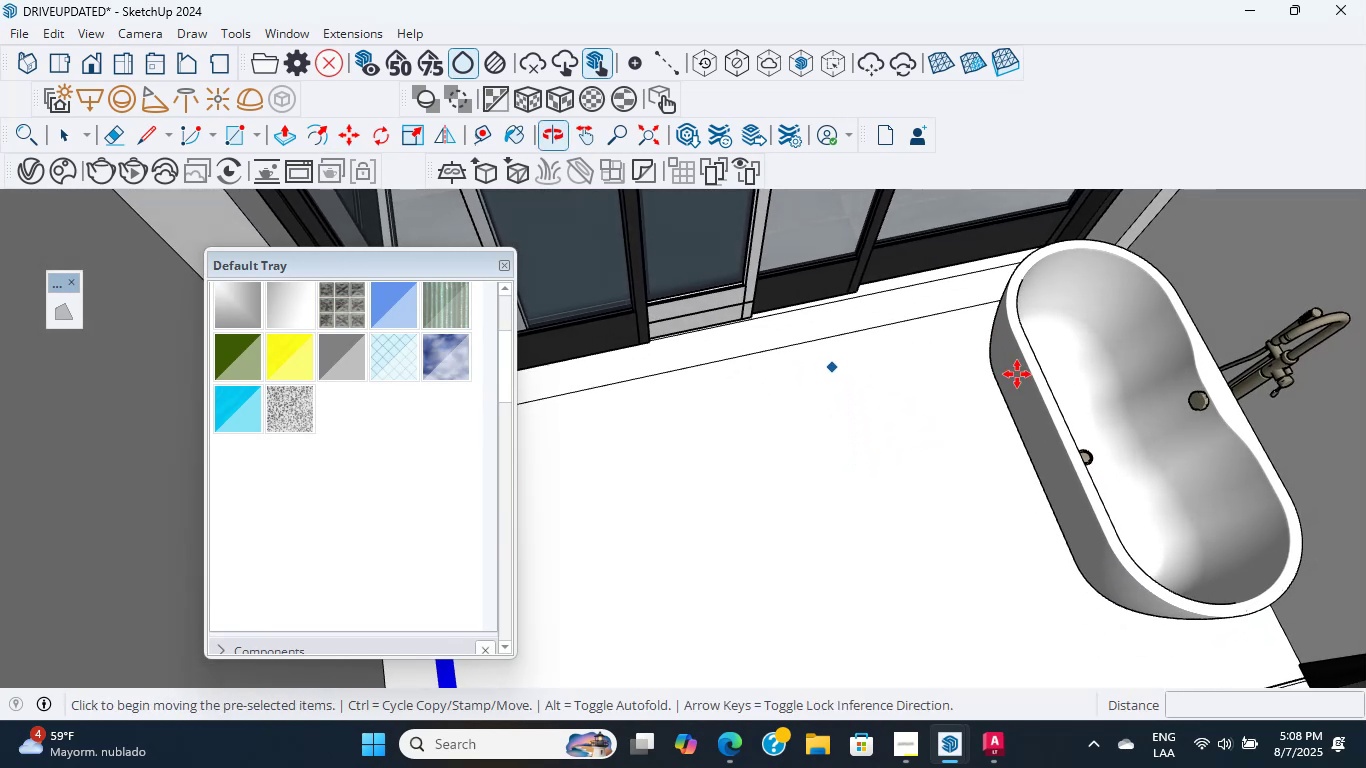 
scroll: coordinate [866, 327], scroll_direction: up, amount: 5.0
 